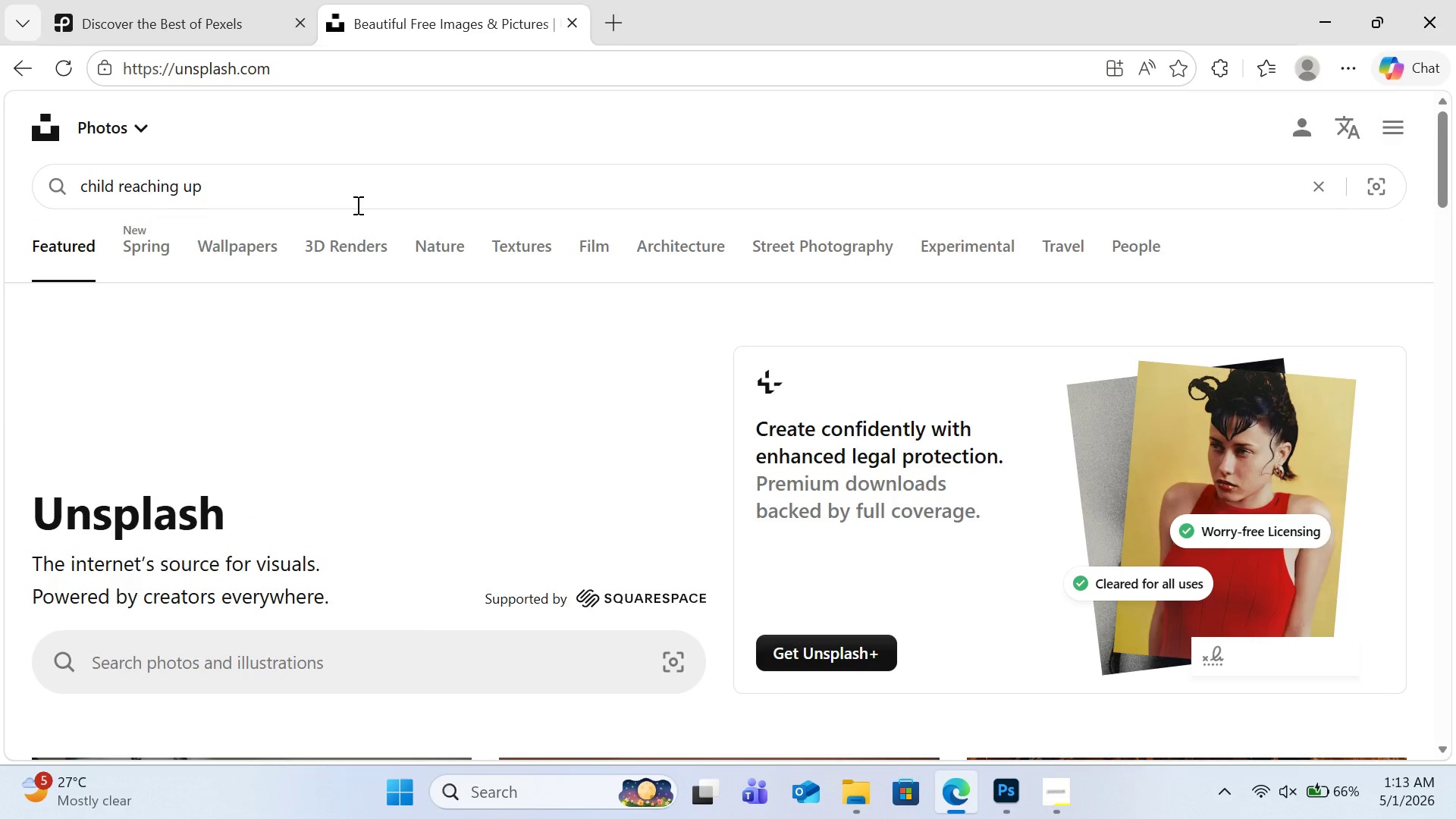 
key(Enter)
 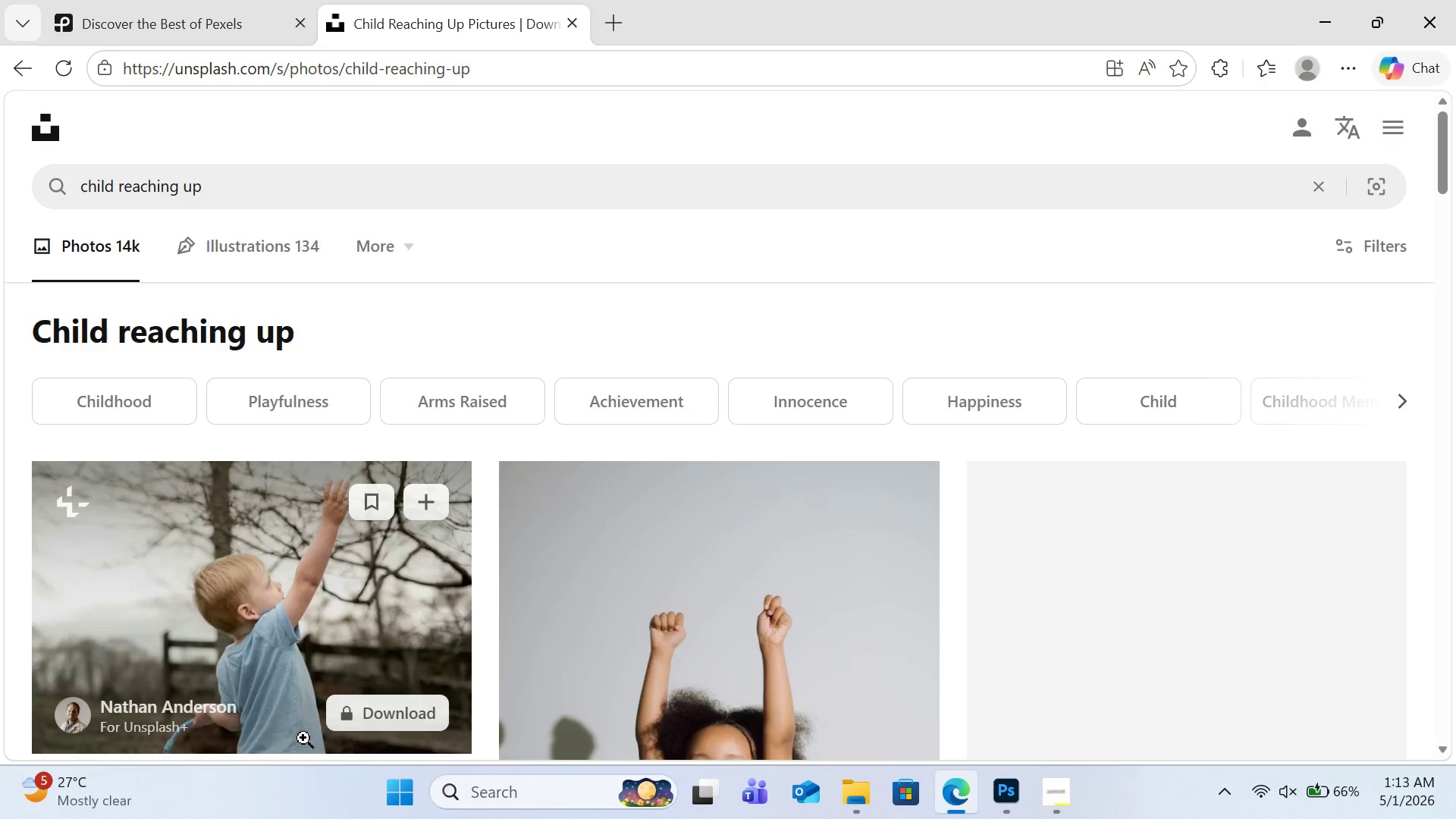 
scroll: coordinate [764, 629], scroll_direction: down, amount: 11.0
 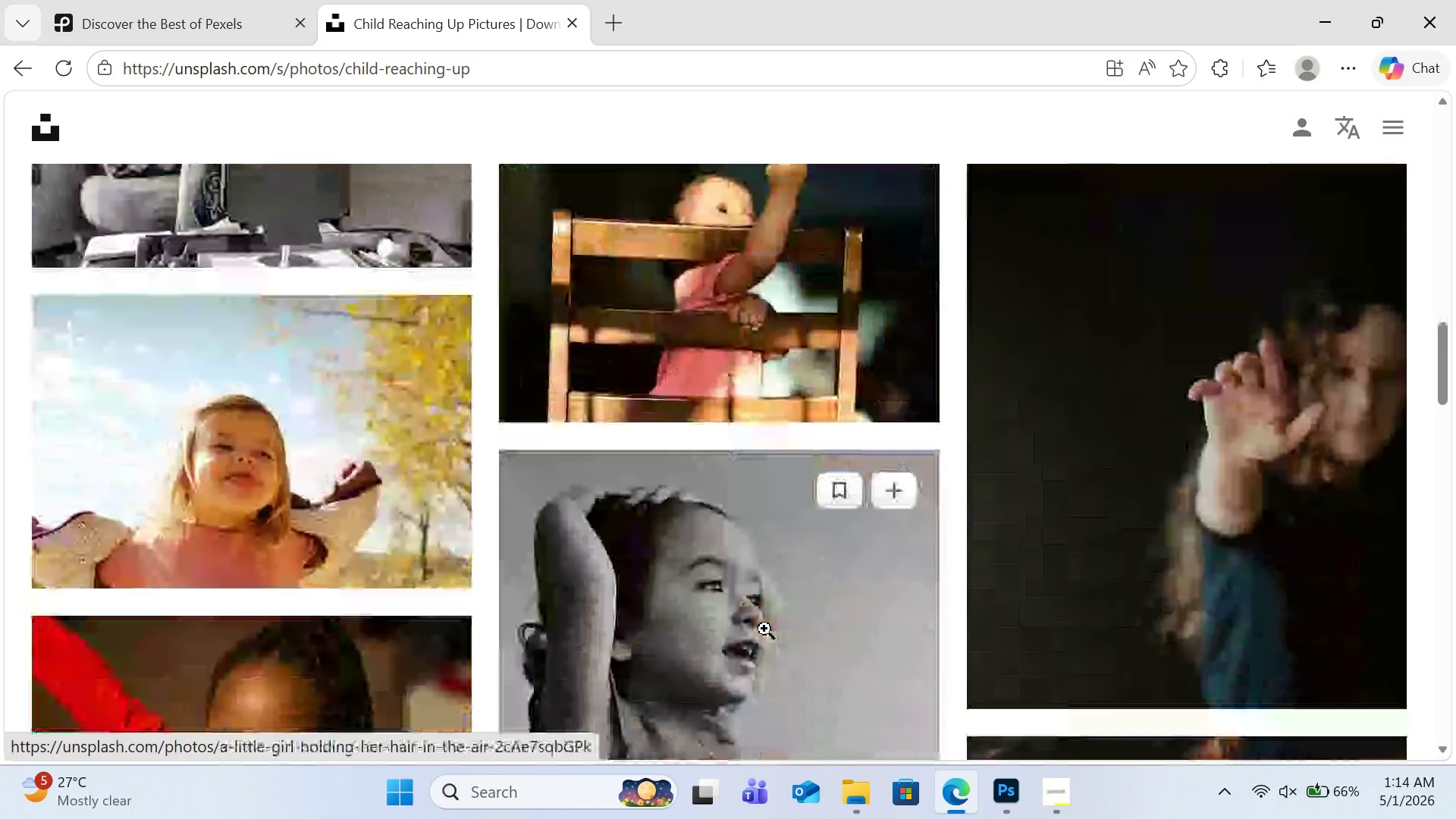 
scroll: coordinate [764, 629], scroll_direction: down, amount: 4.0
 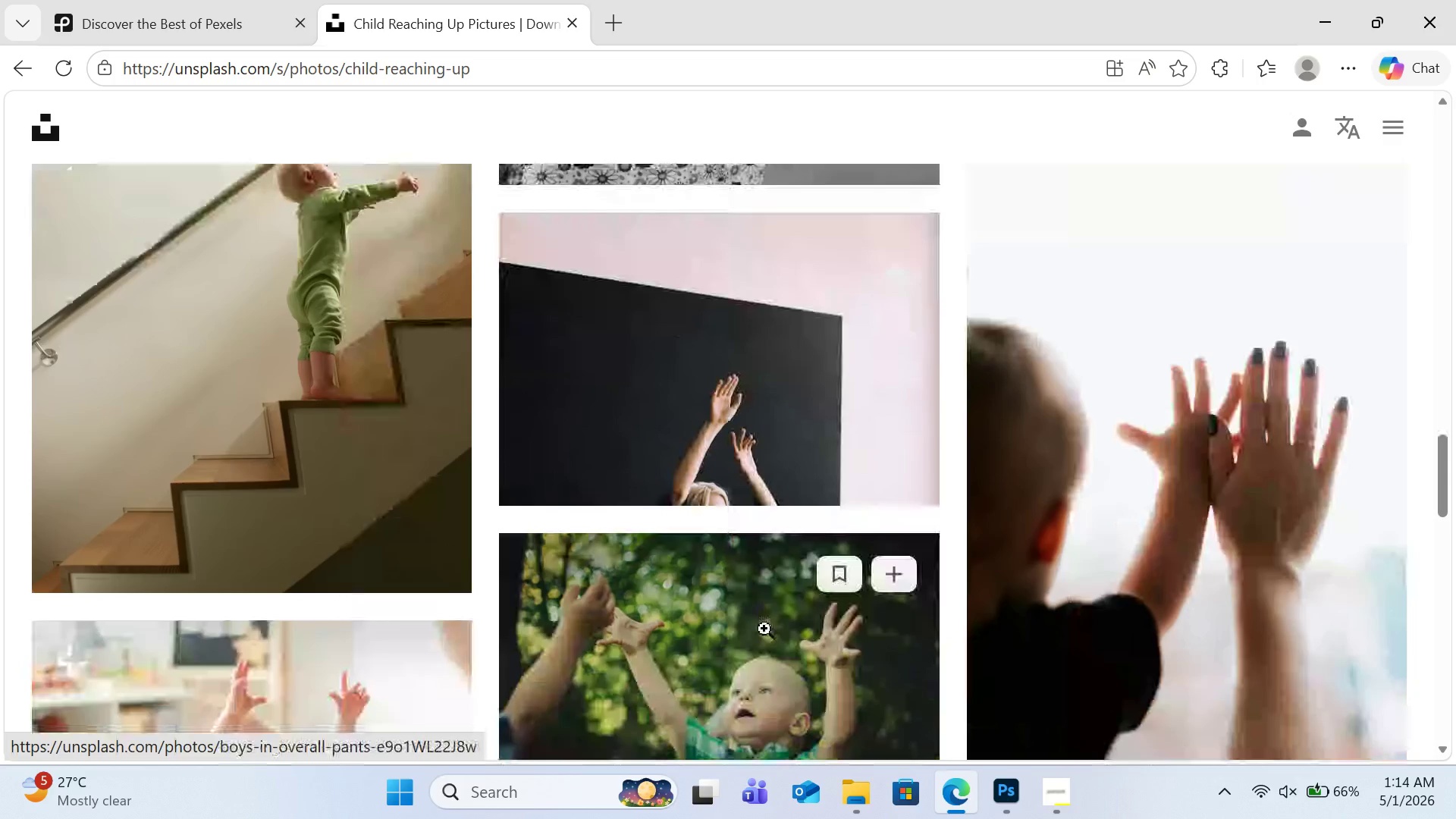 
scroll: coordinate [764, 629], scroll_direction: up, amount: 1.0
 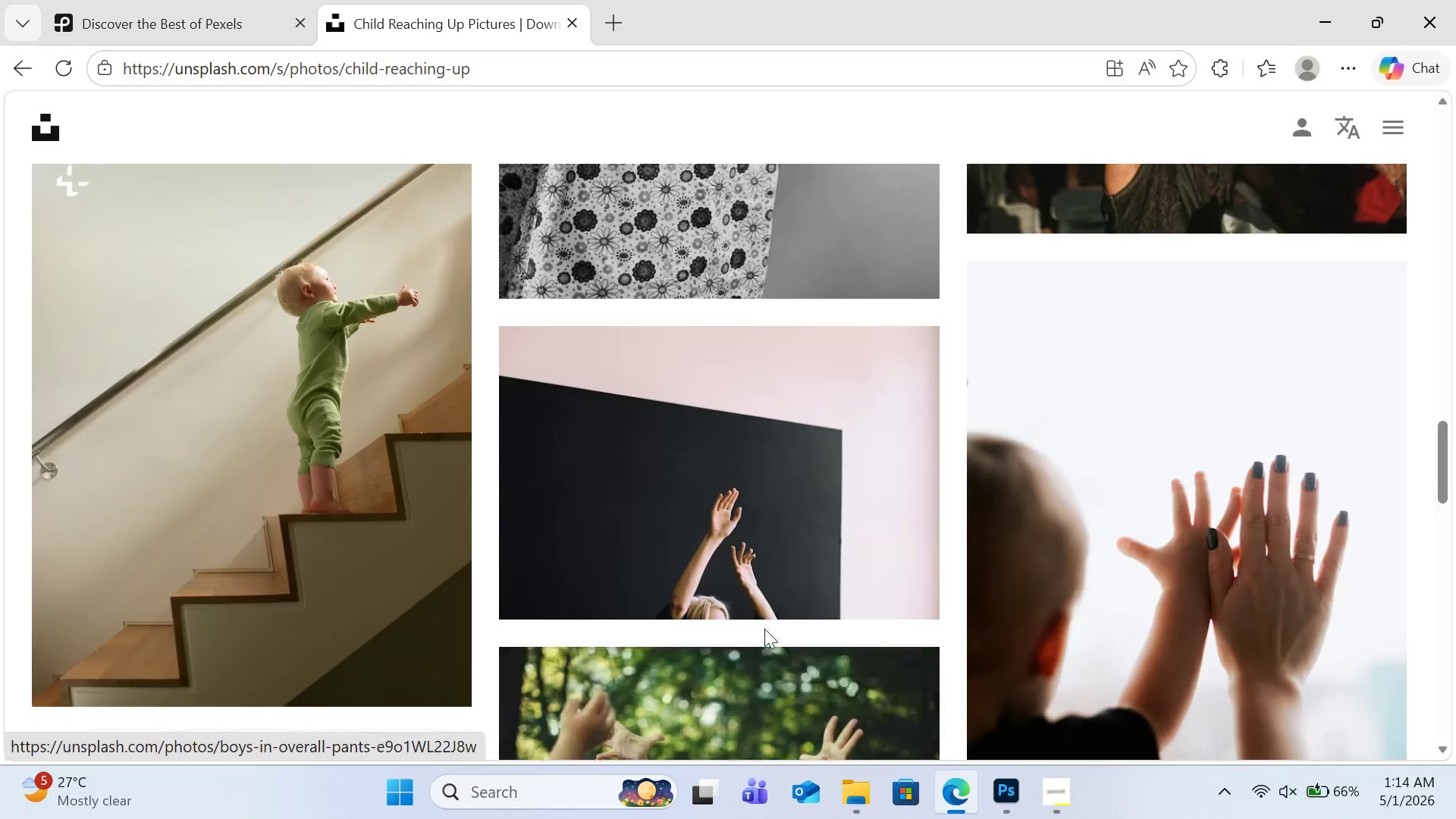 
scroll: coordinate [764, 629], scroll_direction: down, amount: 12.0
 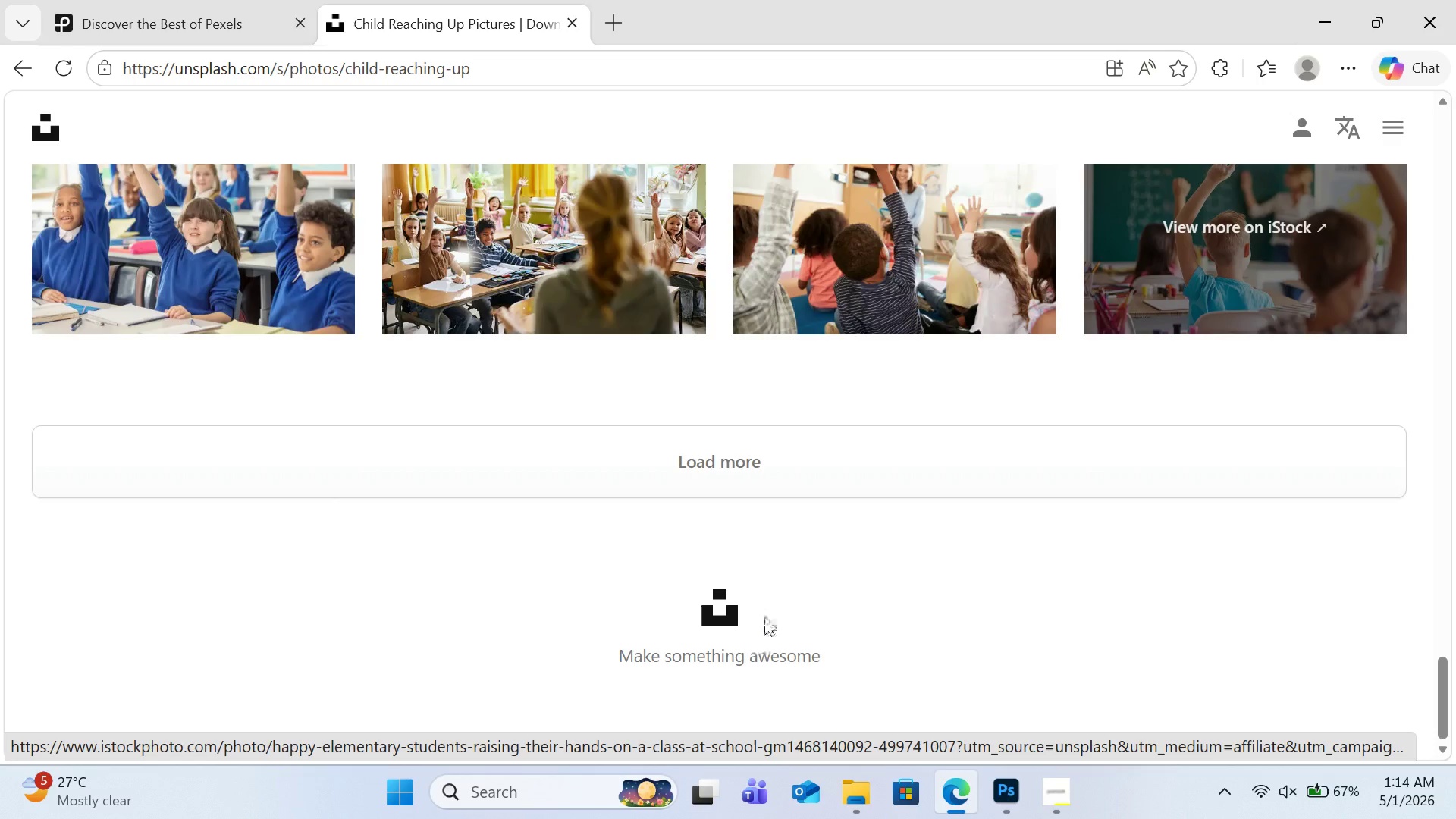 
left_click([755, 502])
 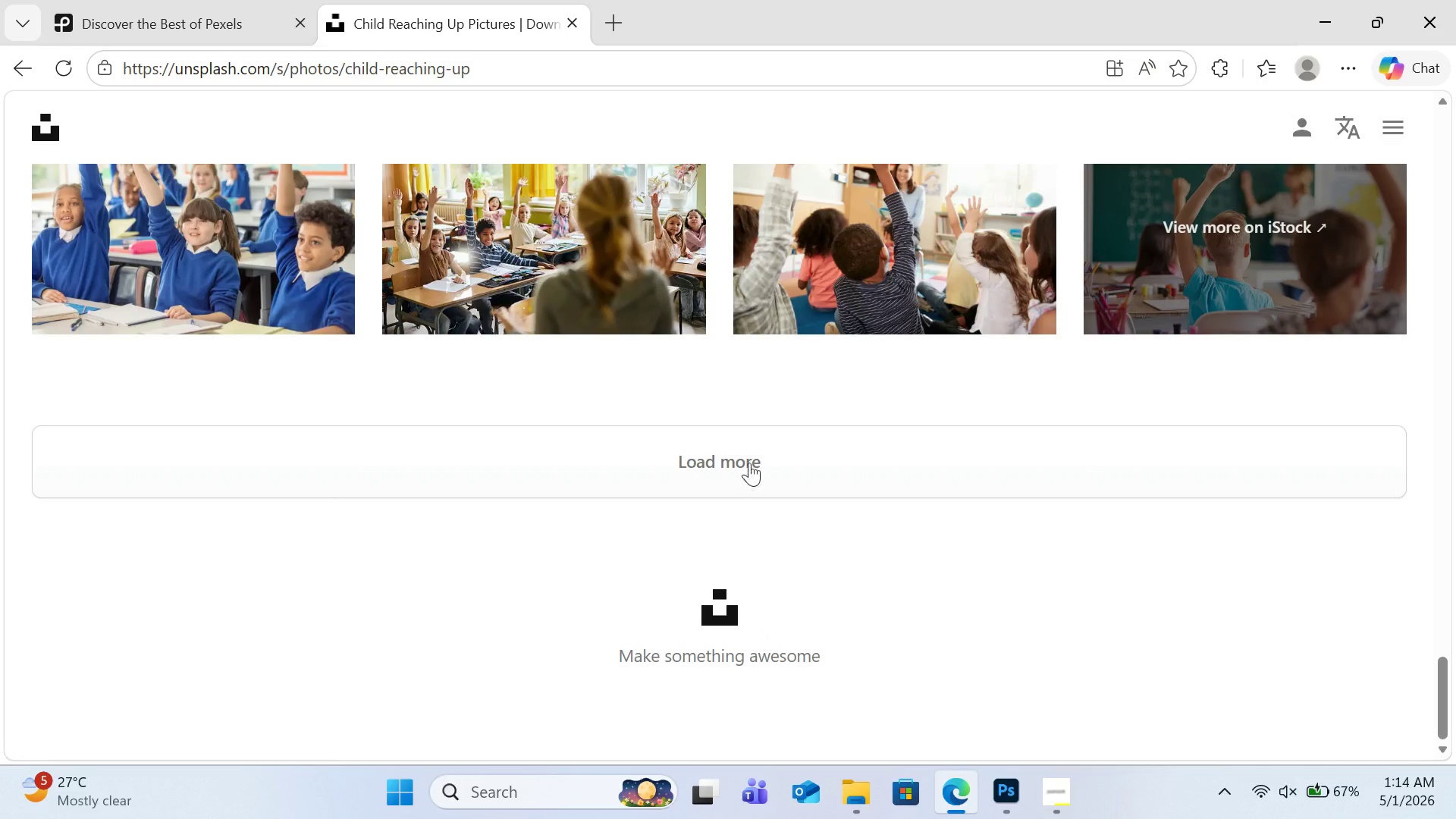 
left_click([738, 435])
 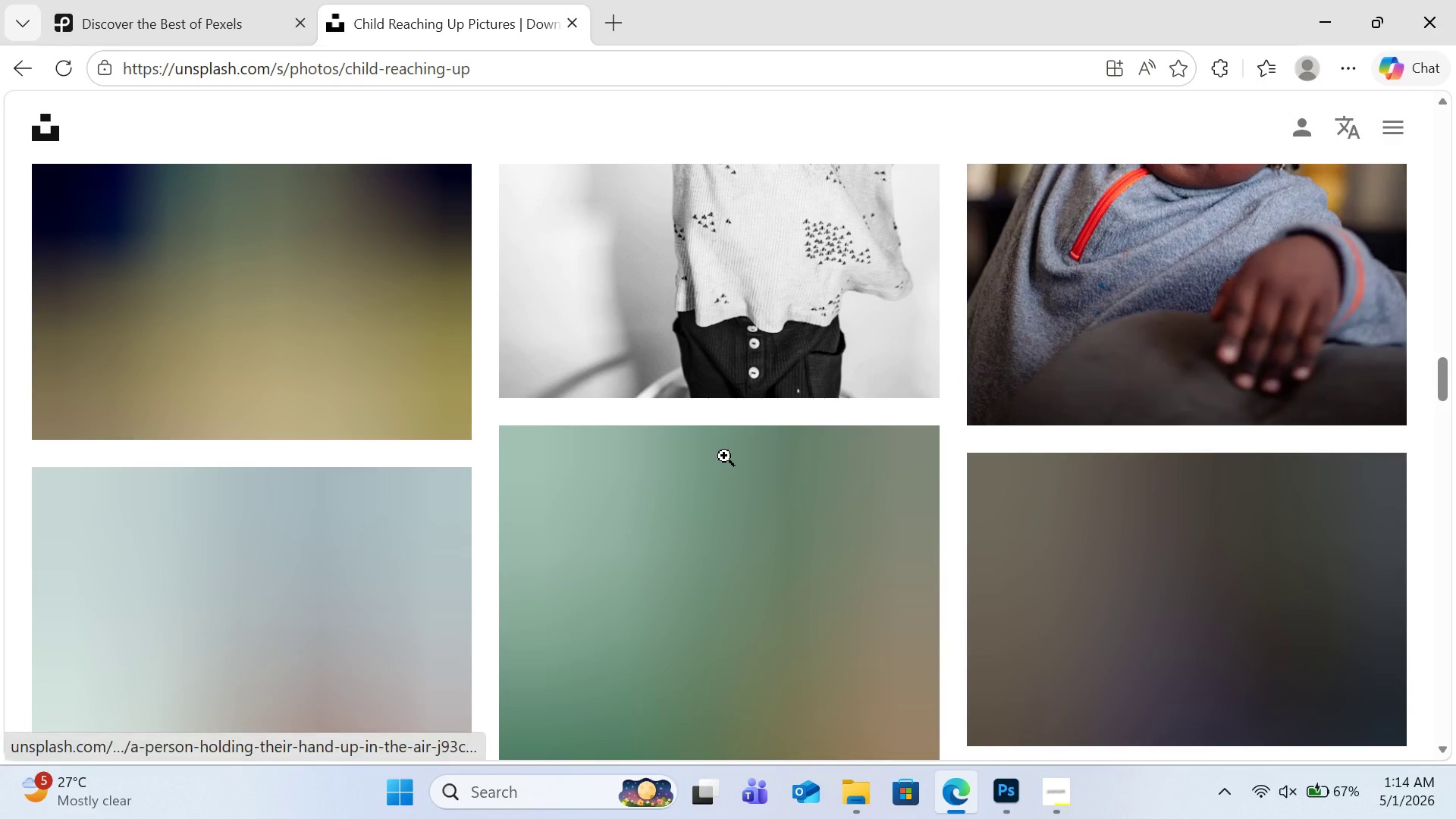 
scroll: coordinate [726, 446], scroll_direction: down, amount: 26.0
 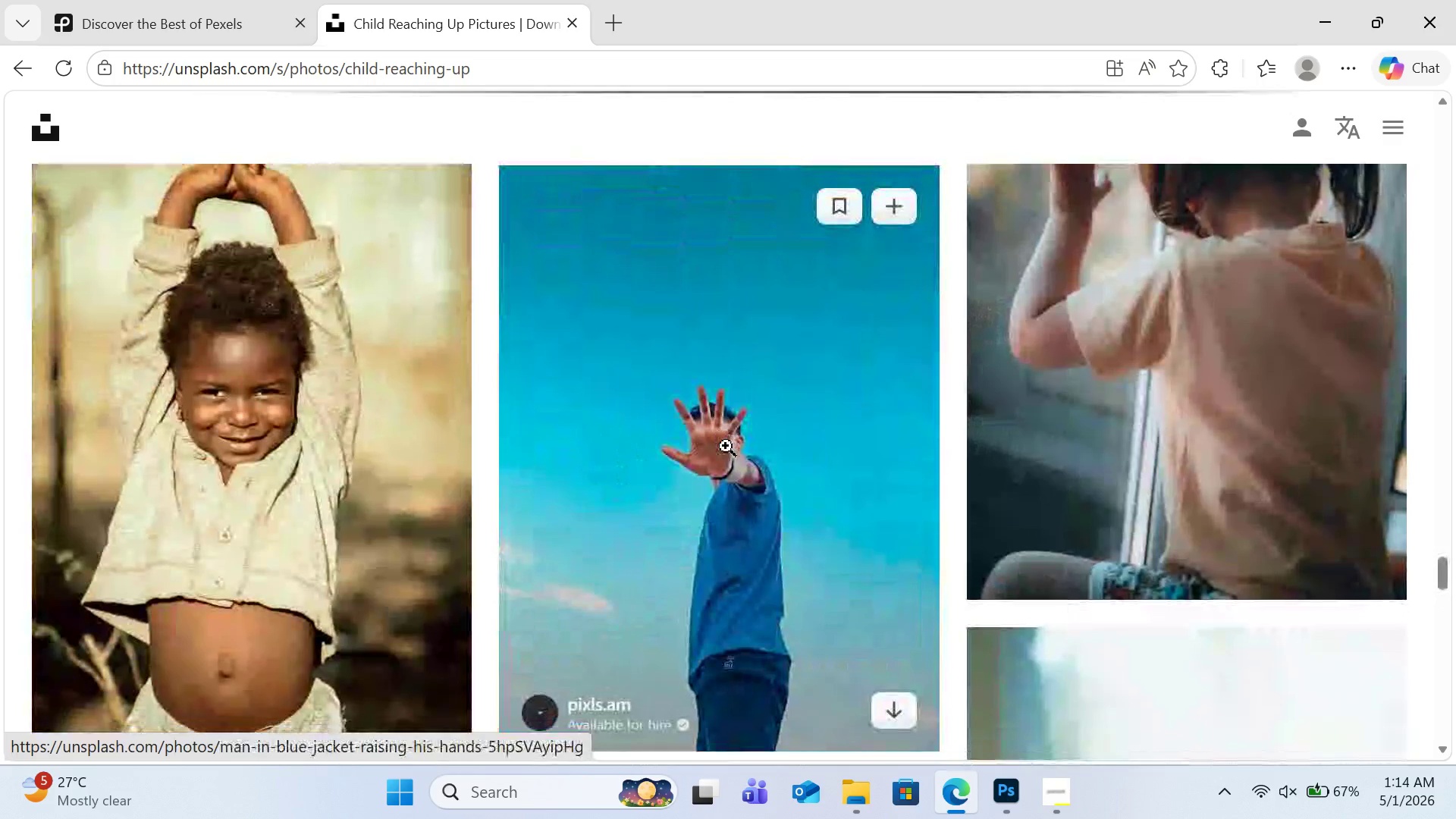 
scroll: coordinate [726, 446], scroll_direction: down, amount: 19.0
 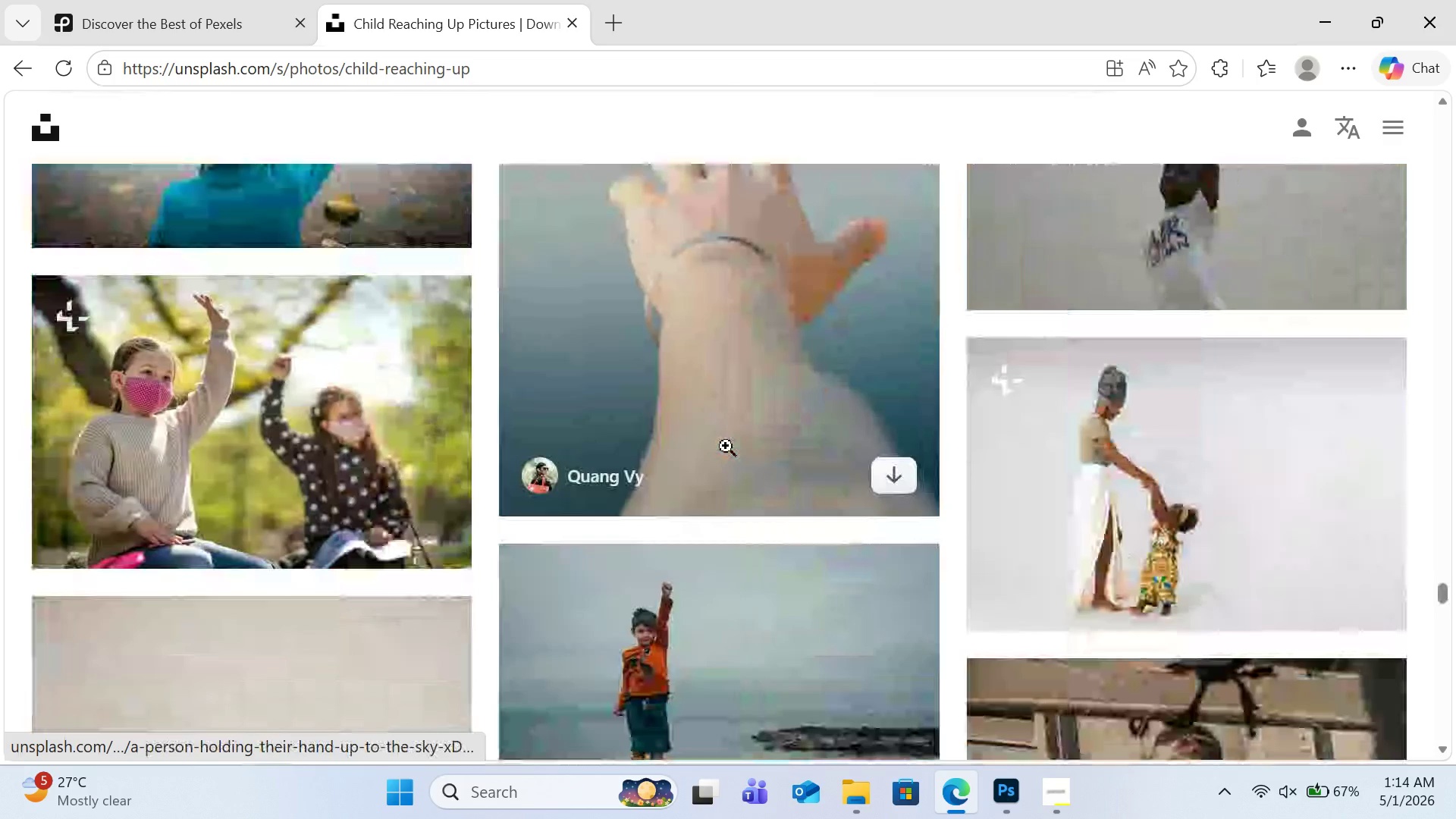 
scroll: coordinate [726, 446], scroll_direction: down, amount: 10.0
 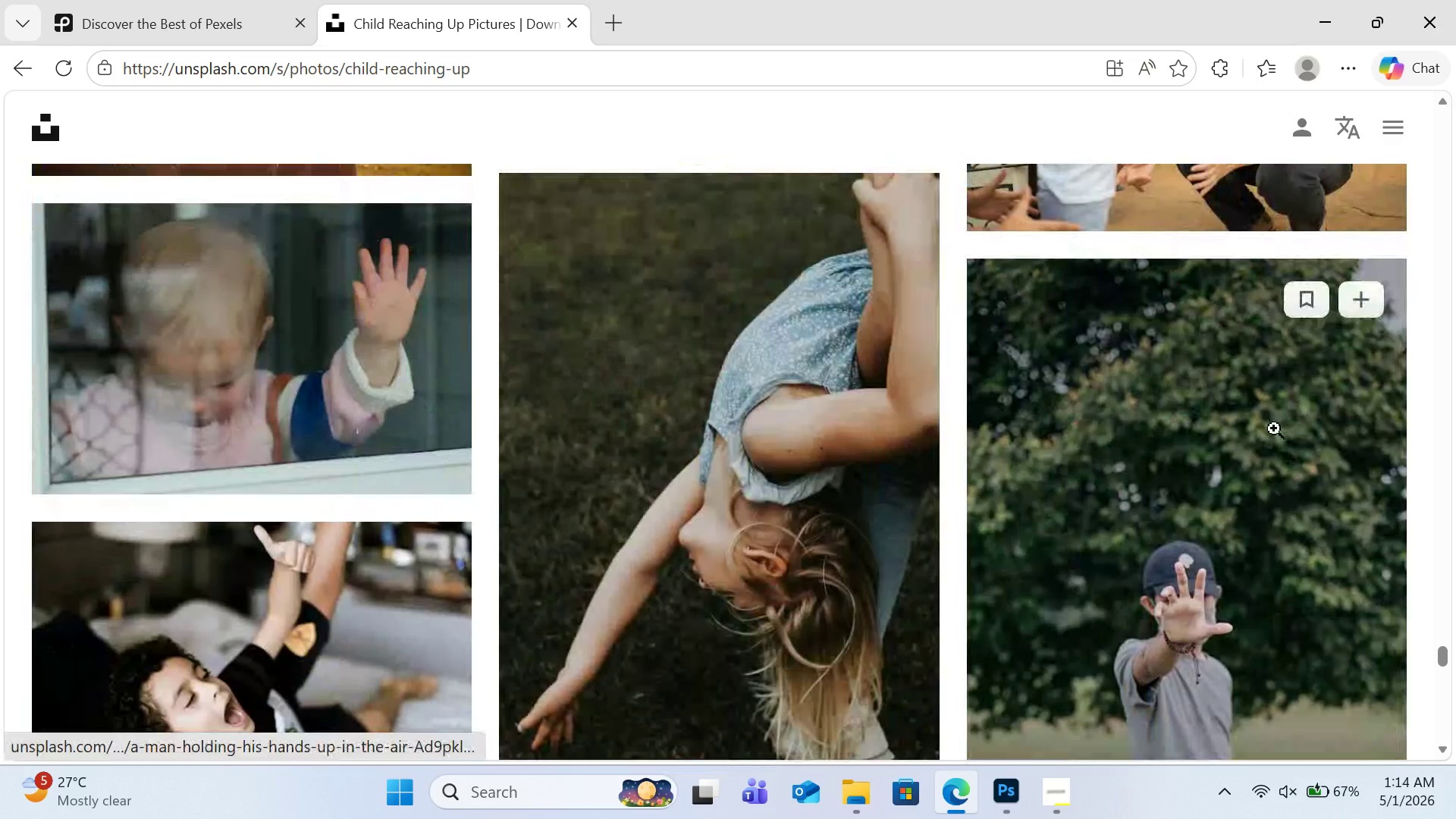 
left_click([1455, 317])
 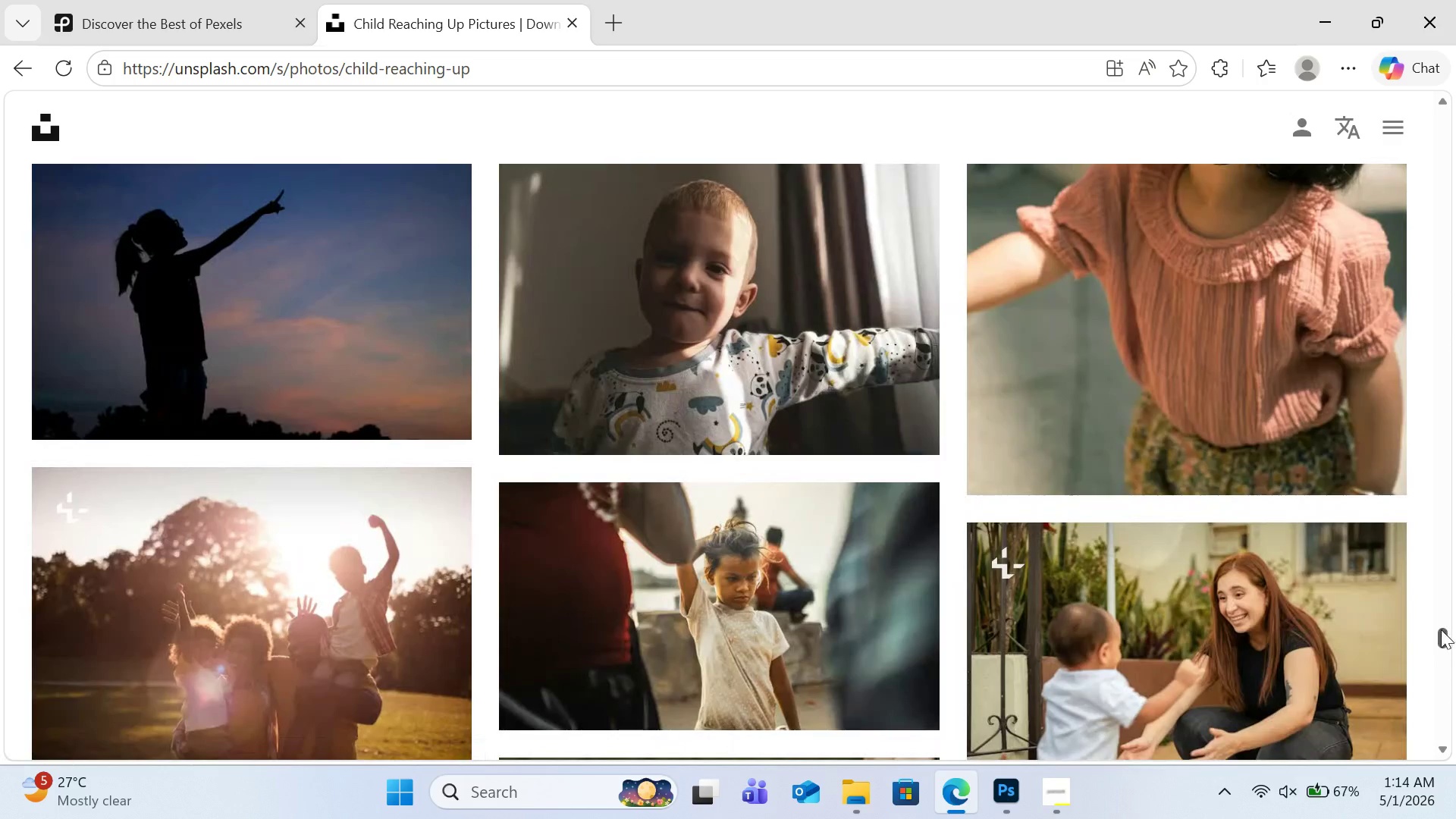 
left_click_drag(start_coordinate=[1441, 629], to_coordinate=[1442, 61])
 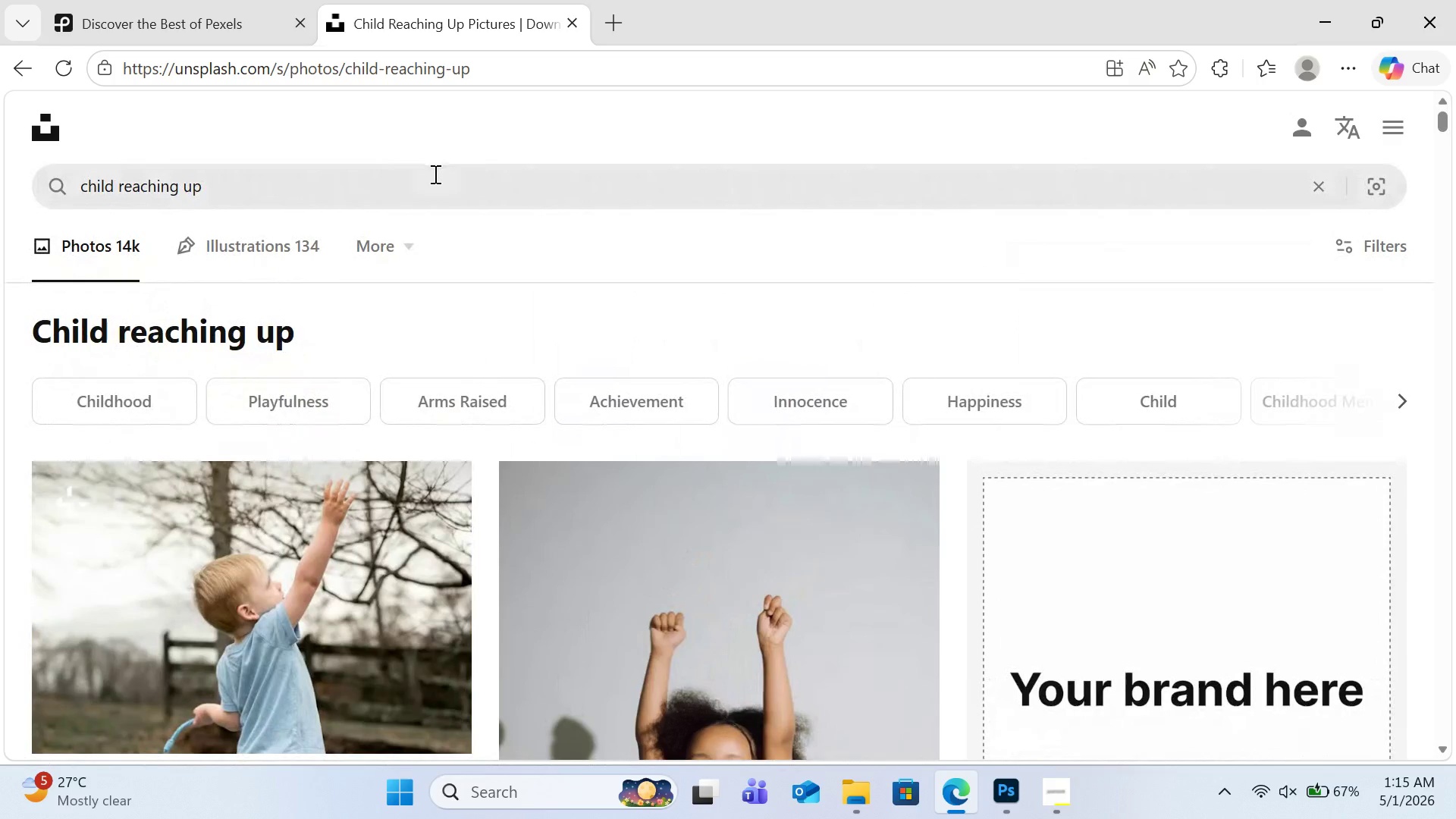 
left_click([434, 174])
 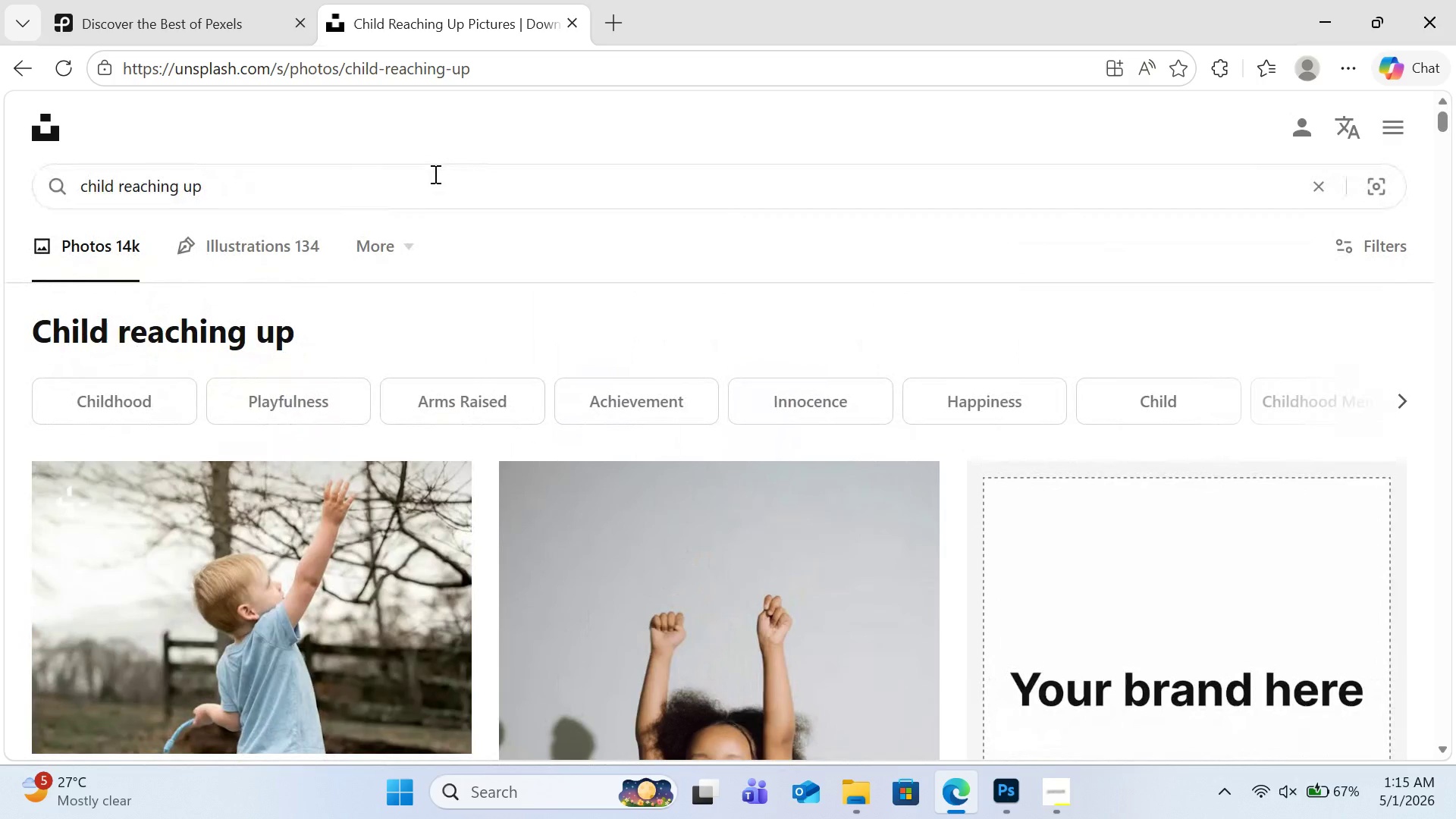 
type( indoor)
 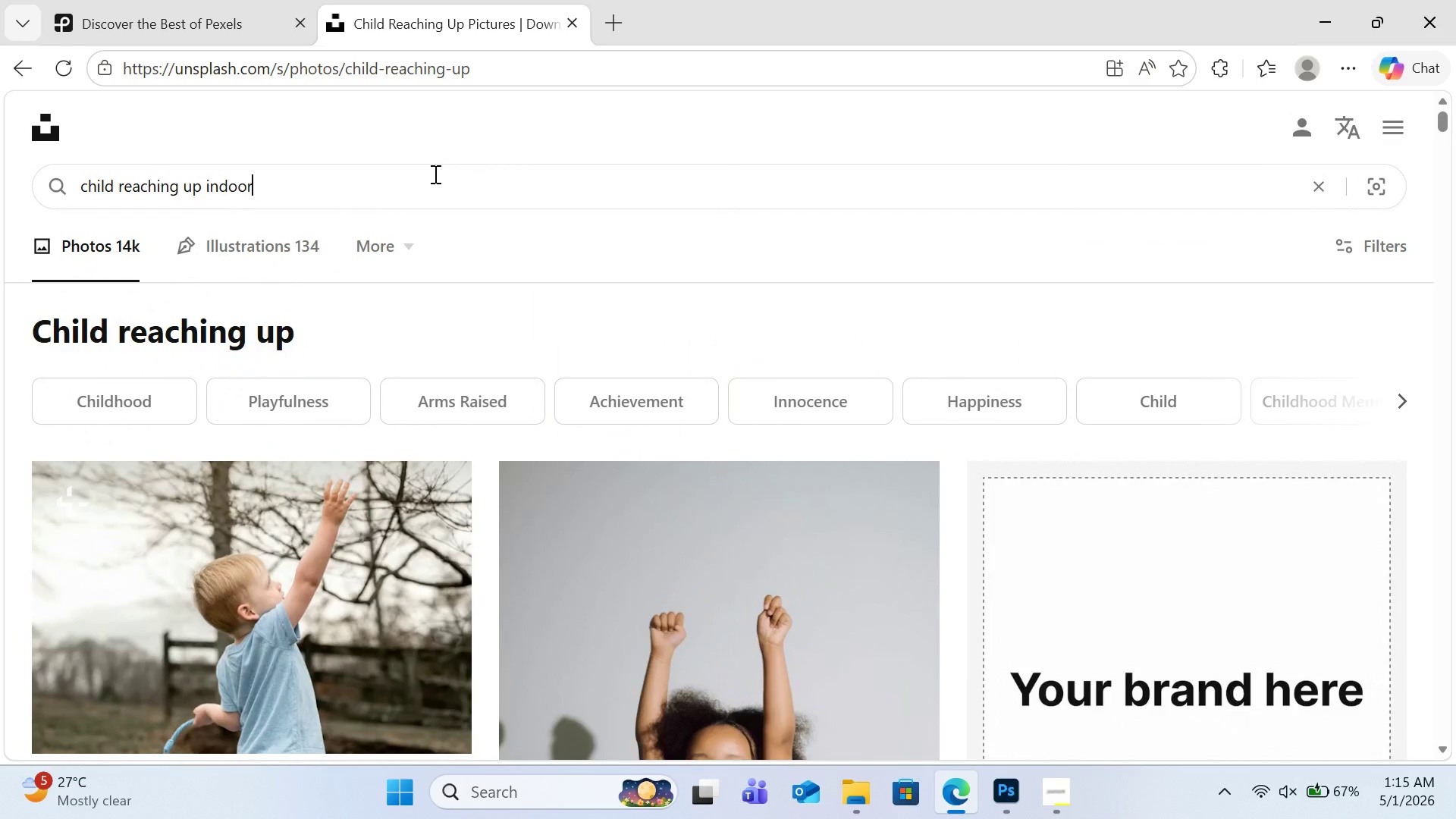 
key(Enter)
 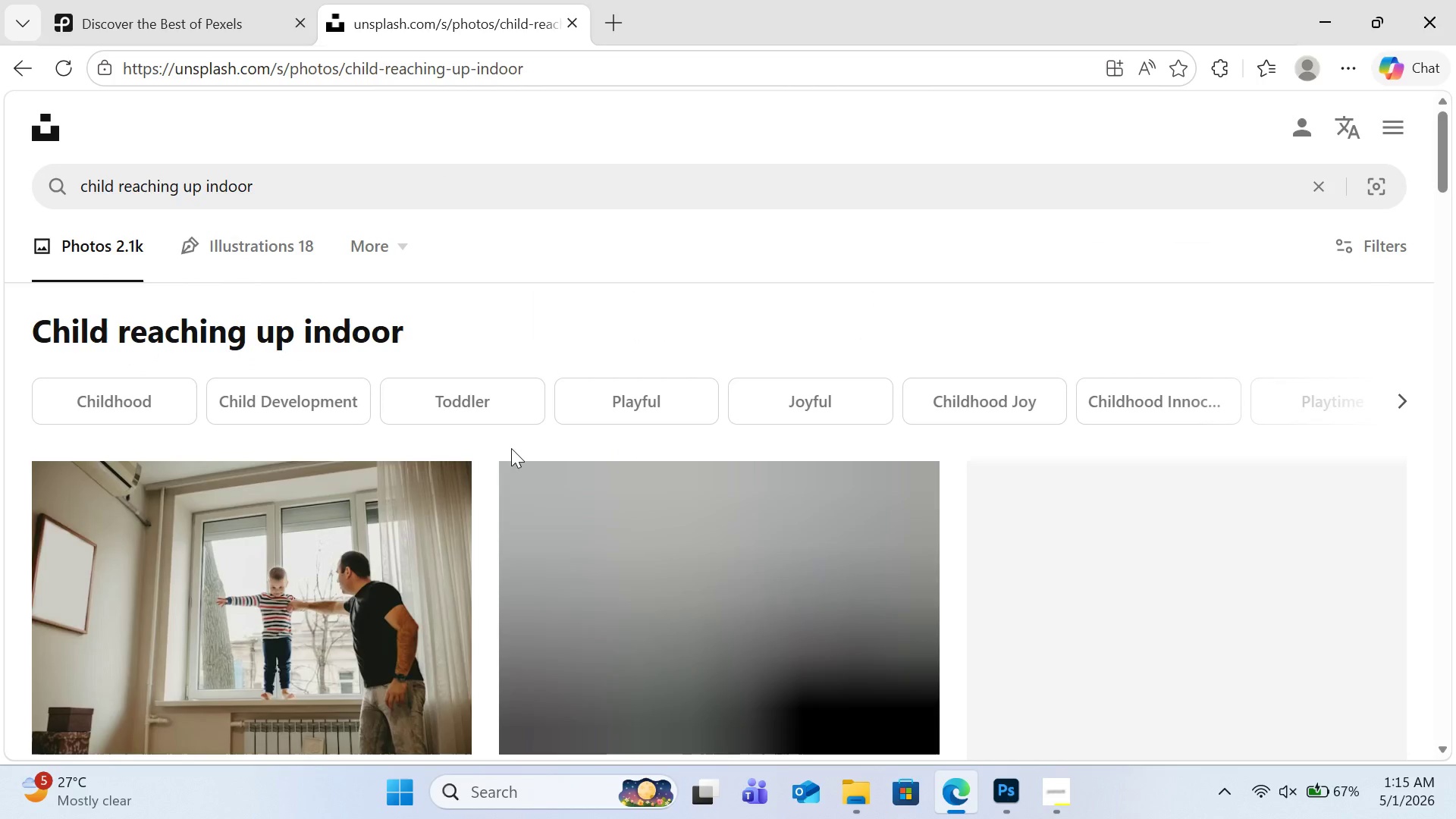 
scroll: coordinate [571, 450], scroll_direction: down, amount: 17.0
 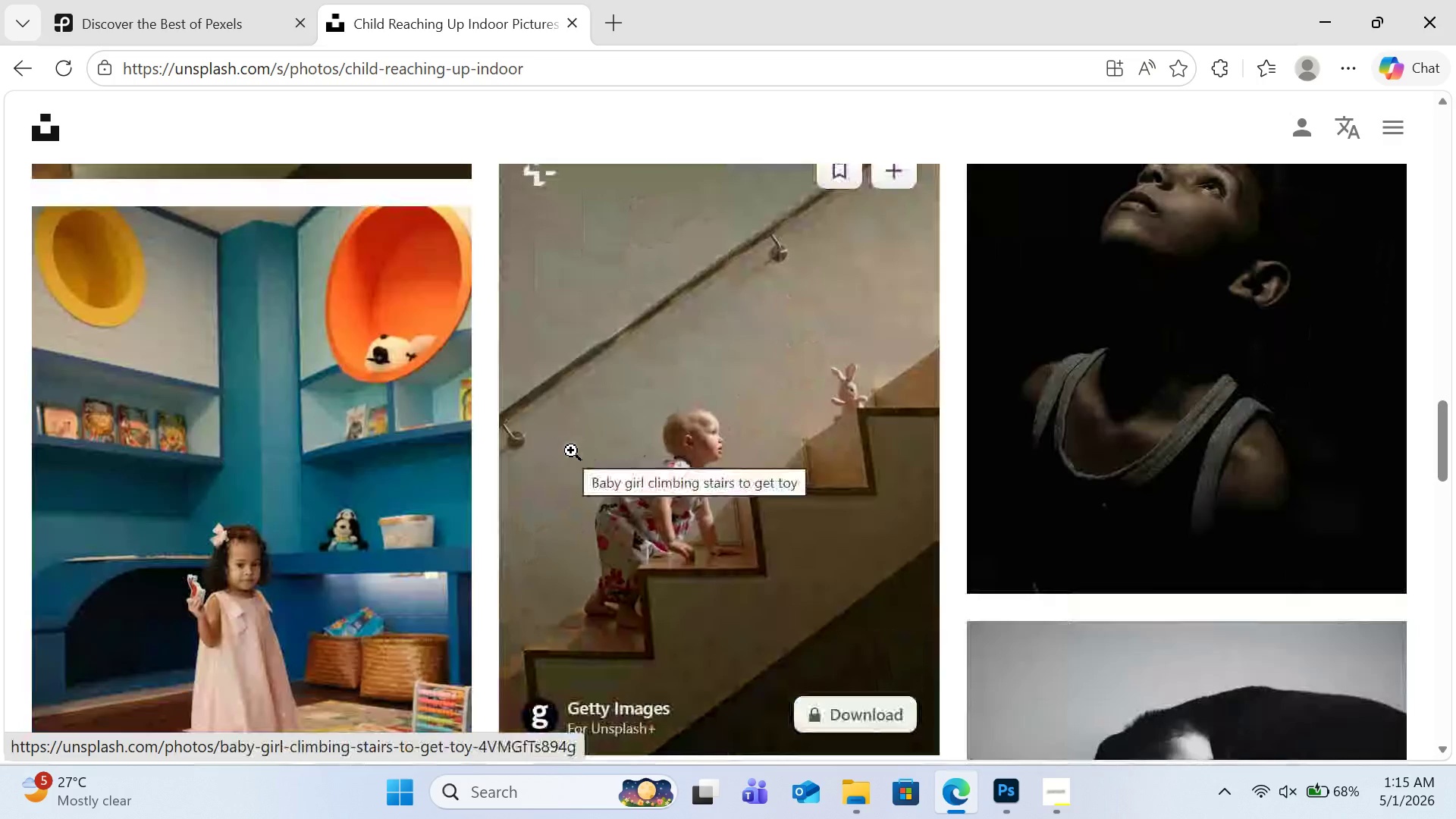 
scroll: coordinate [573, 450], scroll_direction: down, amount: 9.0
 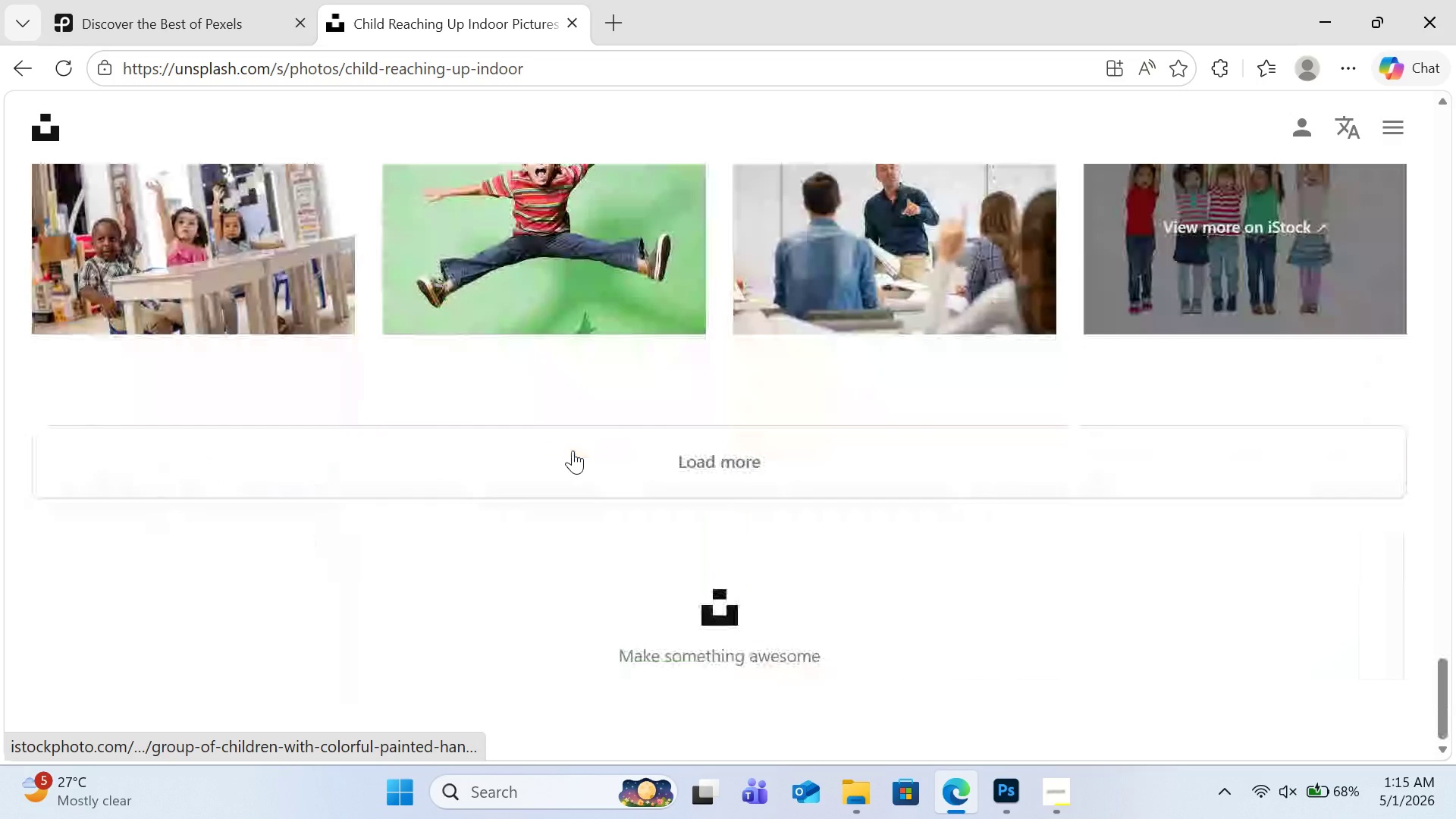 
left_click([679, 444])
 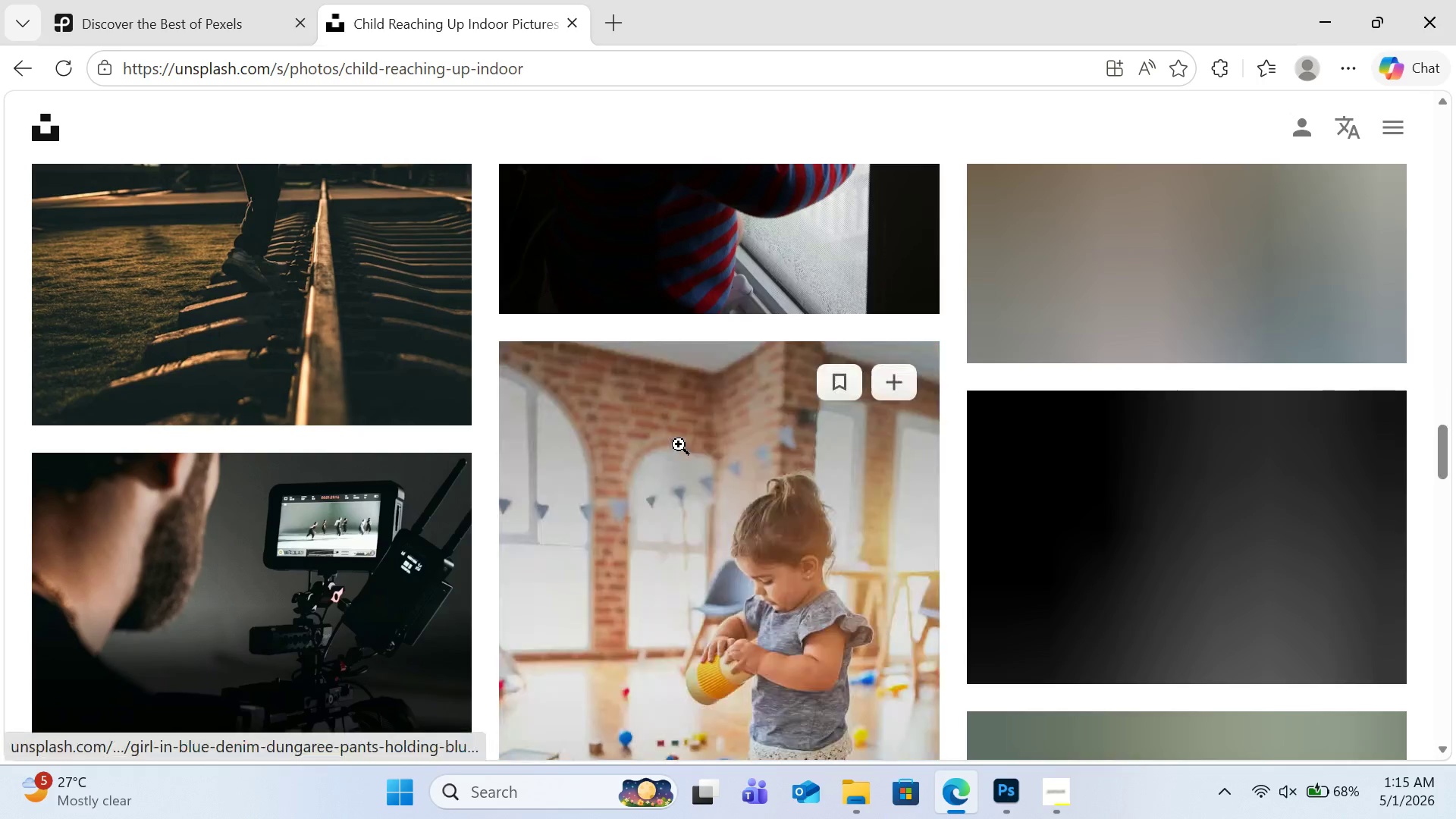 
scroll: coordinate [686, 415], scroll_direction: down, amount: 11.0
 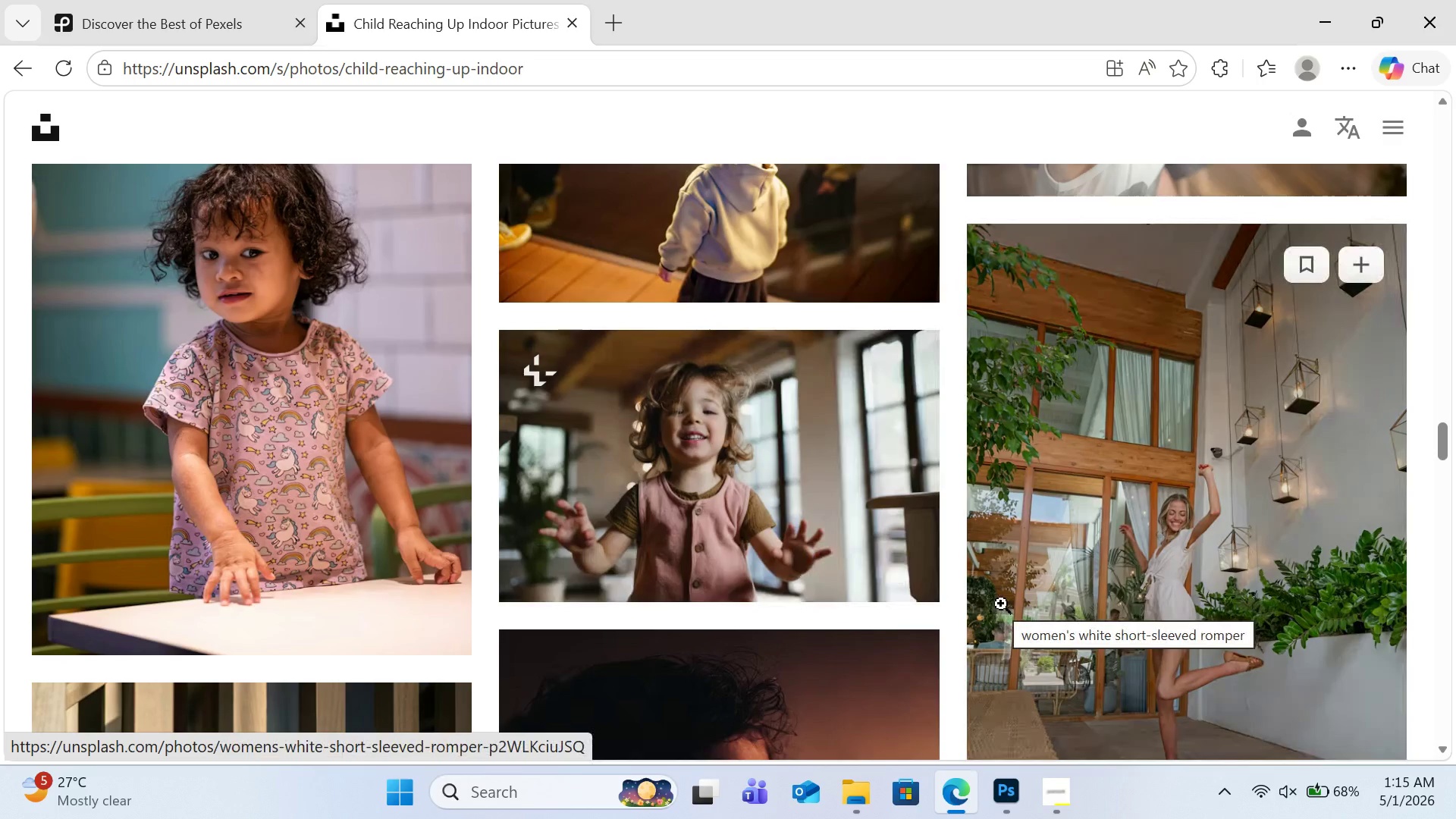 
wait(5.75)
 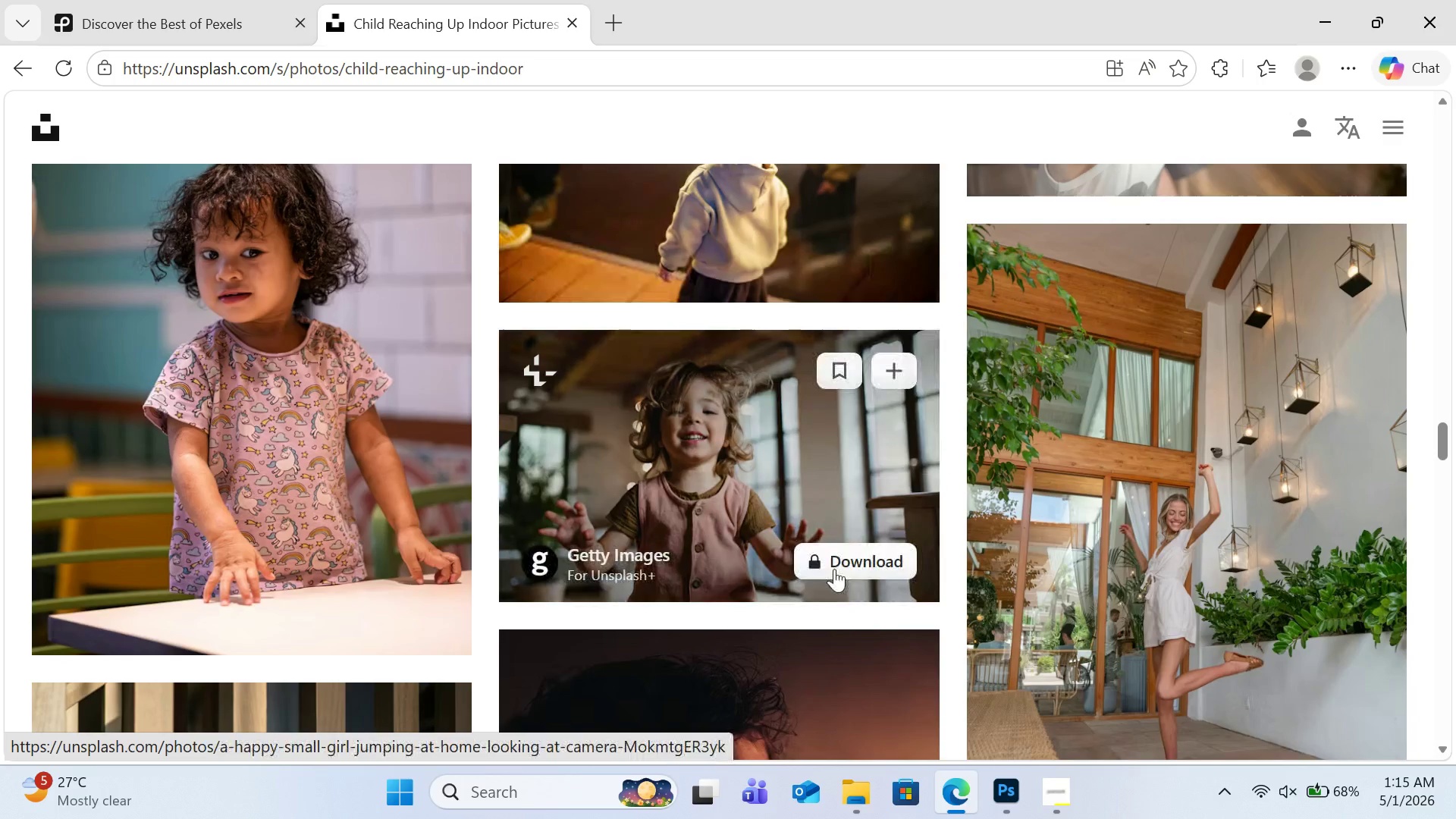 
scroll: coordinate [999, 582], scroll_direction: down, amount: 20.0
 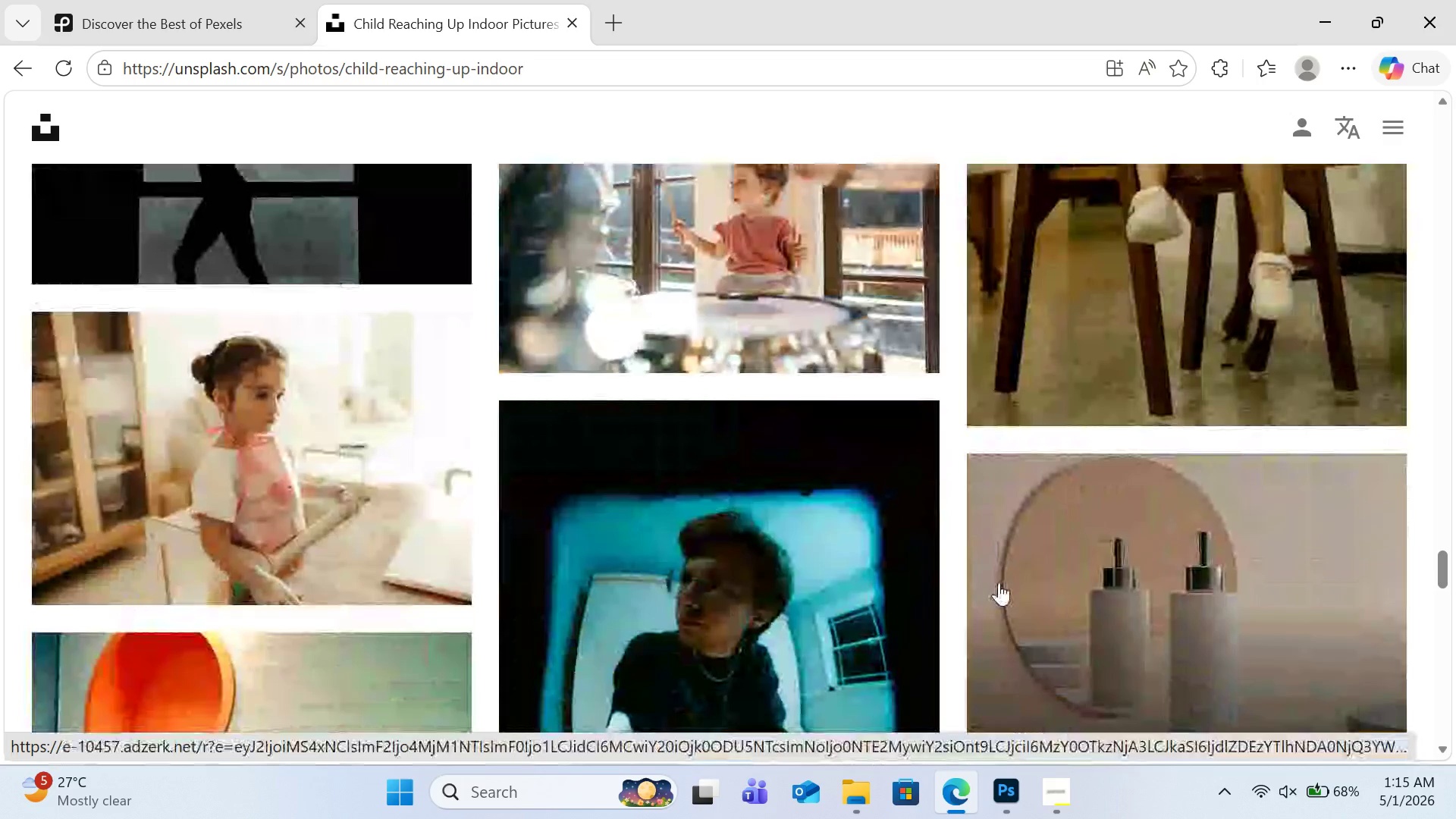 
scroll: coordinate [997, 570], scroll_direction: down, amount: 20.0
 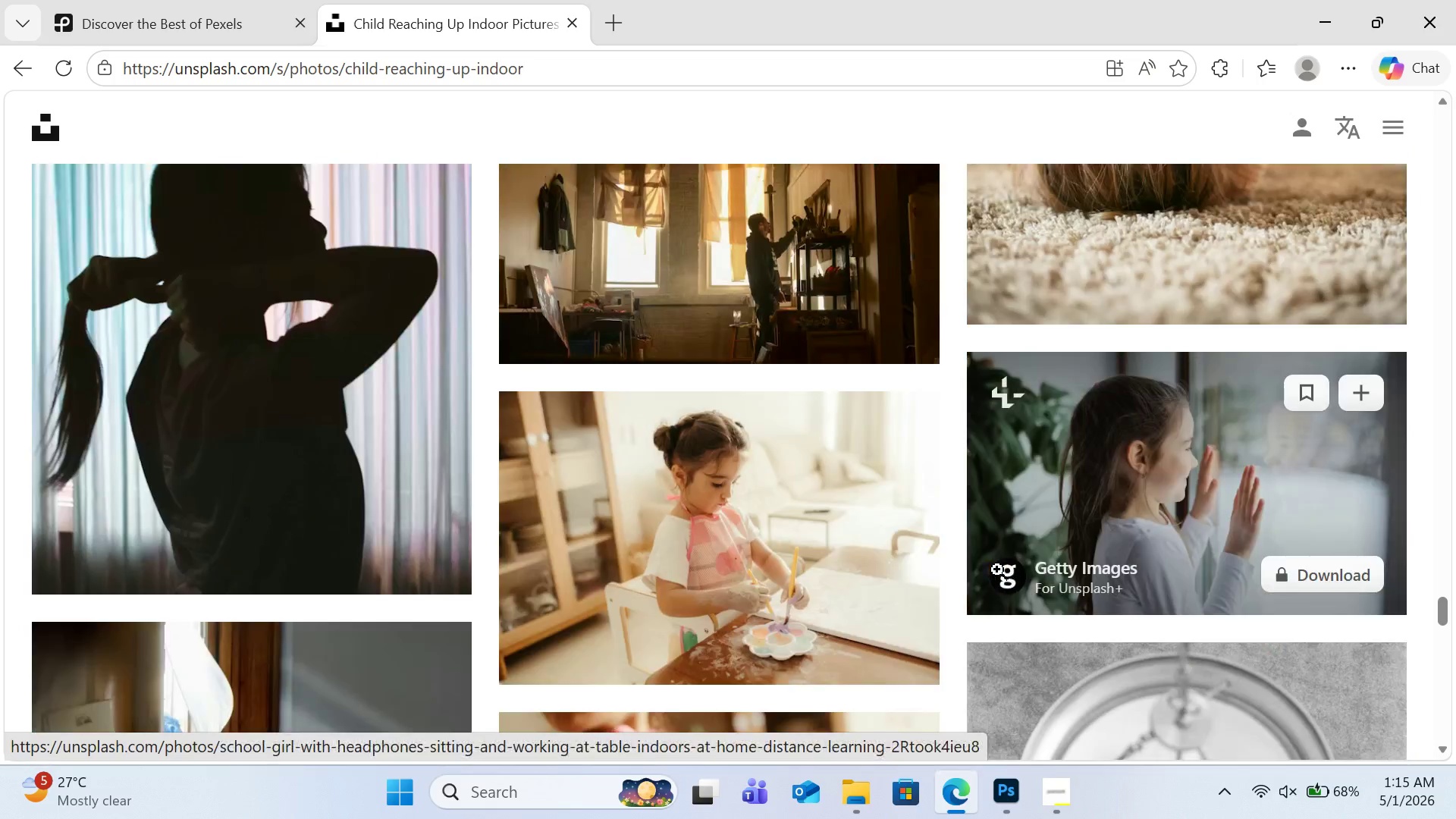 
scroll: coordinate [990, 559], scroll_direction: down, amount: 8.0
 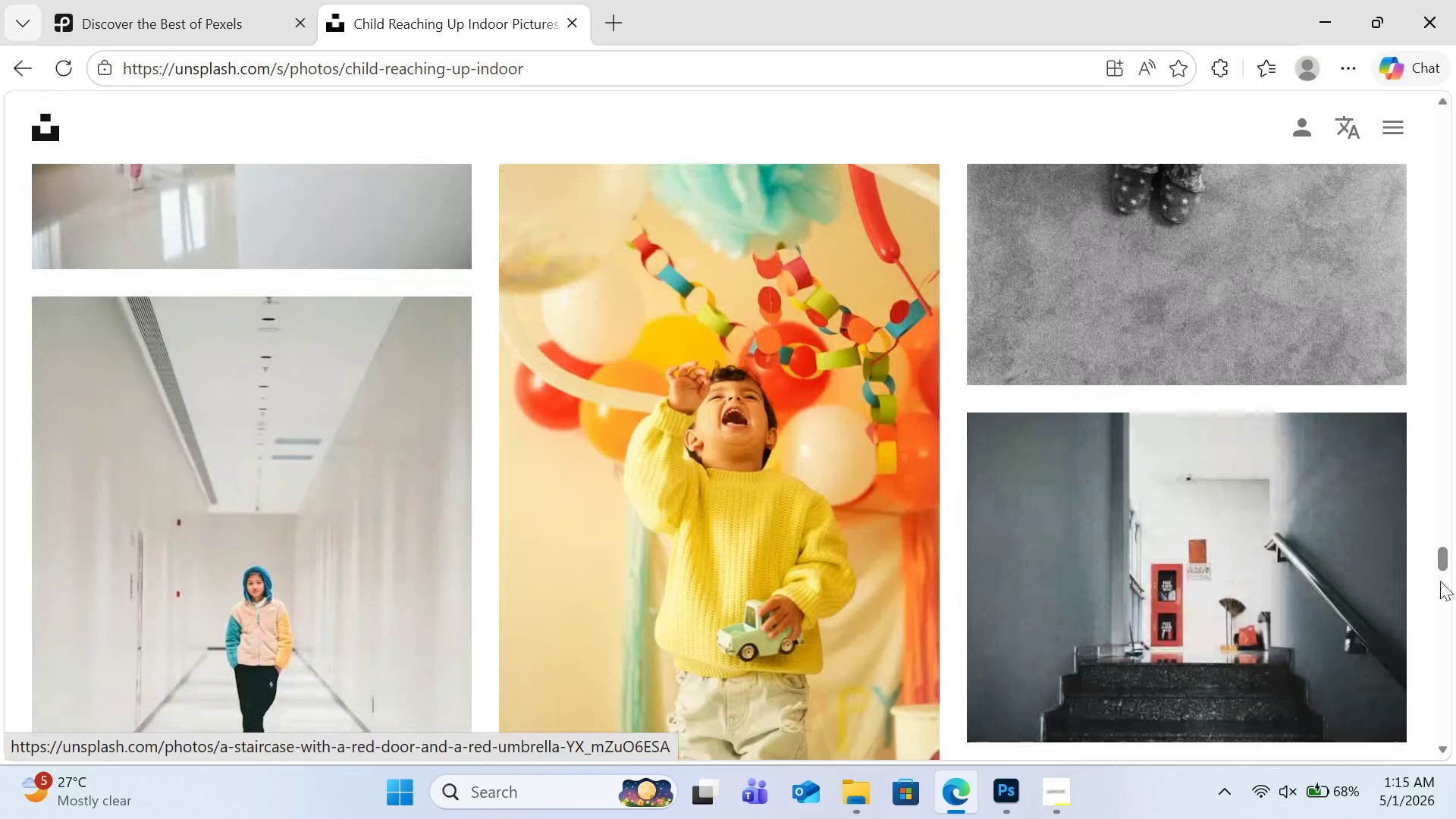 
left_click_drag(start_coordinate=[1445, 560], to_coordinate=[1420, 125])
 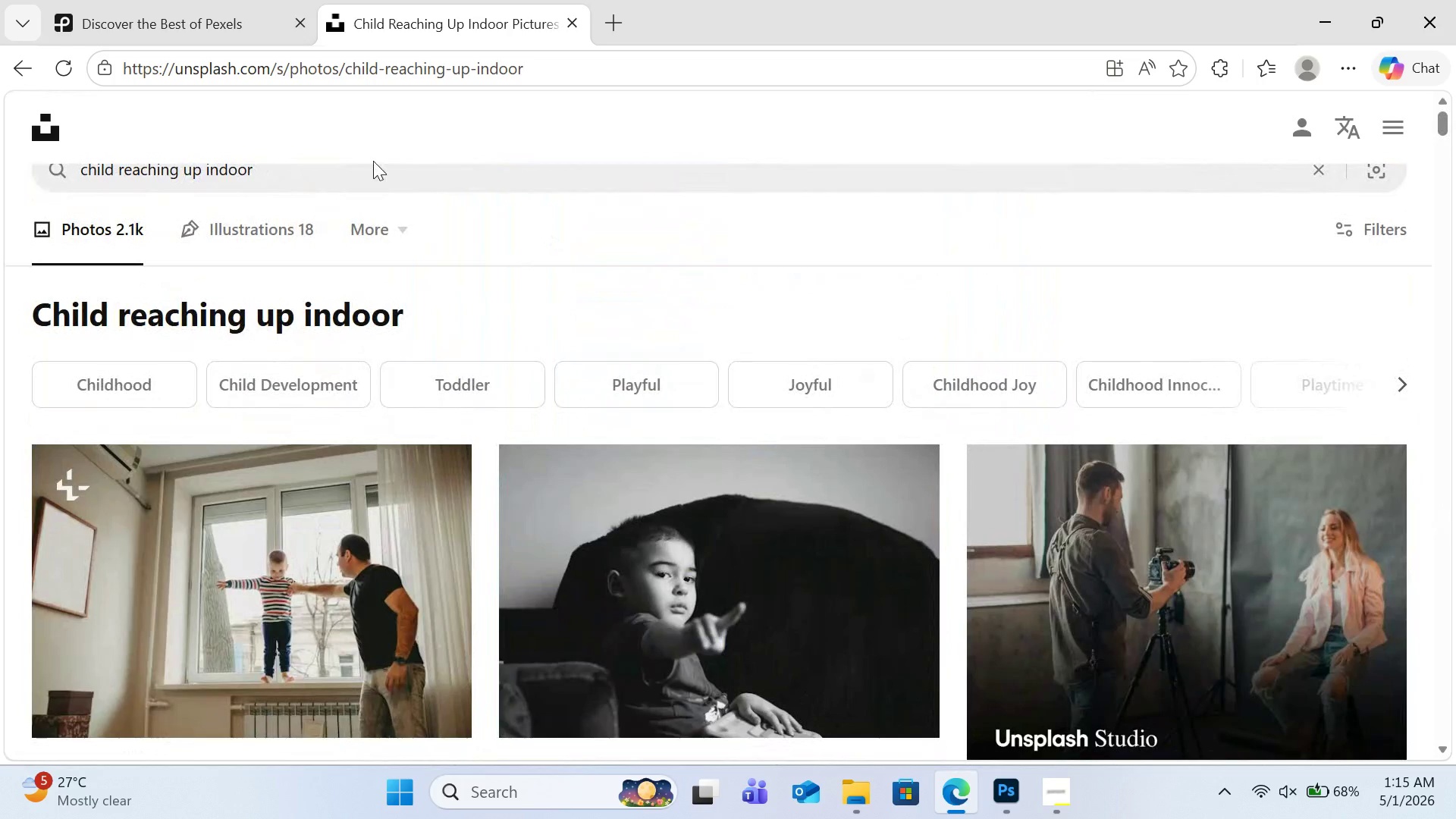 
double_click([370, 173])
 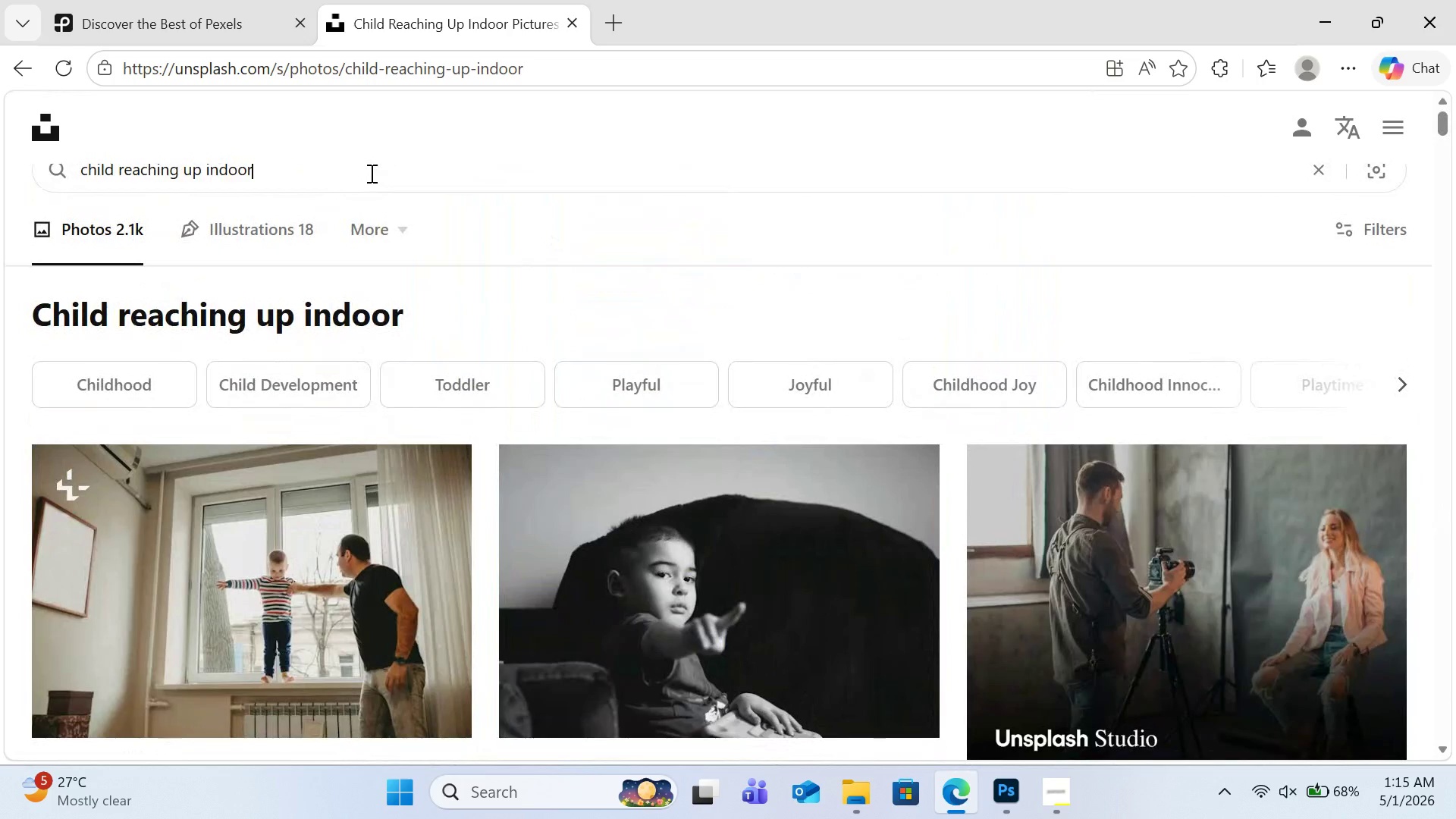 
hold_key(key=ShiftLeft, duration=1.06)
 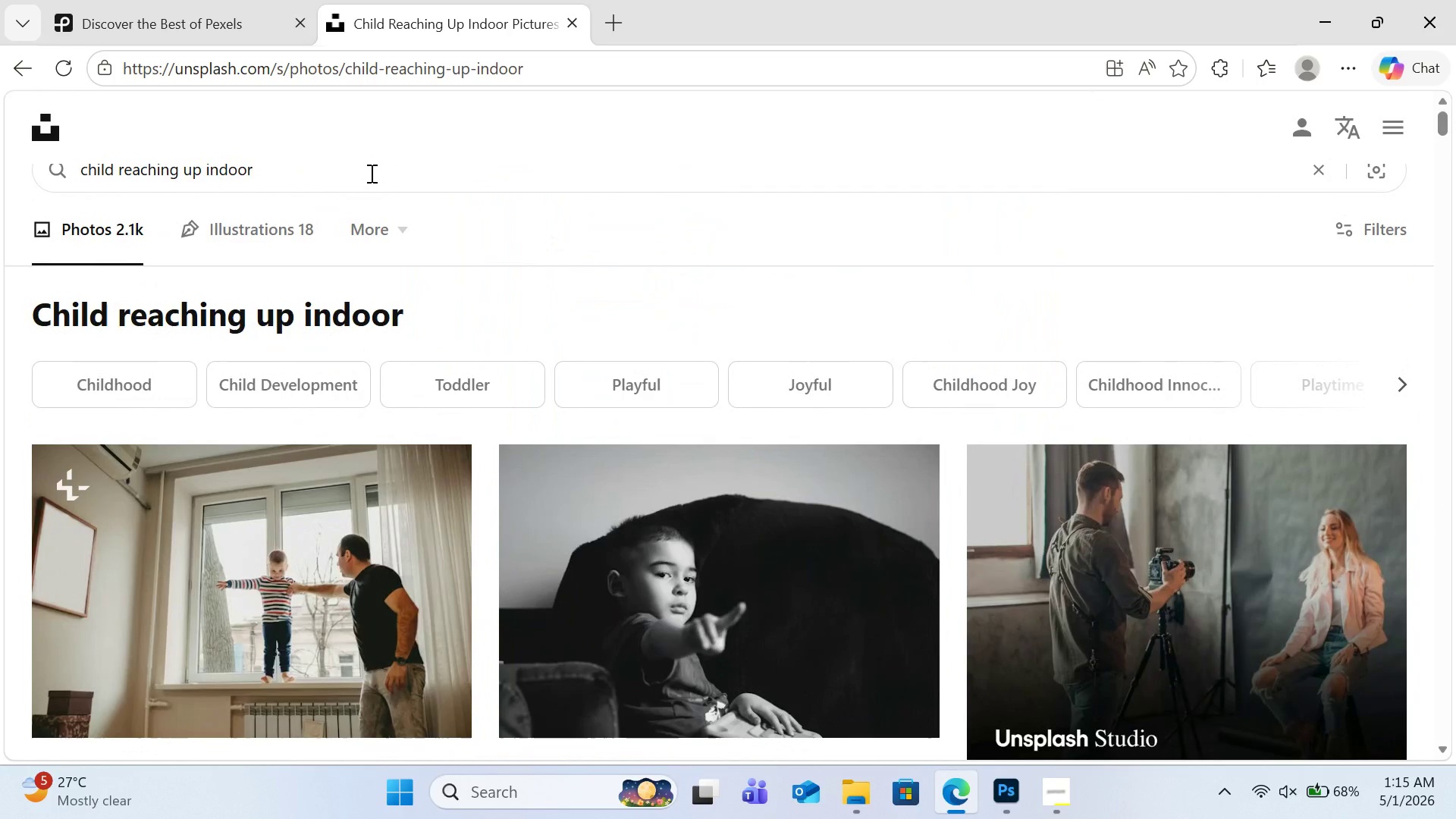 
key(Control+A)
 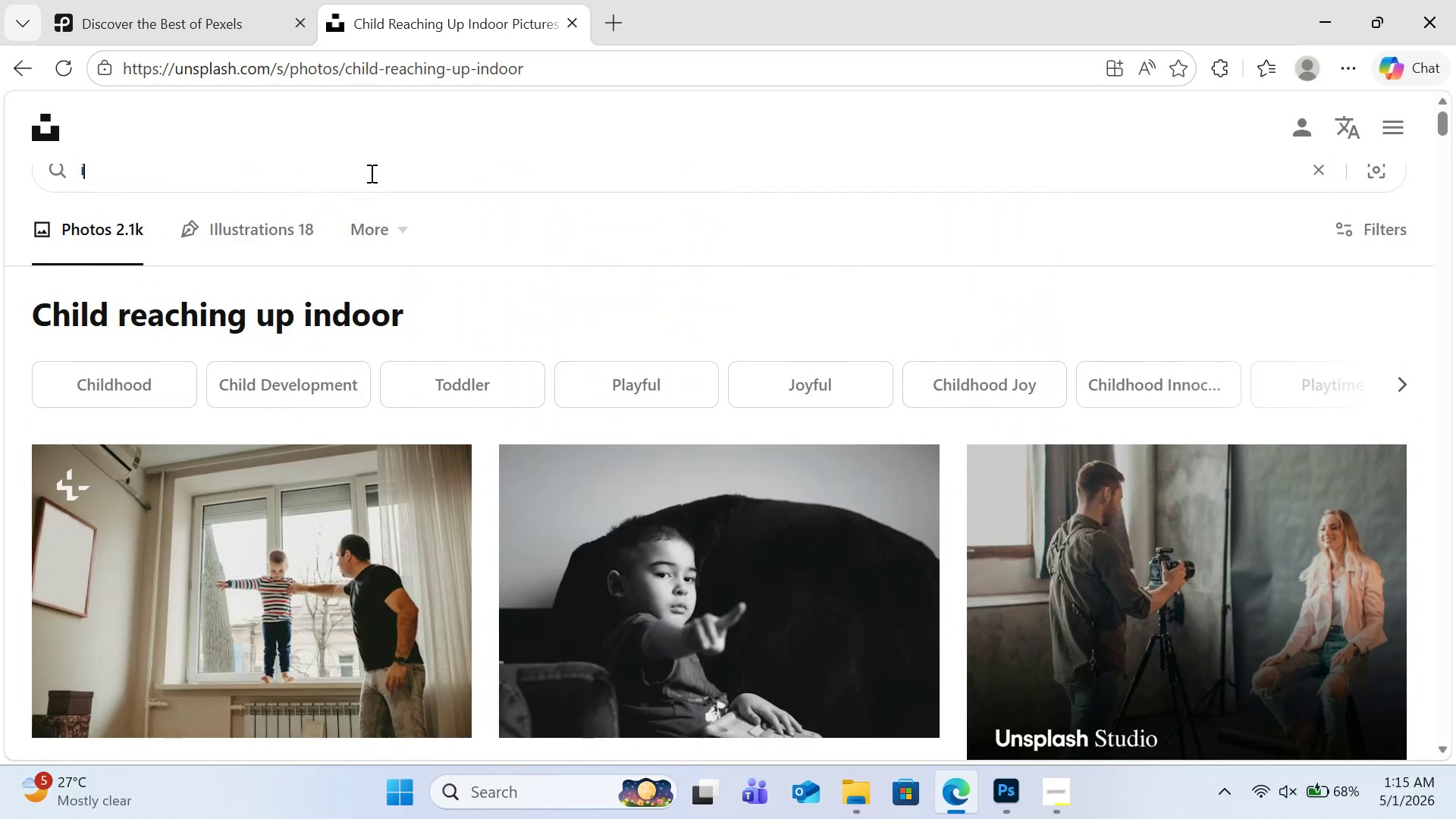 
type(indoor child playing)
 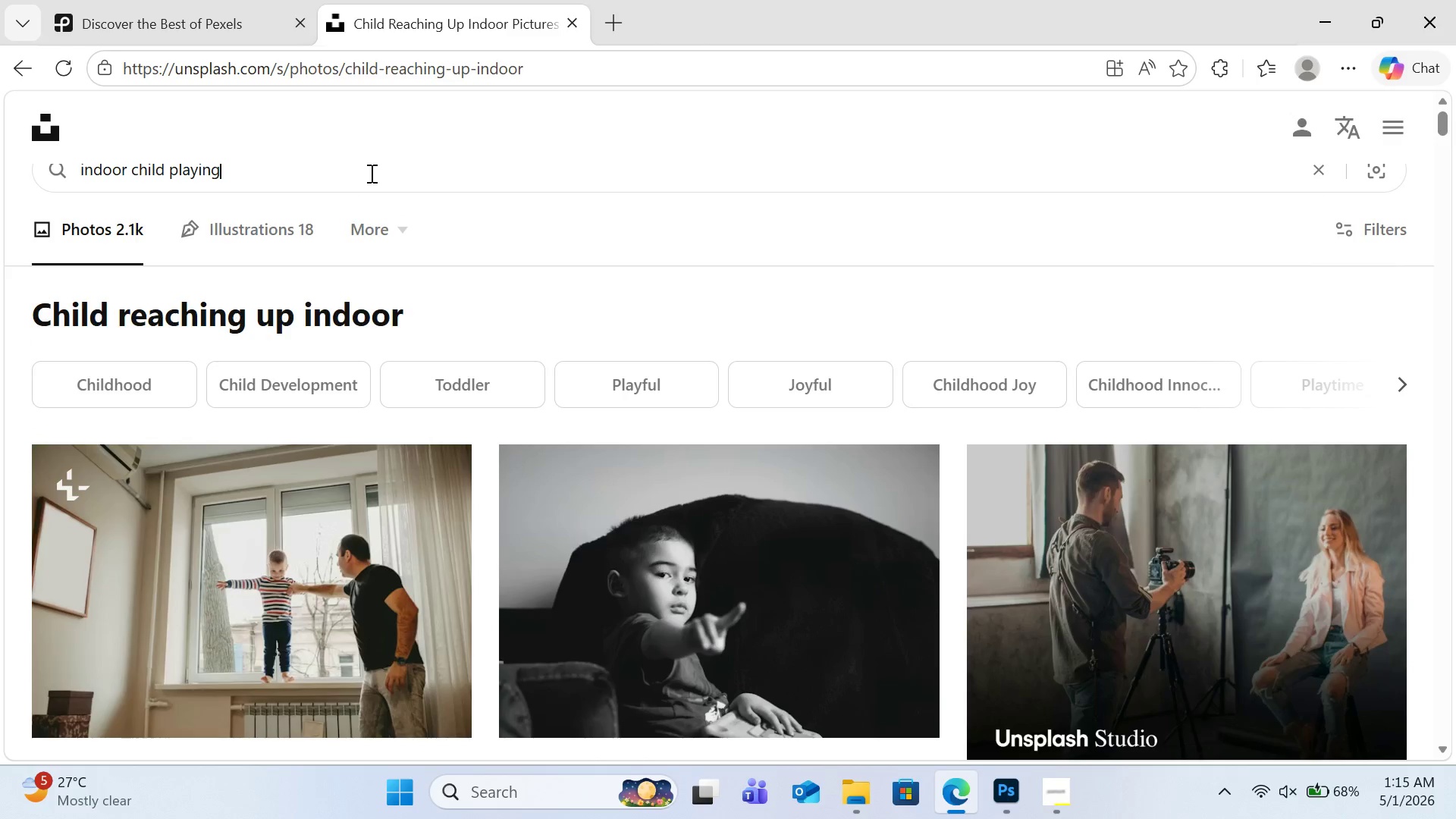 
key(Enter)
 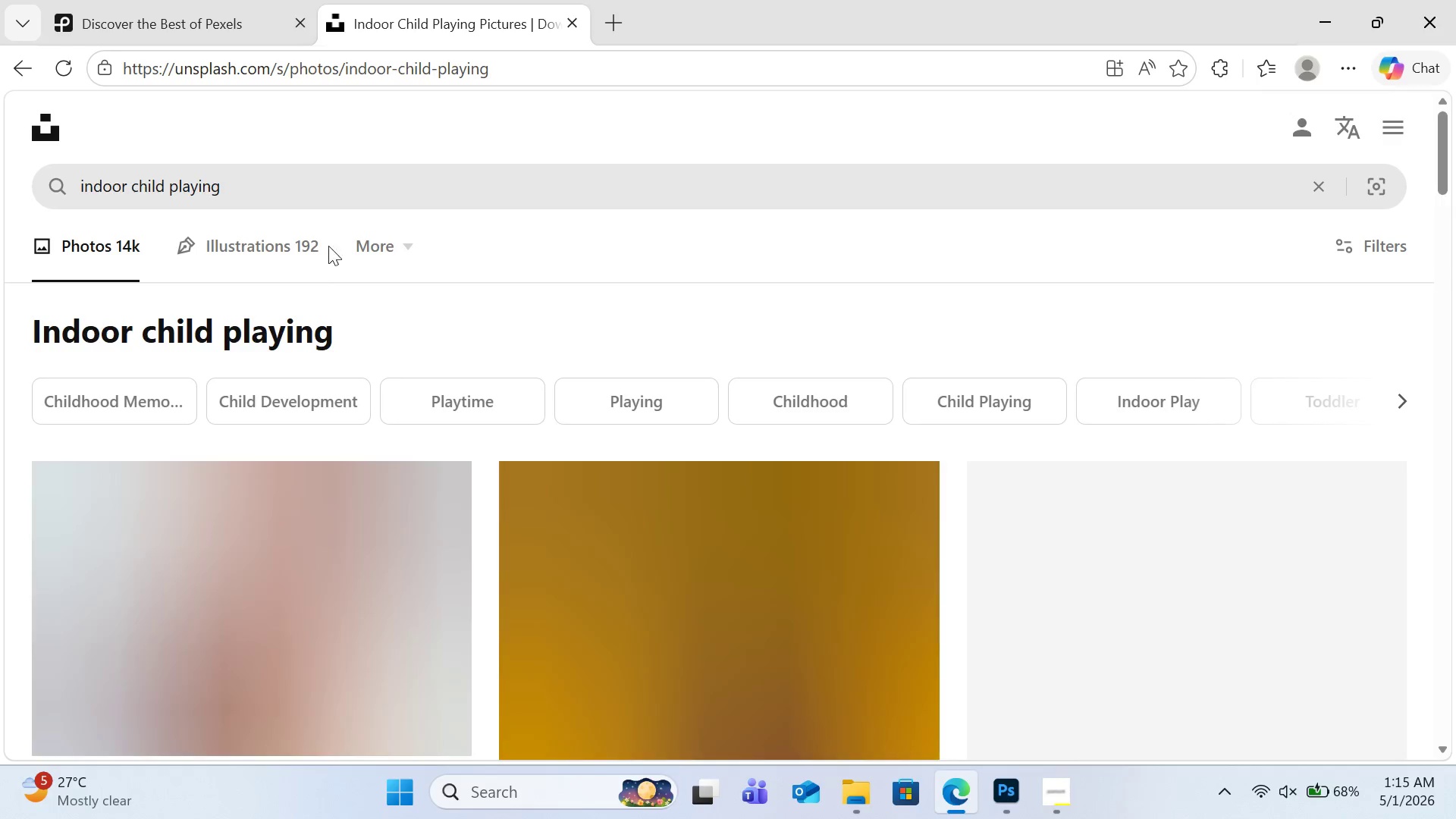 
scroll: coordinate [394, 396], scroll_direction: down, amount: 16.0
 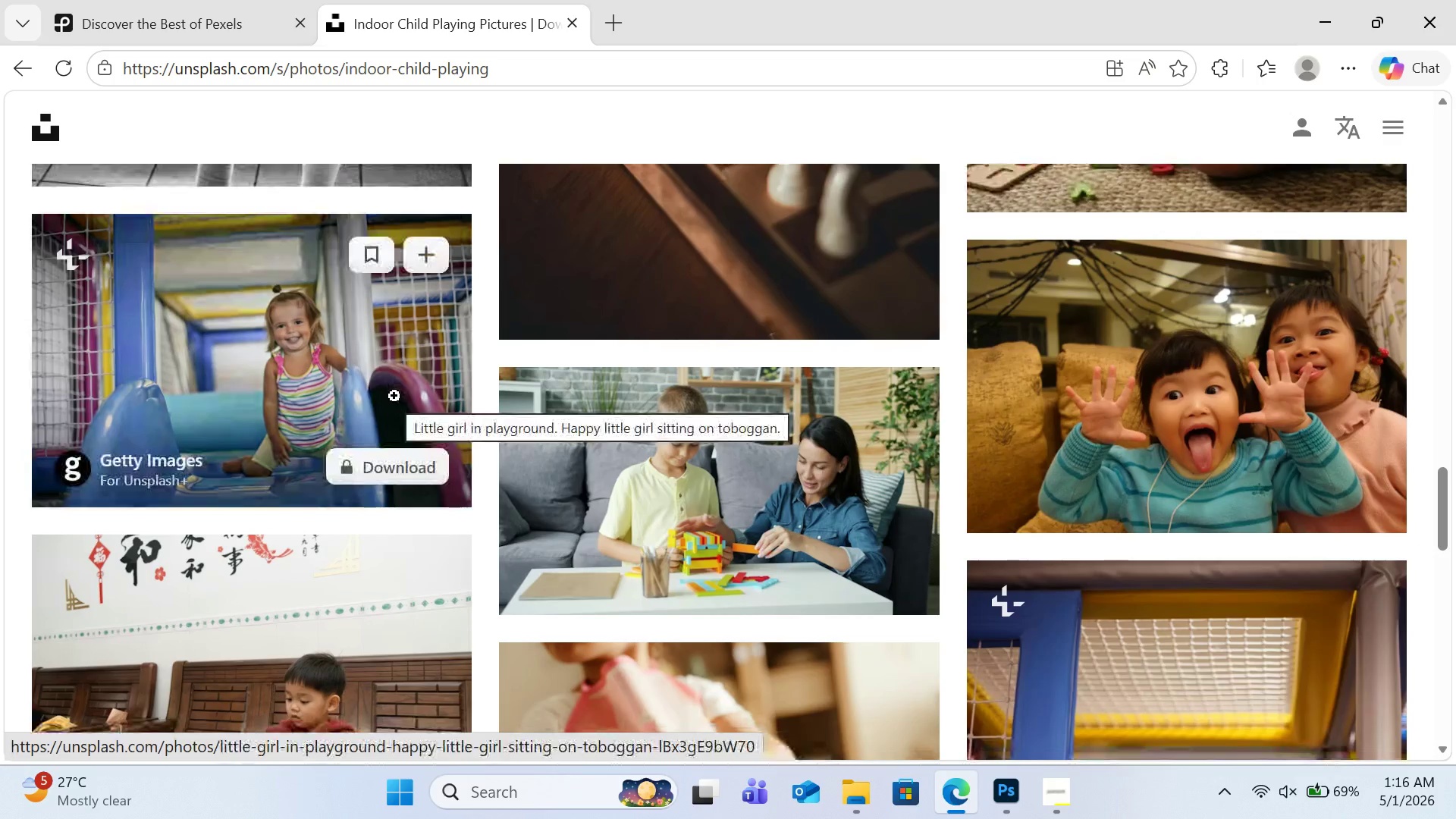 
scroll: coordinate [394, 396], scroll_direction: up, amount: 4.0
 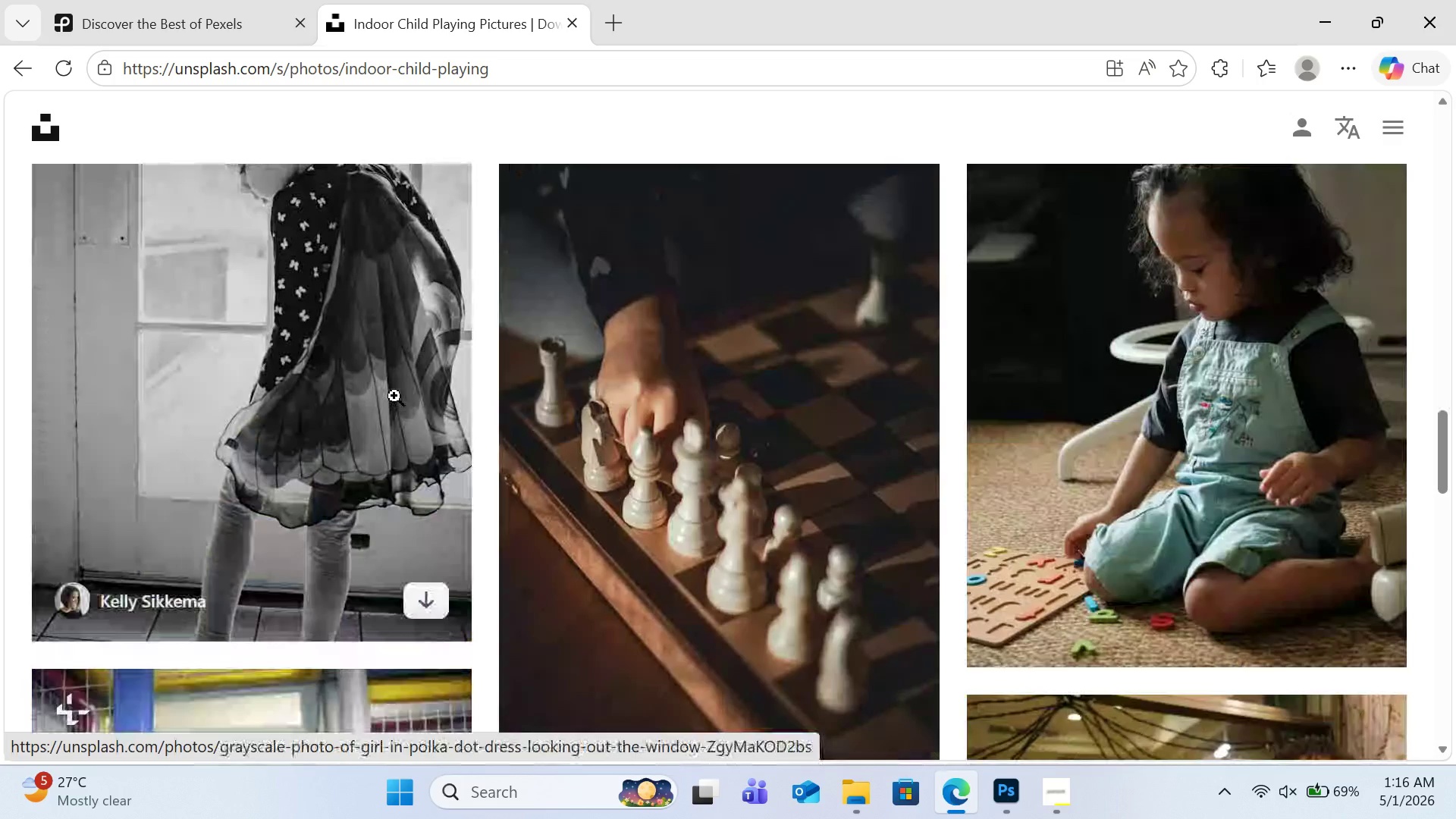 
scroll: coordinate [394, 394], scroll_direction: down, amount: 16.0
 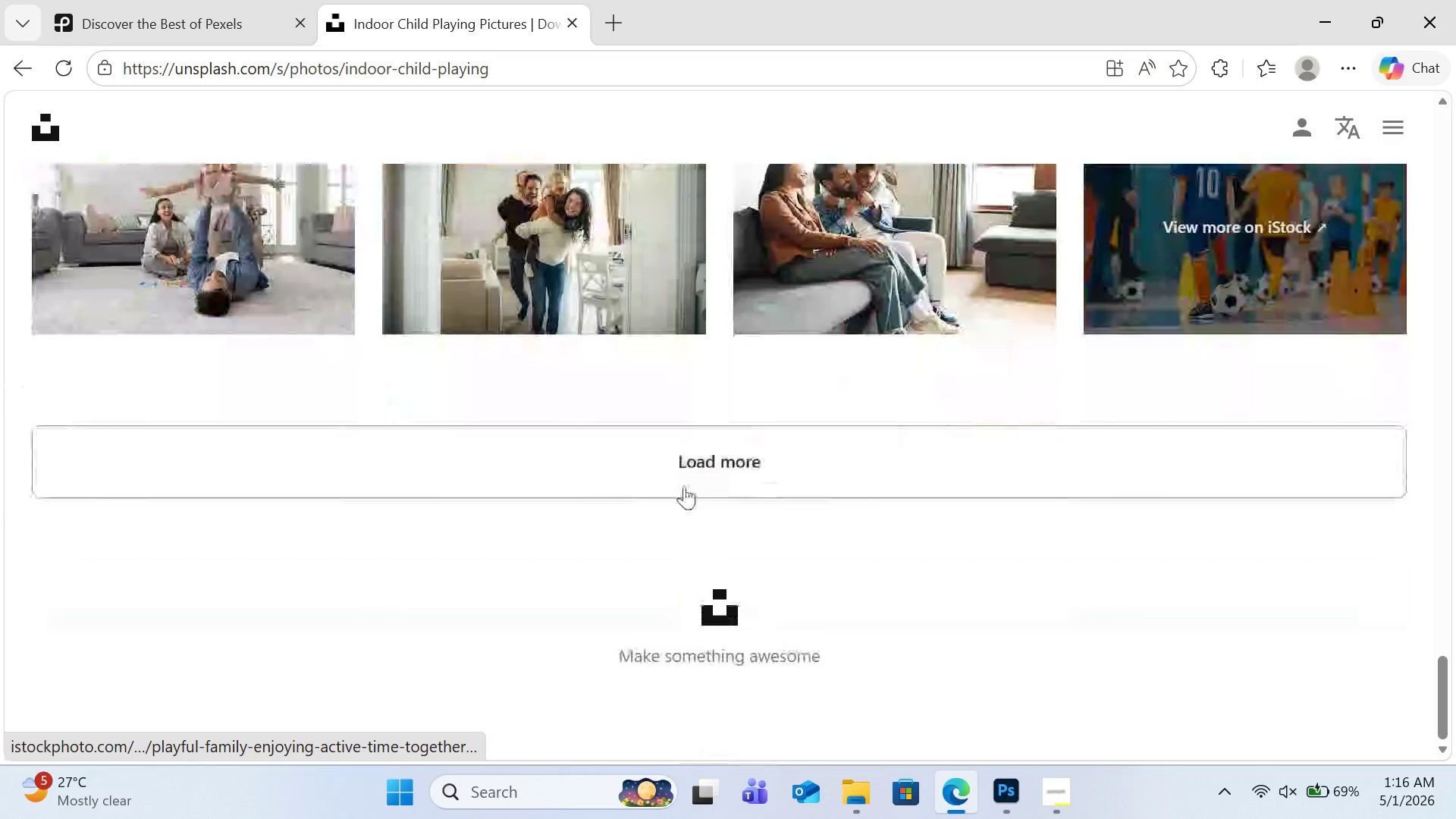 
left_click([688, 482])
 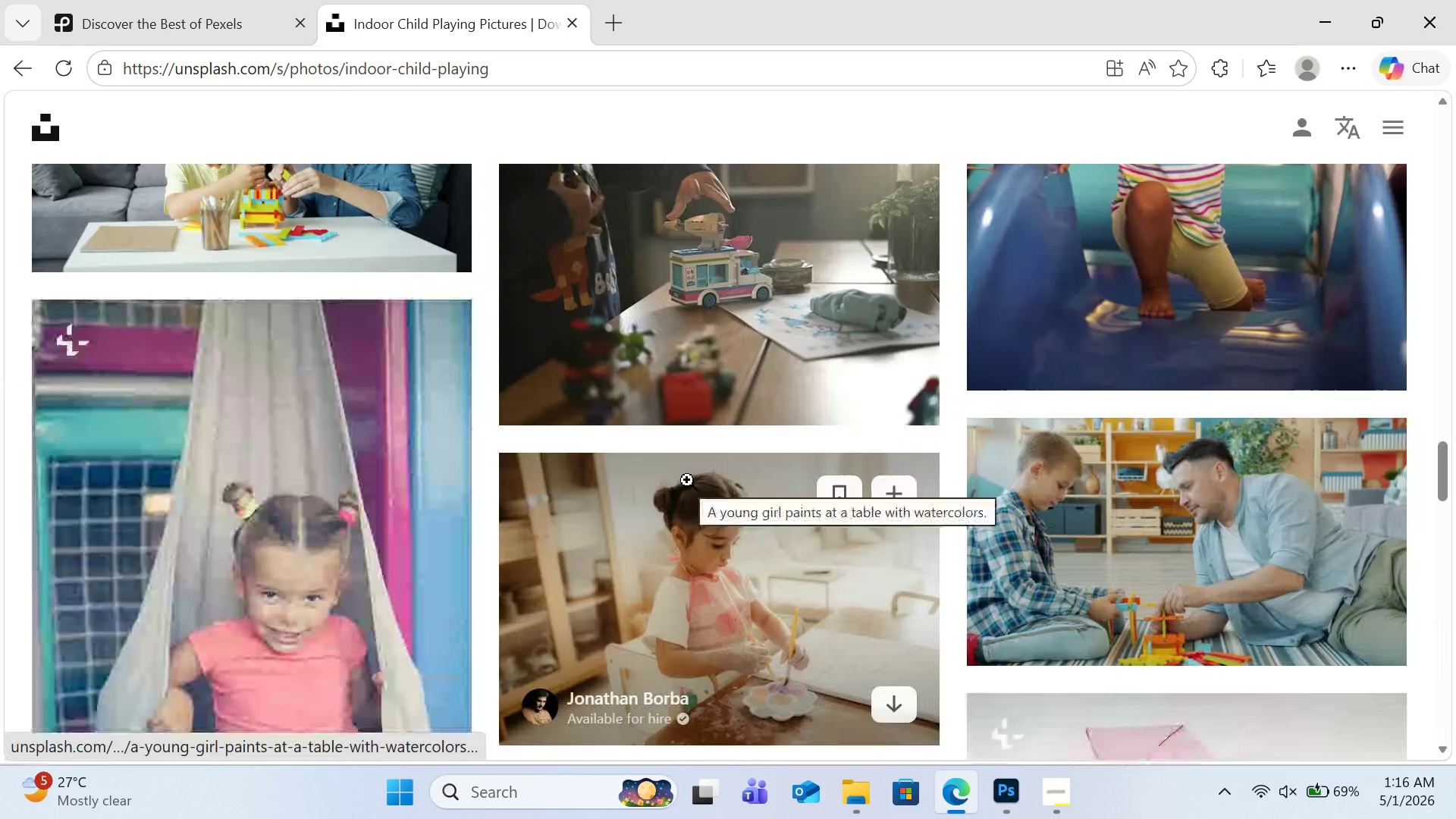 
scroll: coordinate [687, 480], scroll_direction: down, amount: 16.0
 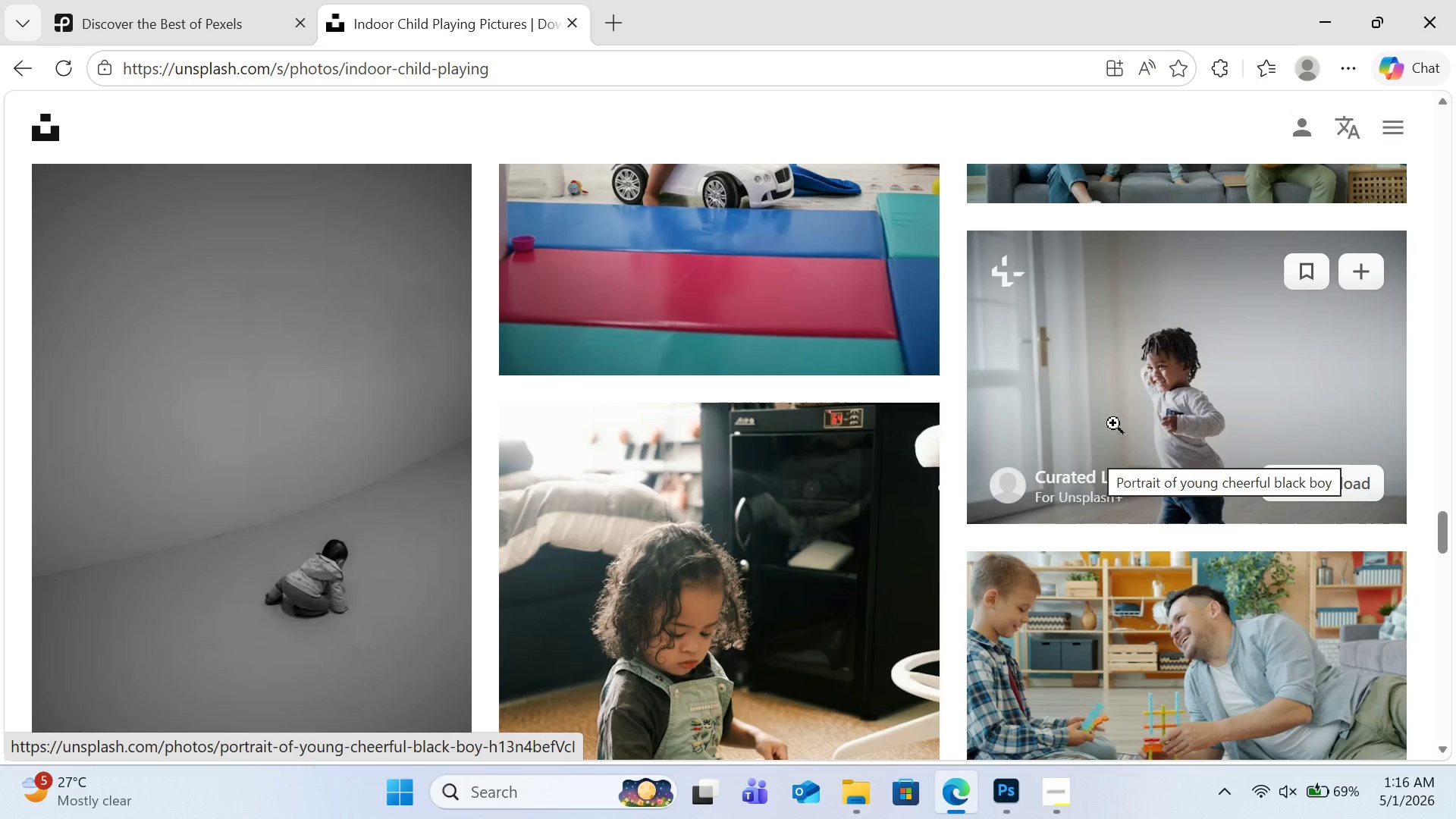 
left_click([1119, 418])
 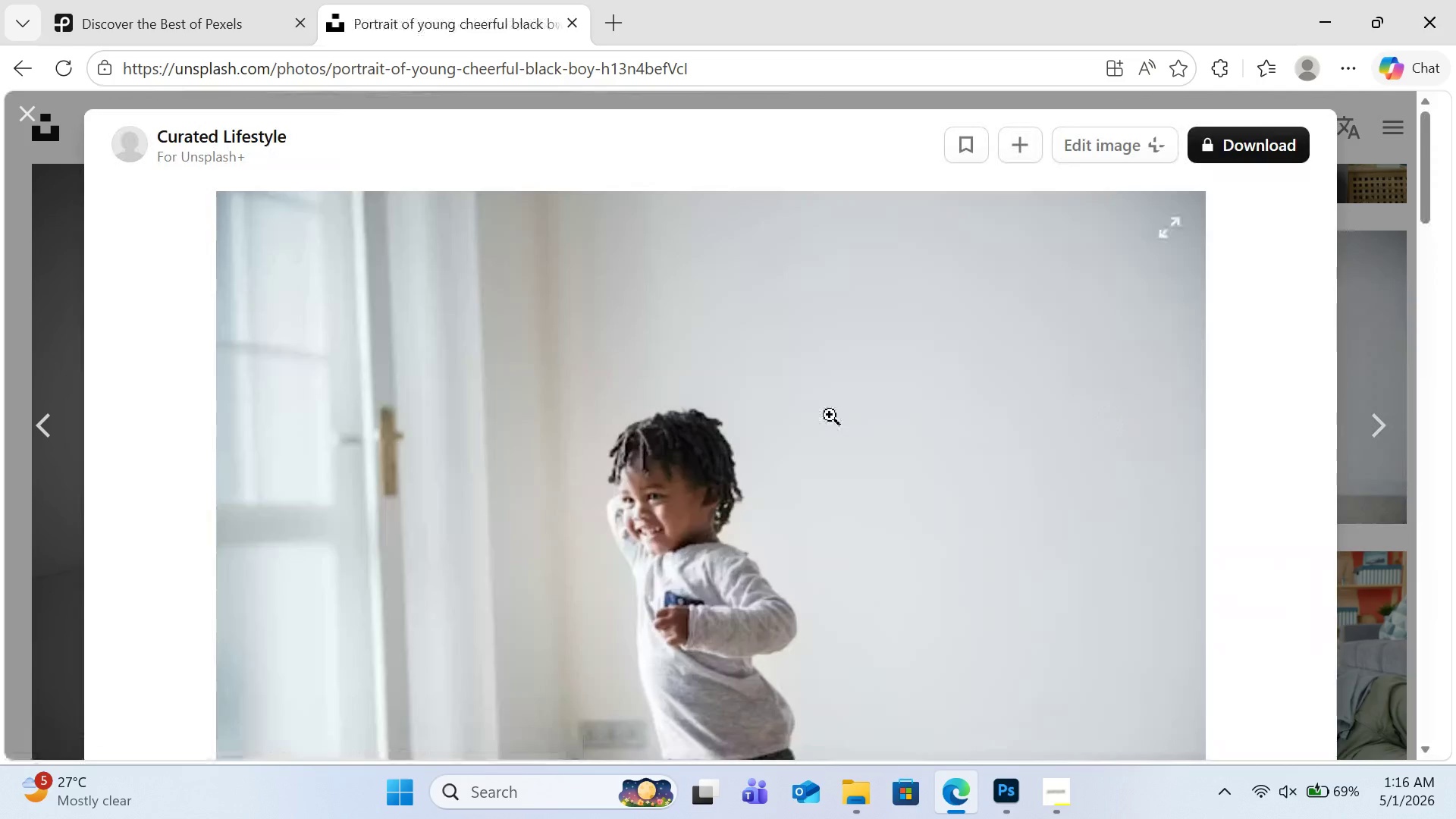 
scroll: coordinate [765, 541], scroll_direction: down, amount: 16.0
 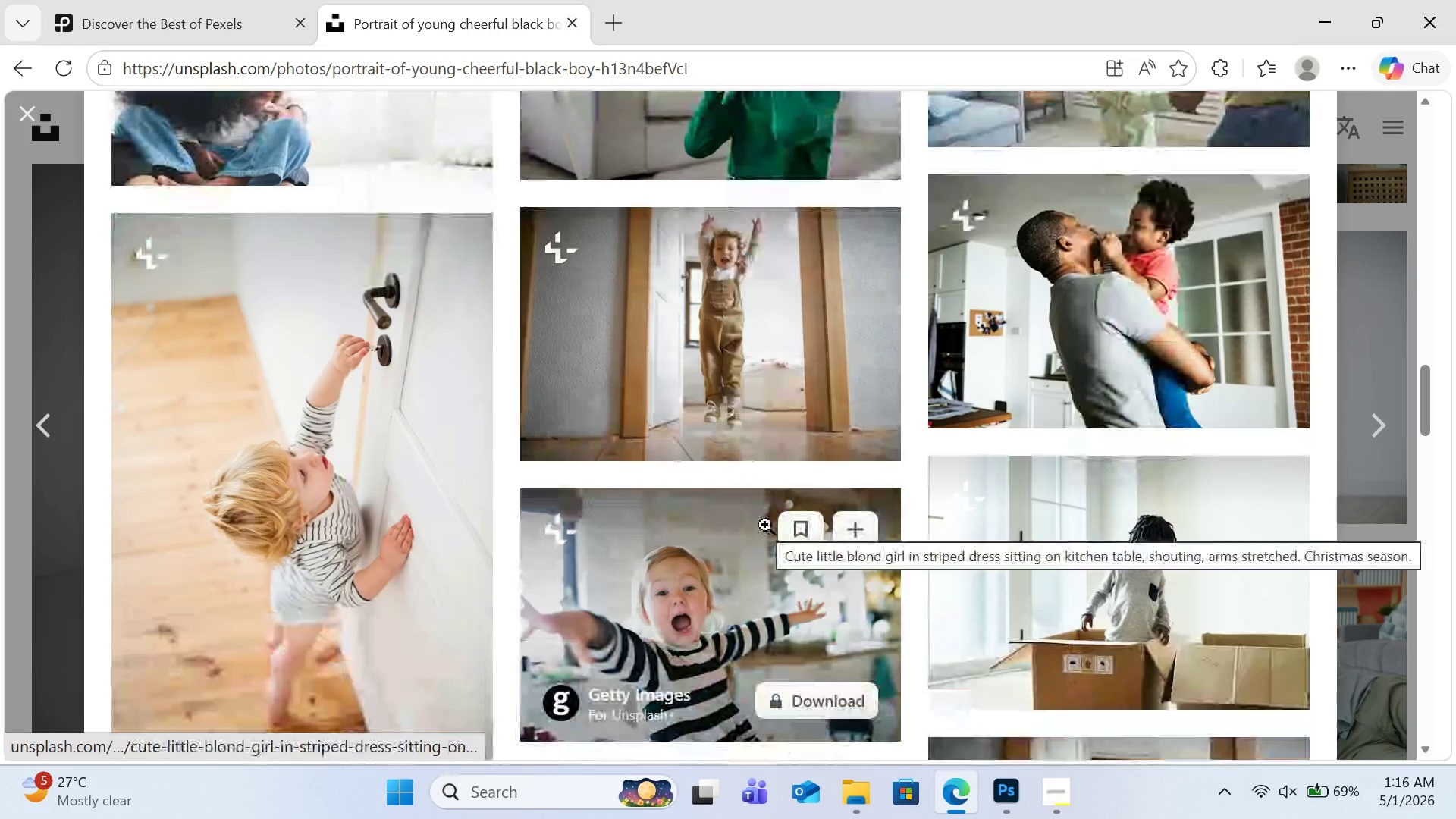 
scroll: coordinate [589, 497], scroll_direction: down, amount: 10.0
 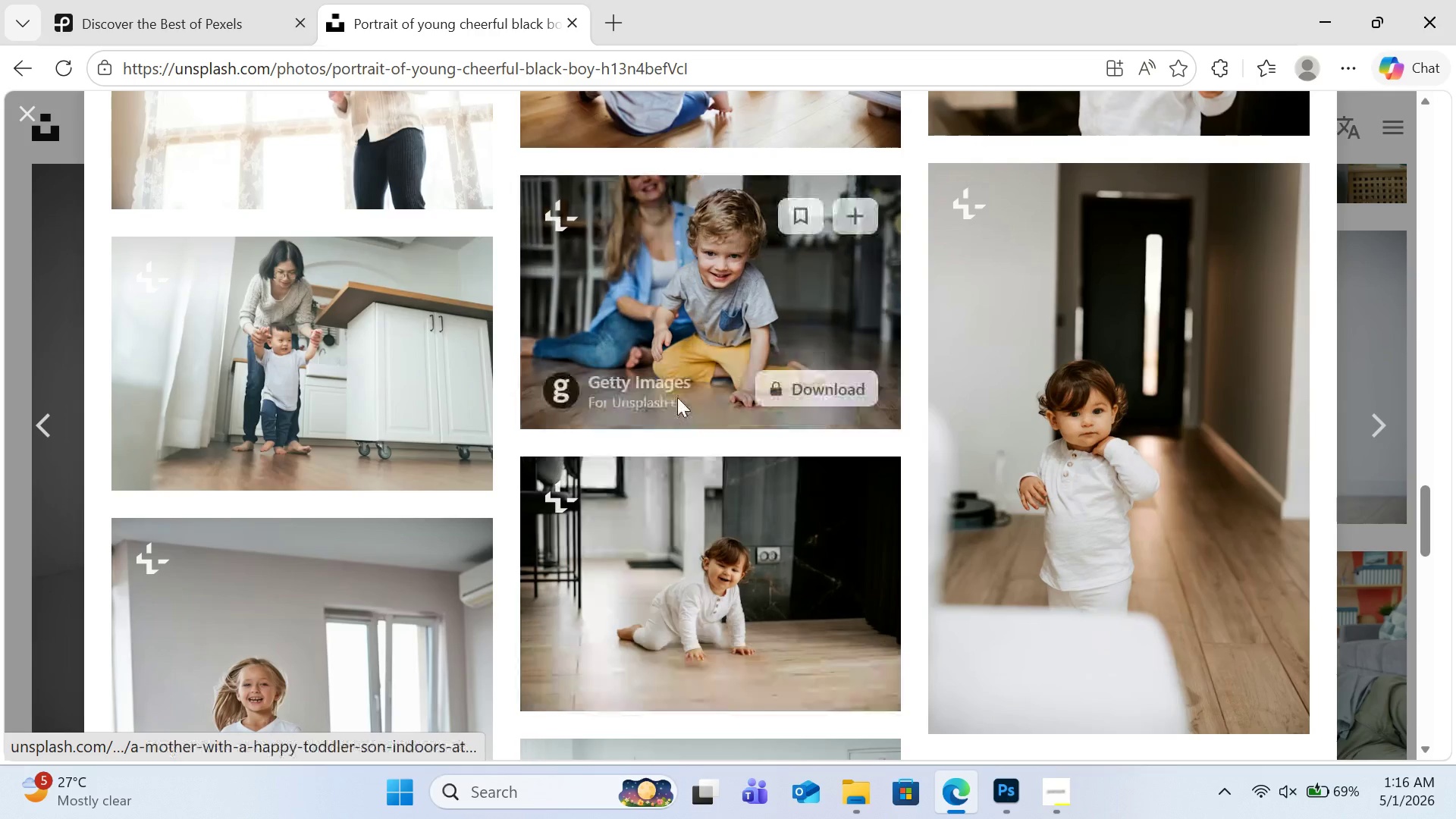 
mouse_move([661, 394])
 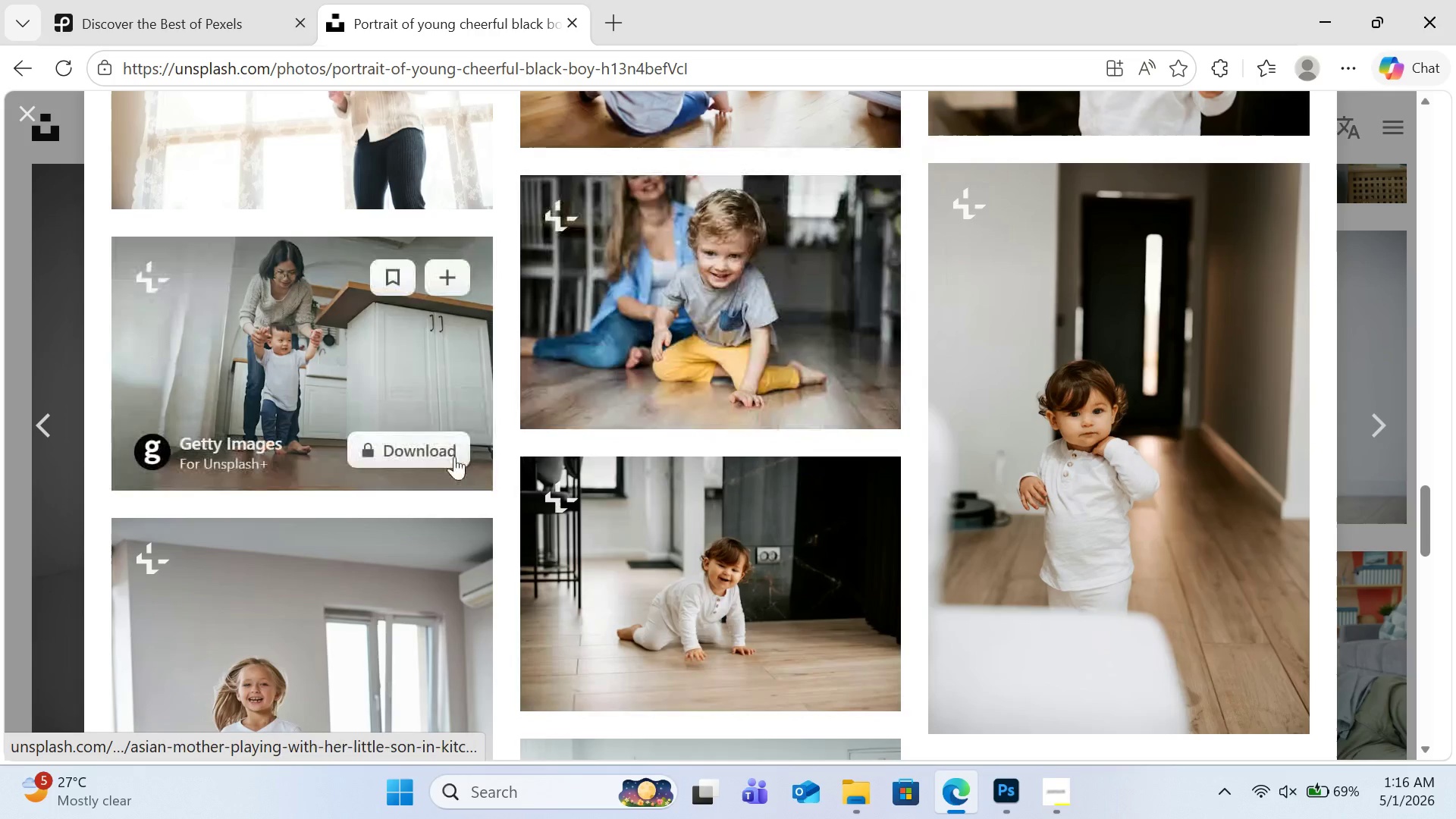 
scroll: coordinate [465, 480], scroll_direction: down, amount: 3.0
 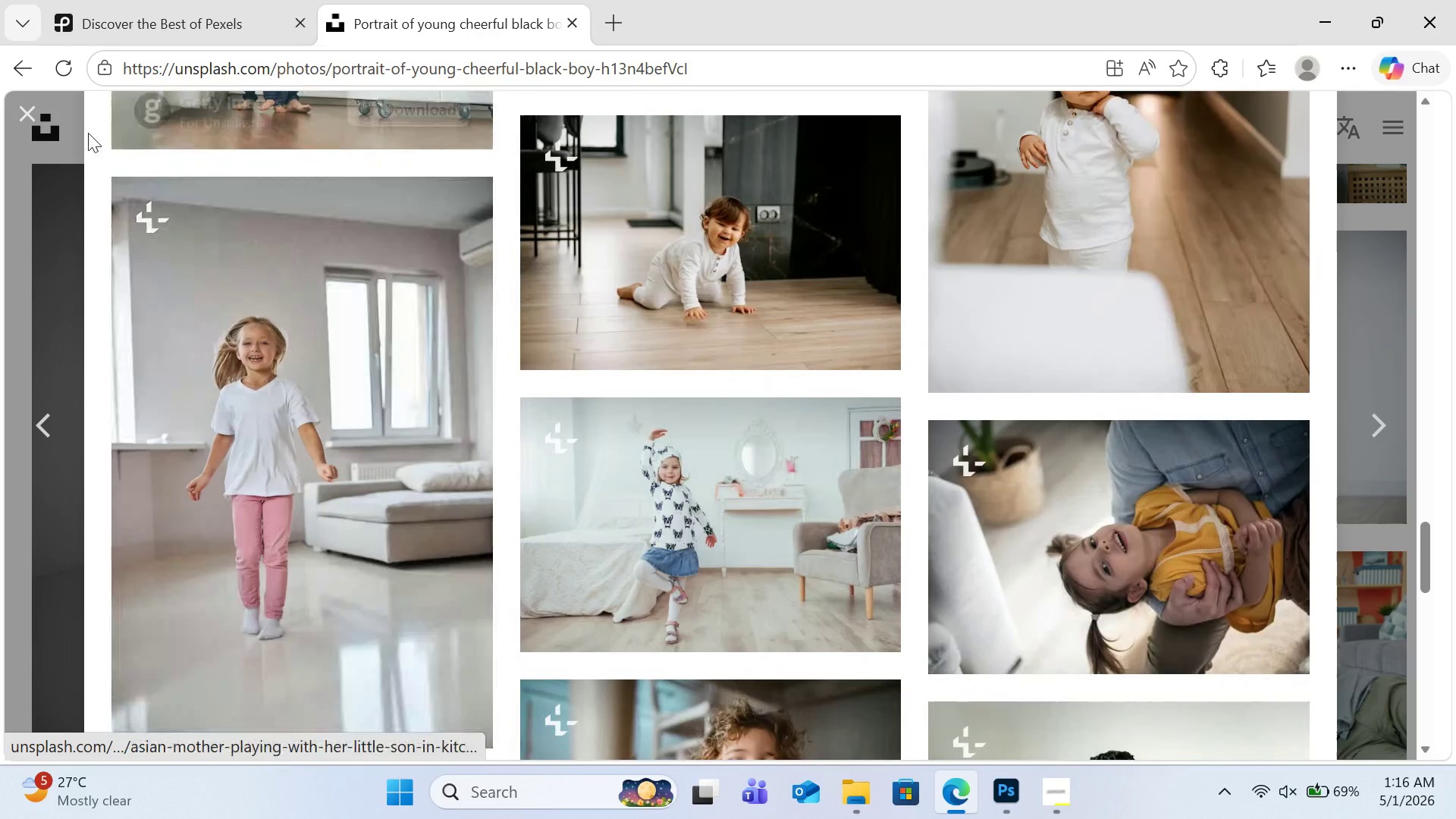 
left_click([23, 118])
 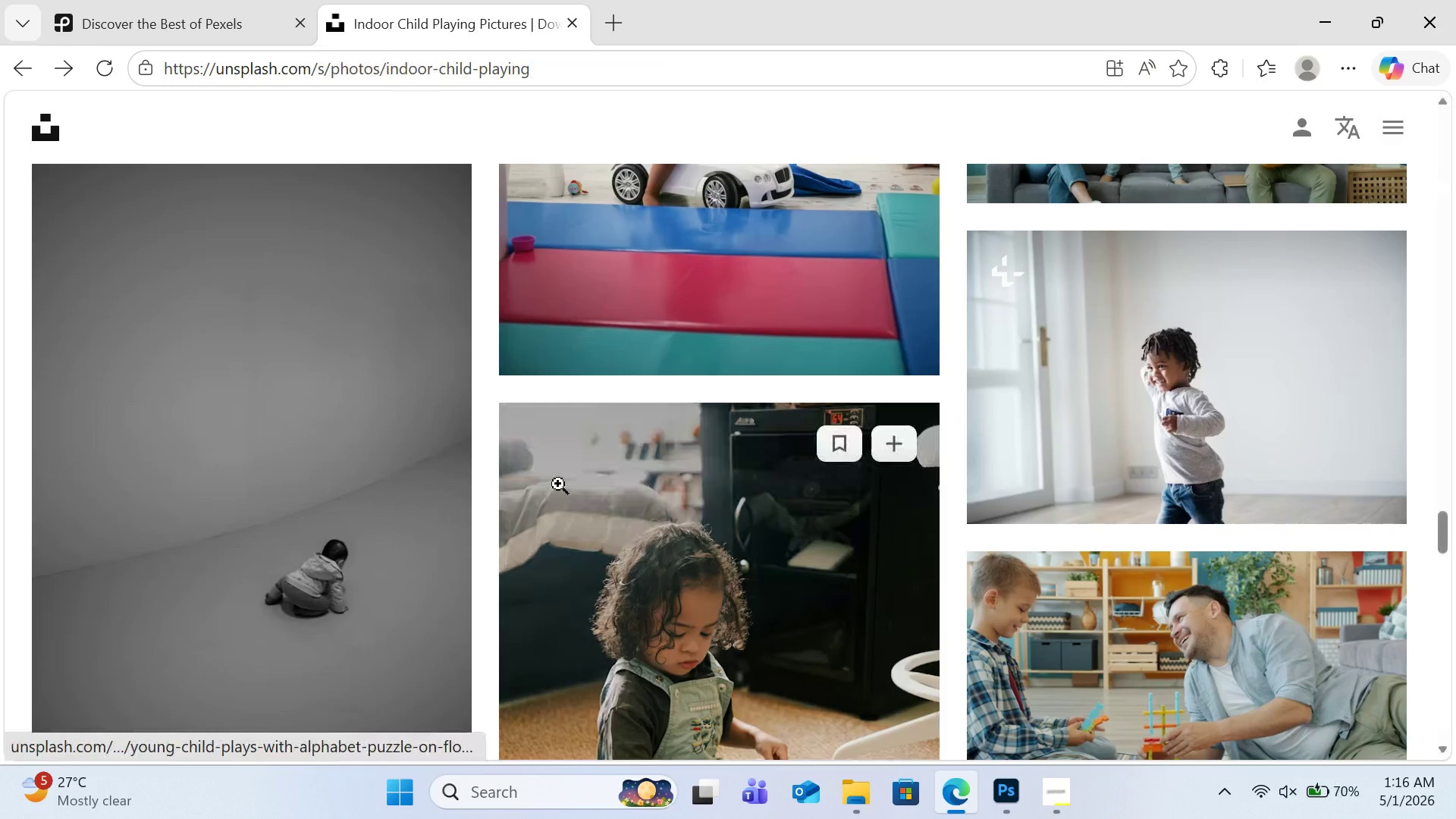 
scroll: coordinate [560, 477], scroll_direction: down, amount: 20.0
 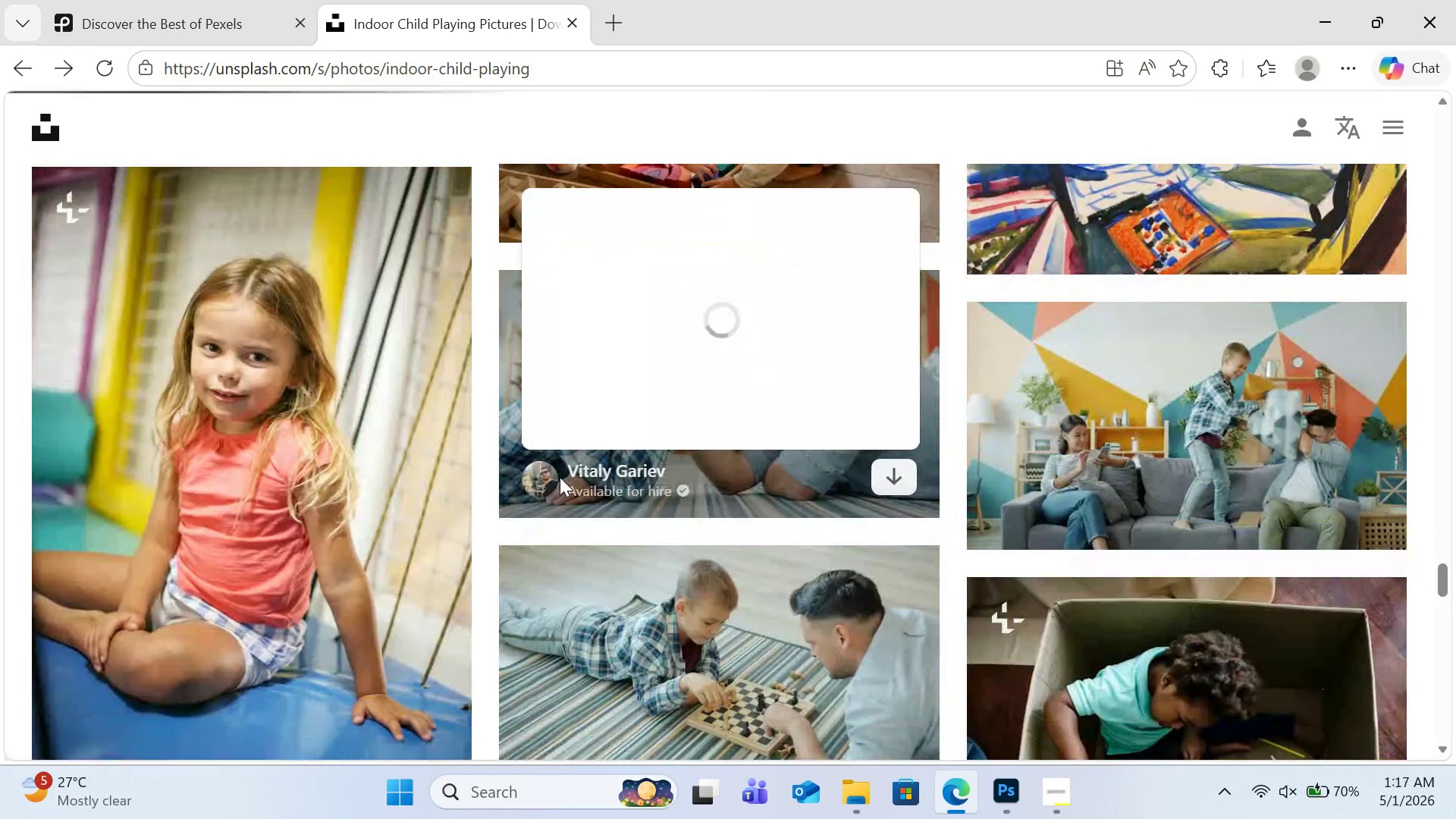 
scroll: coordinate [560, 477], scroll_direction: down, amount: 13.0
 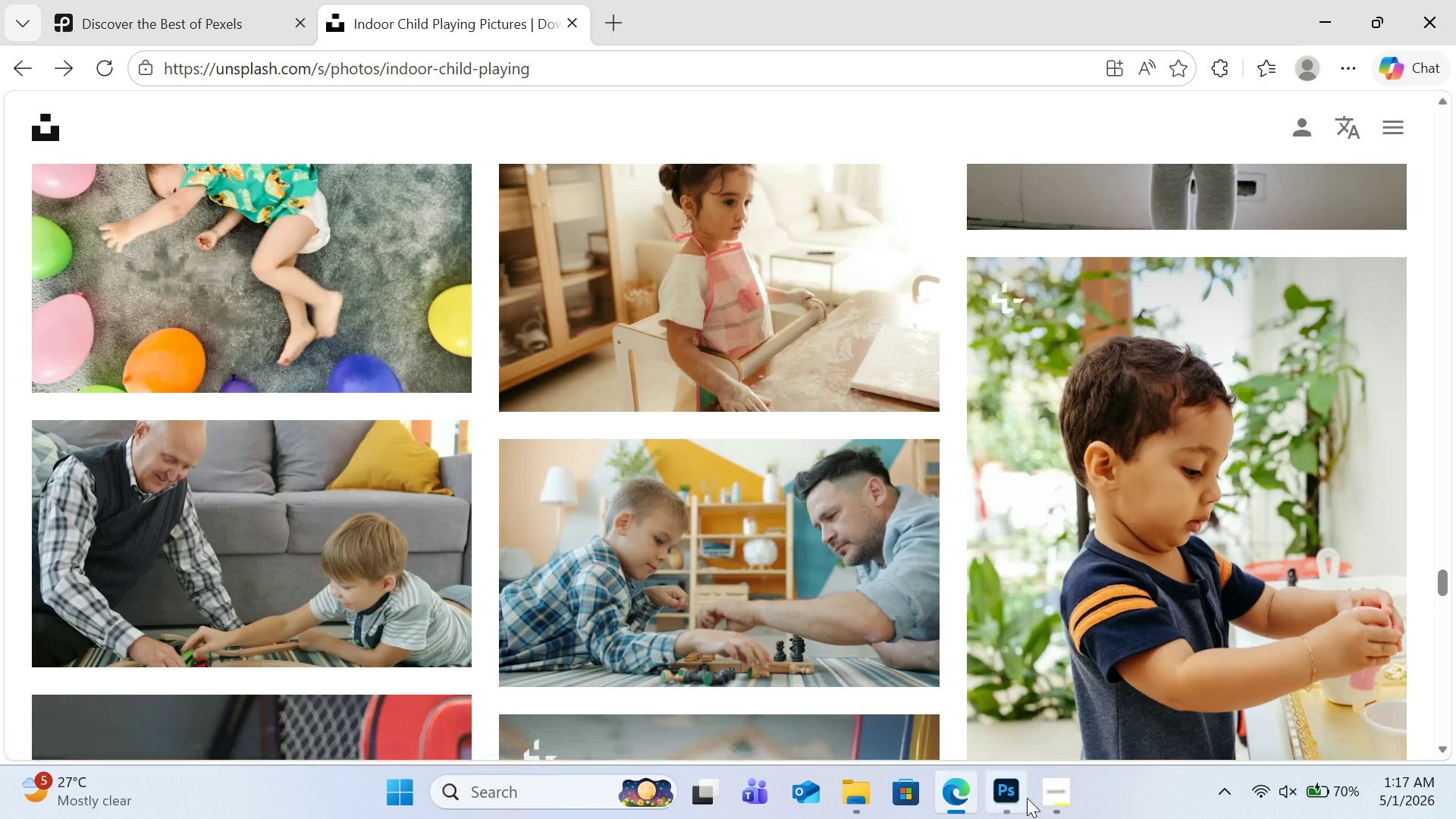 
left_click([1015, 798])
 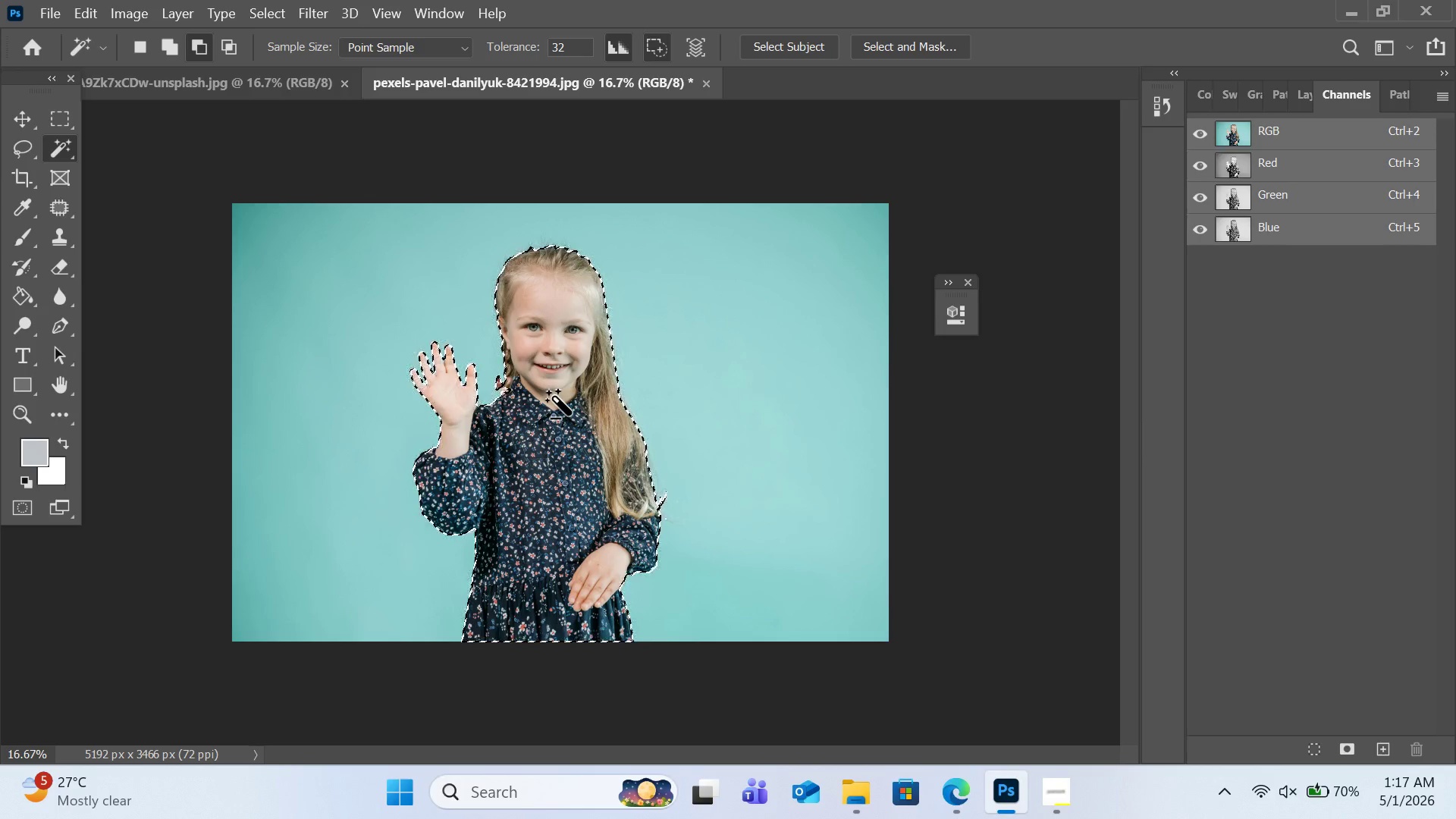 
wait(8.28)
 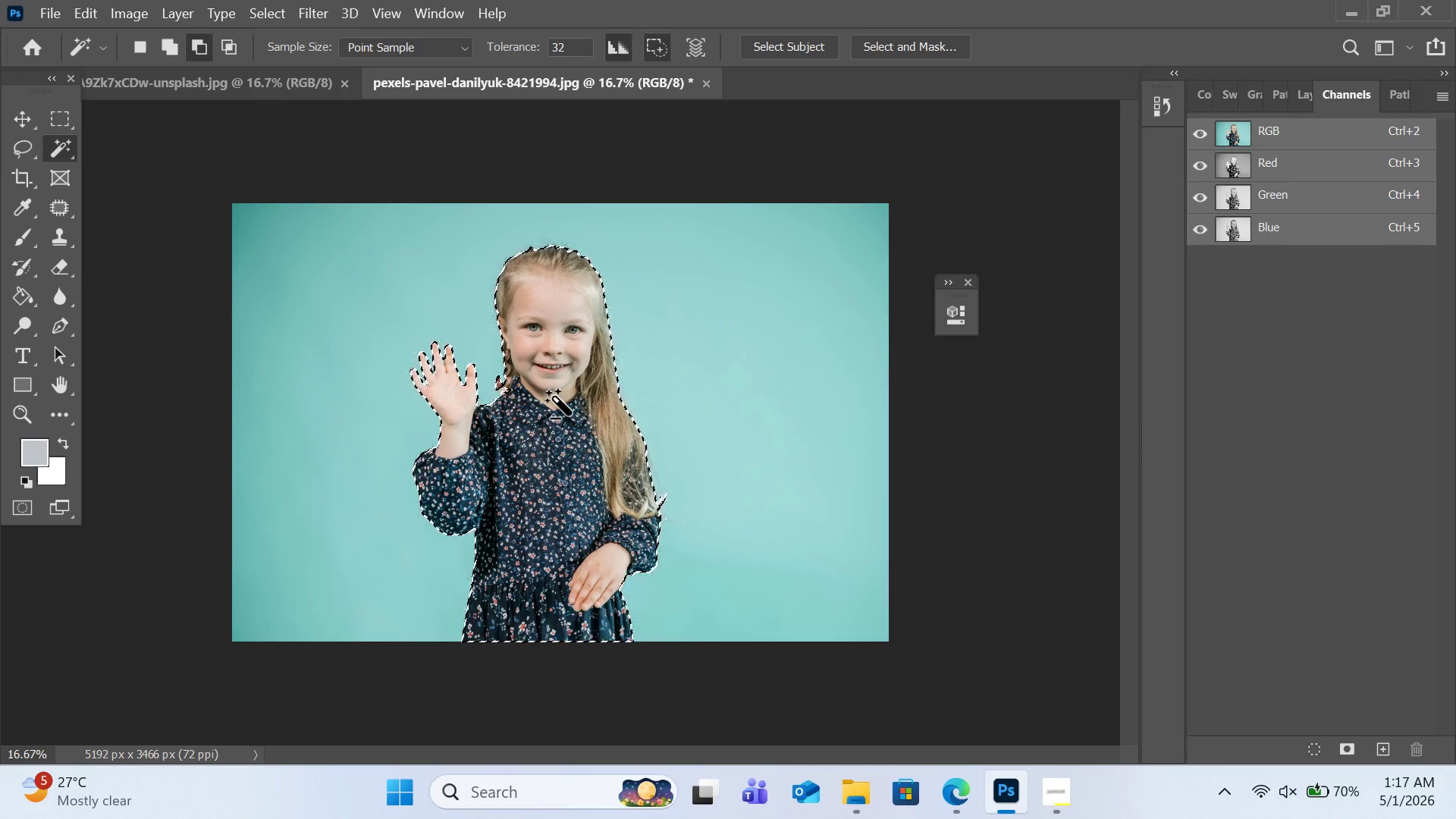 
left_click([874, 55])
 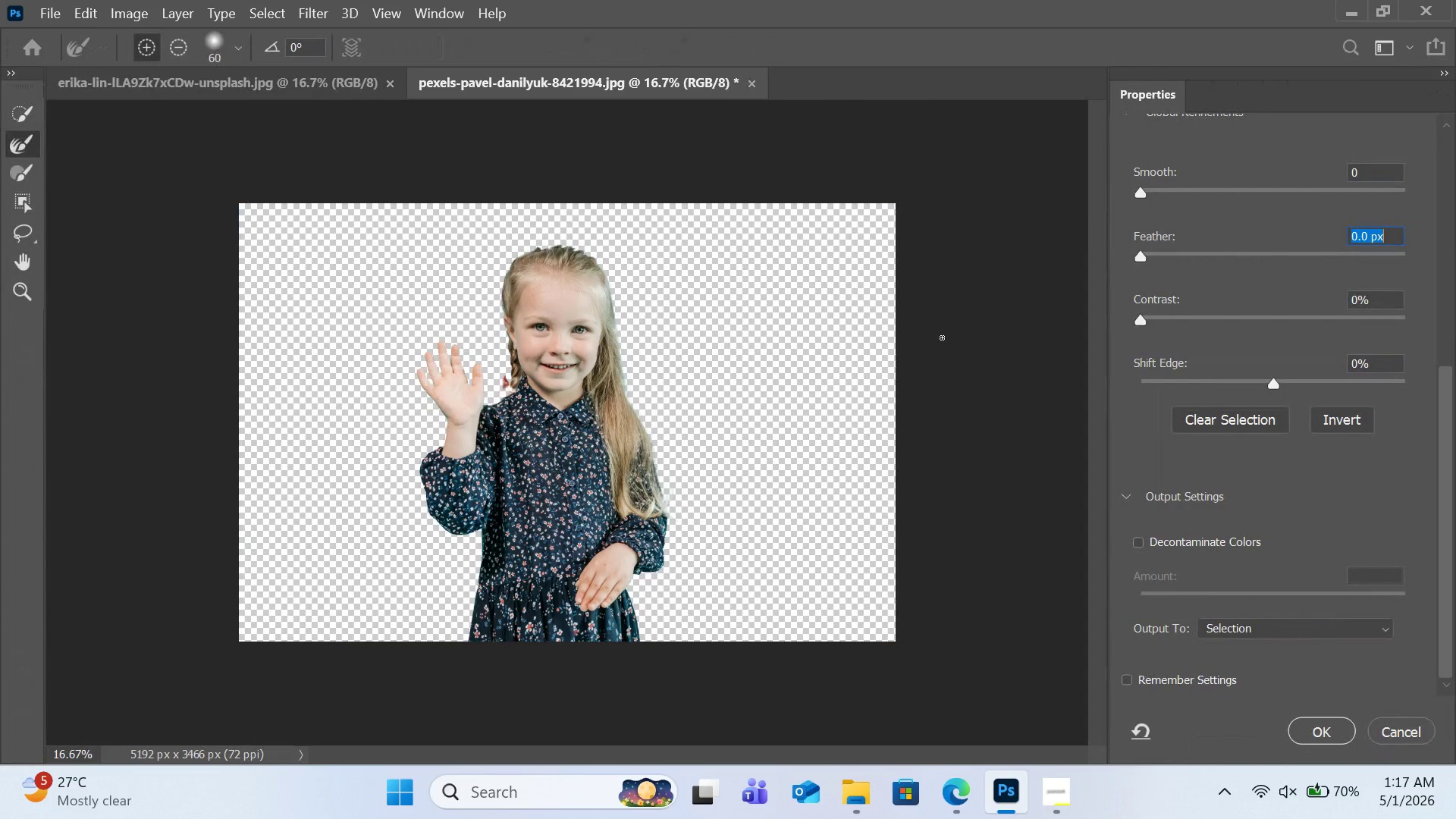 
wait(5.69)
 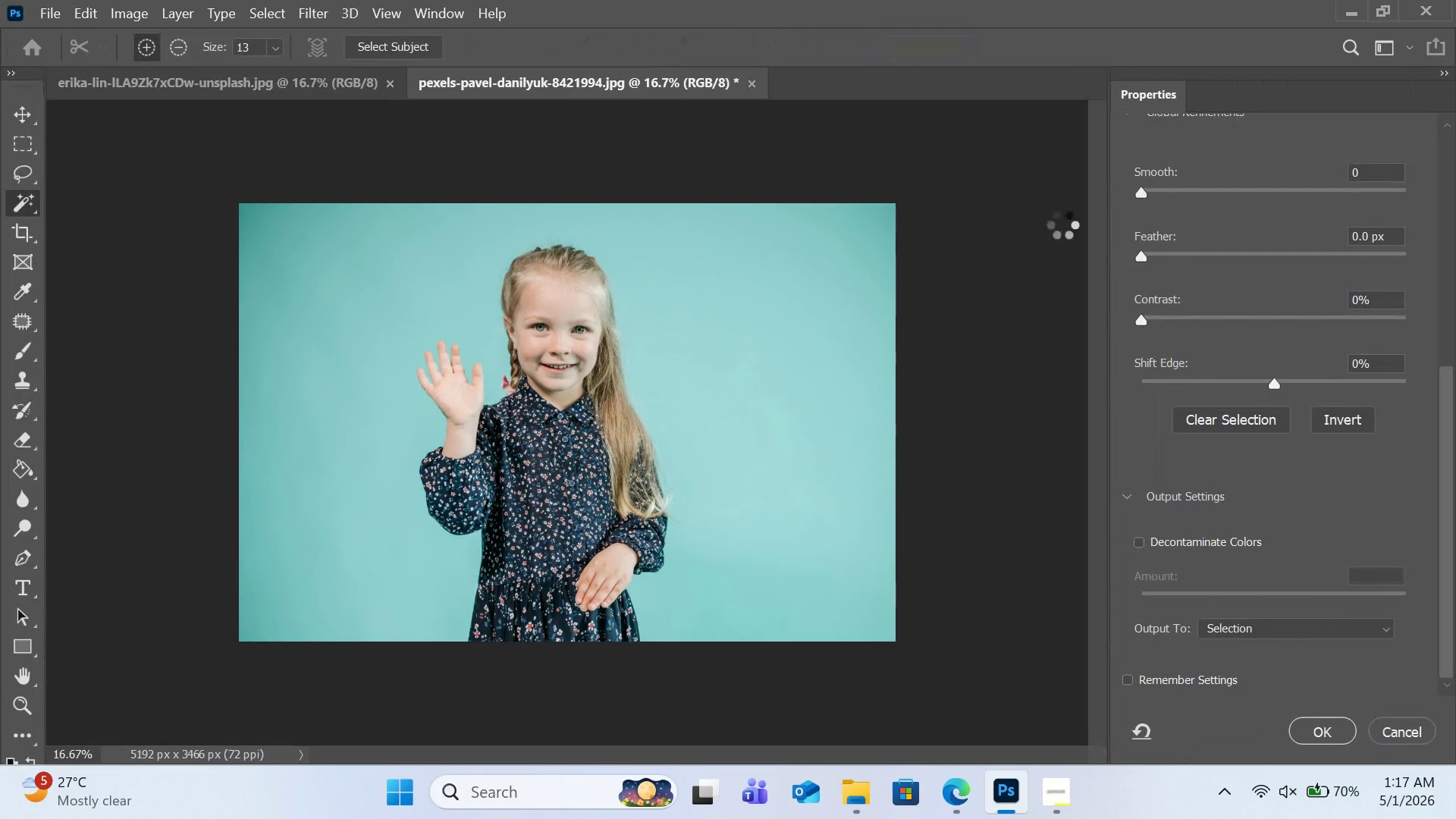 
key(Control+Equal)
 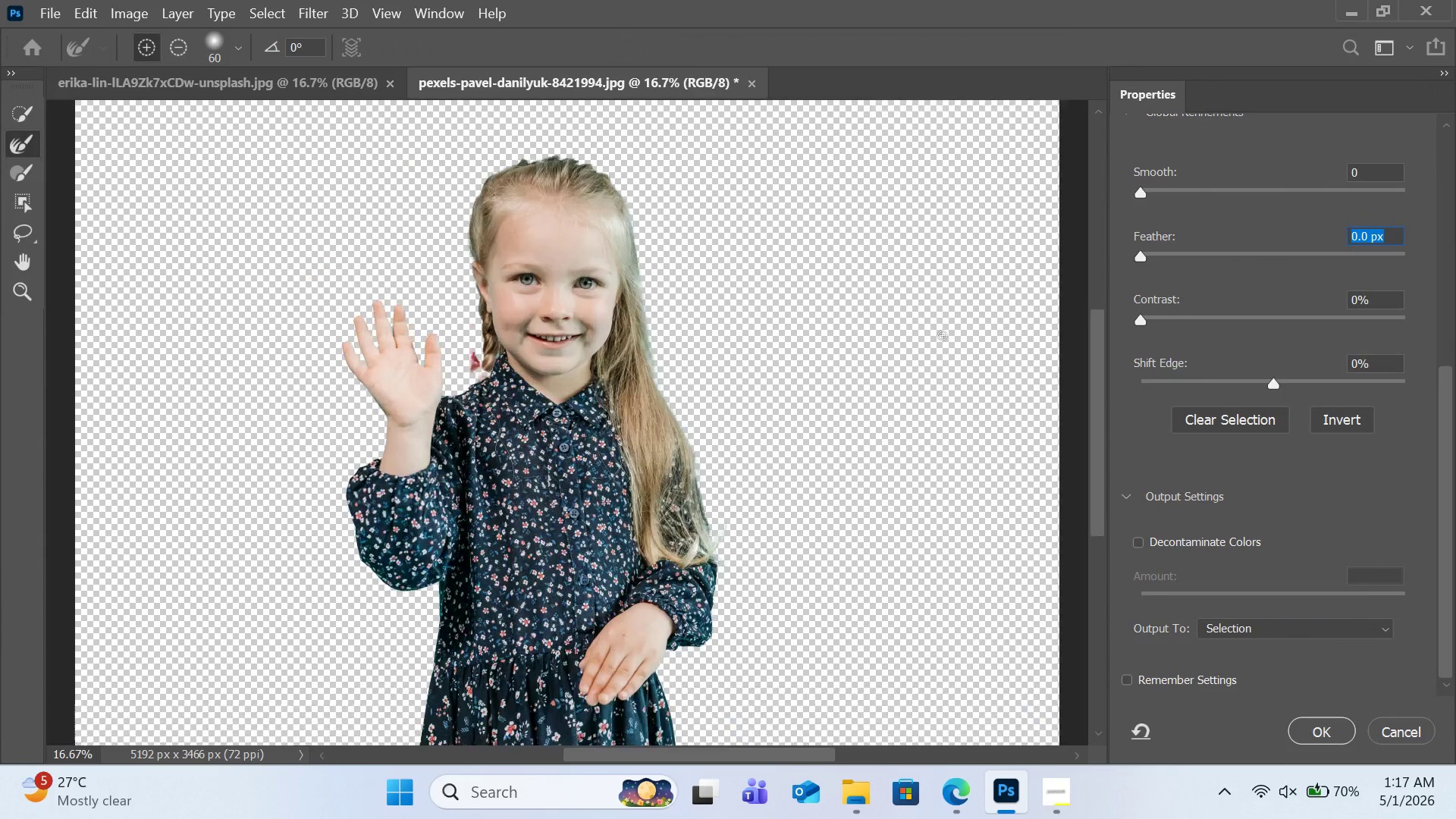 
key(Control+Equal)
 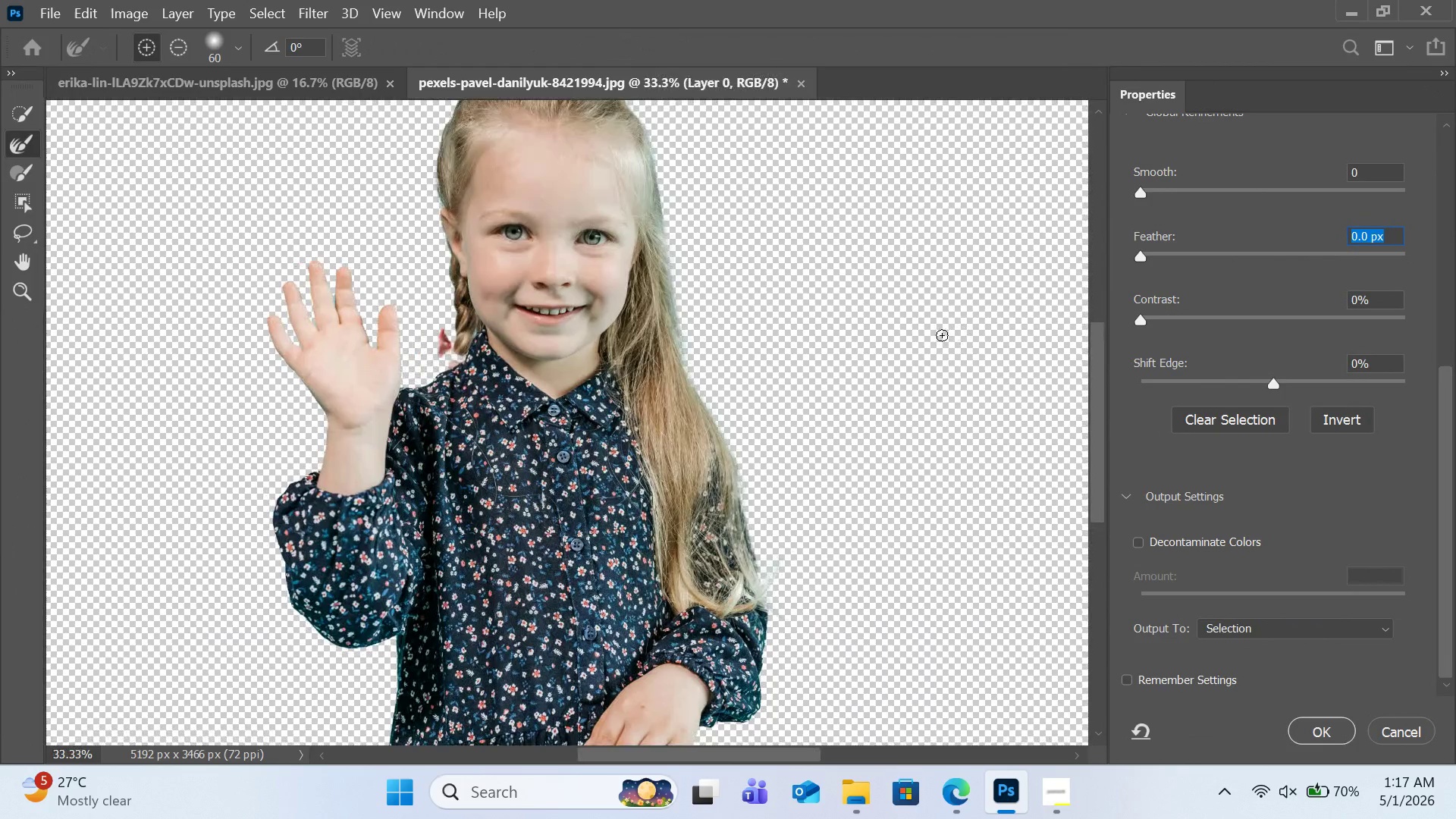 
scroll: coordinate [942, 335], scroll_direction: up, amount: 4.0
 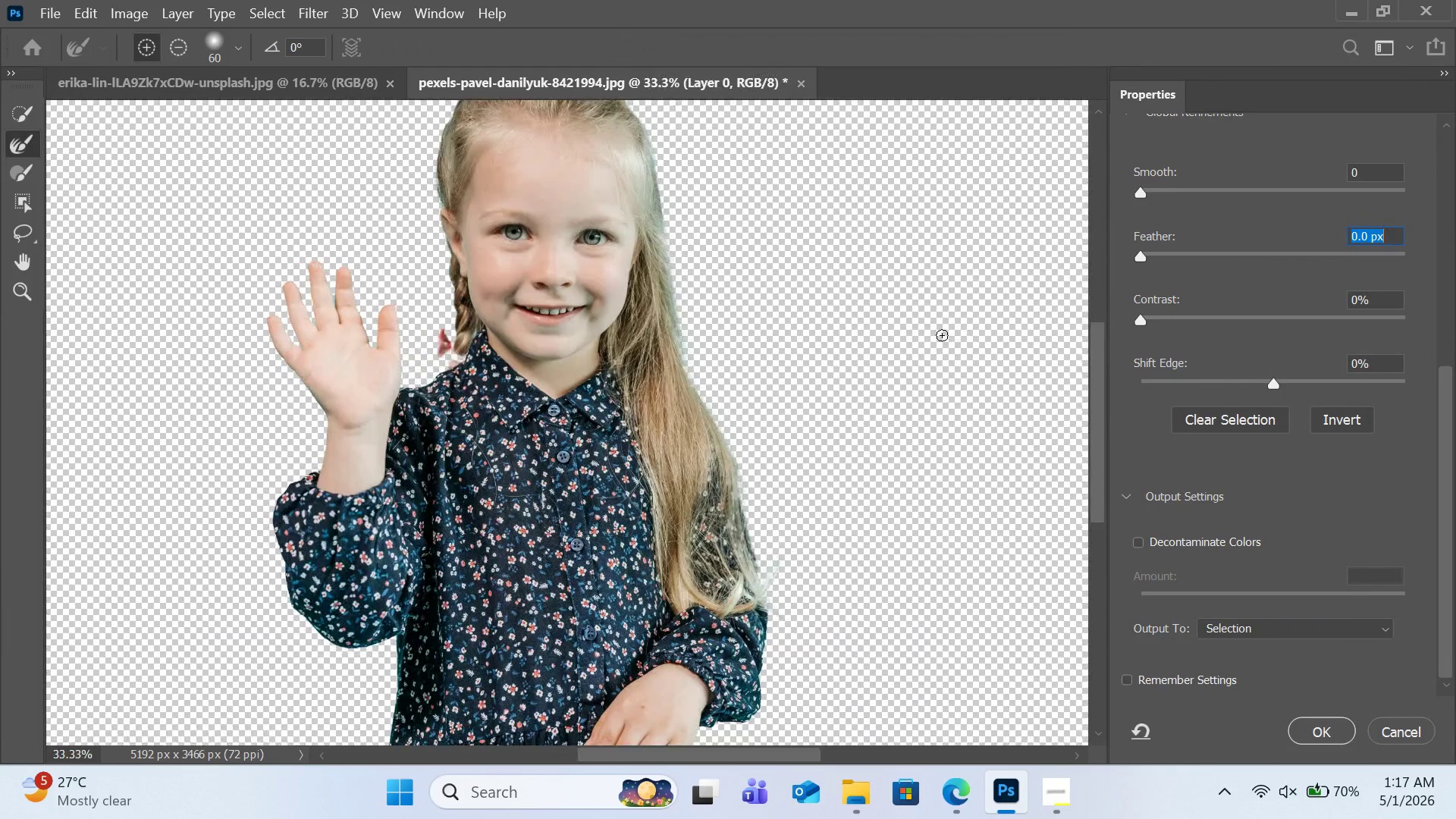 
key(Control+Equal)
 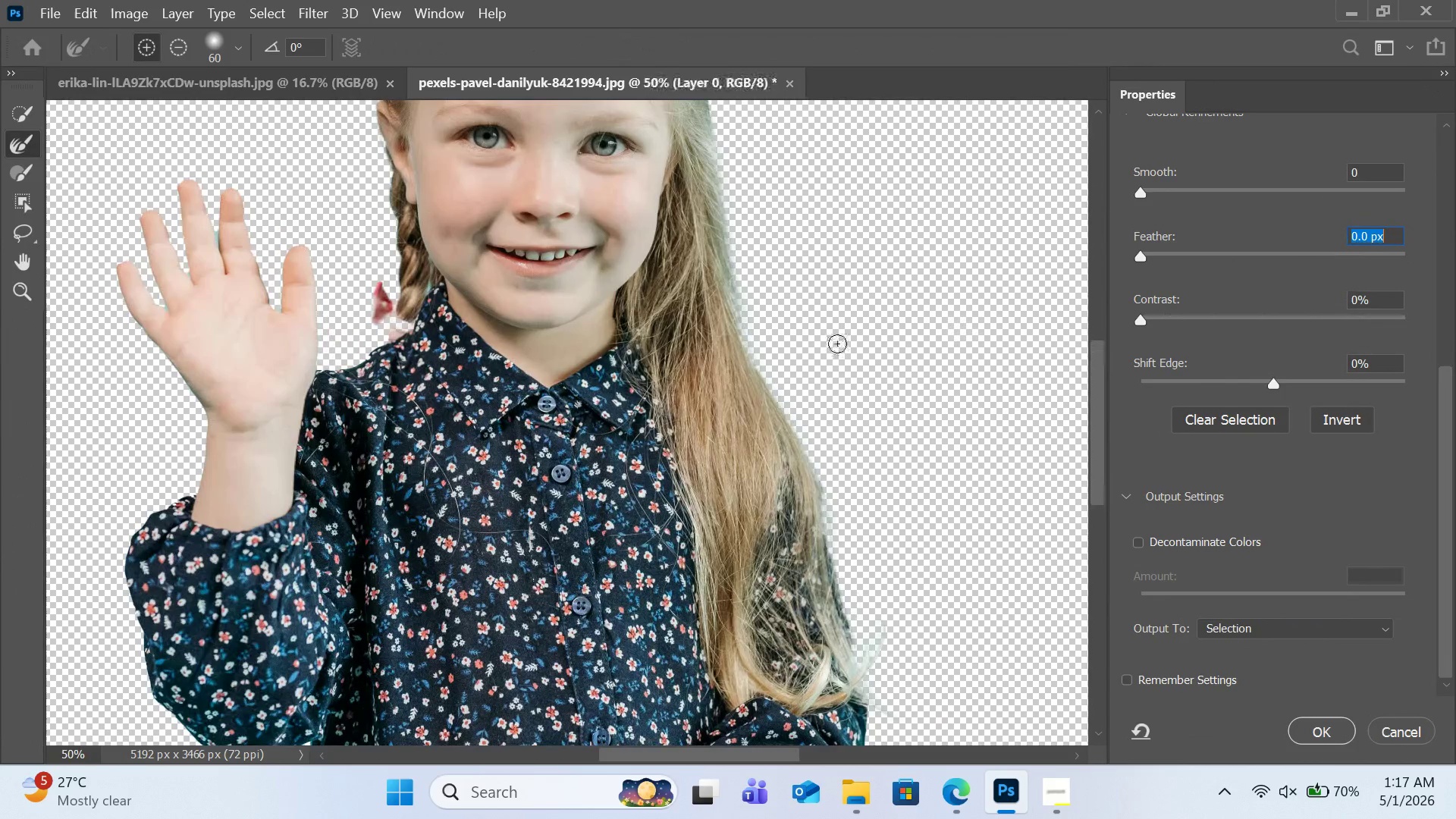 
scroll: coordinate [837, 344], scroll_direction: up, amount: 4.0
 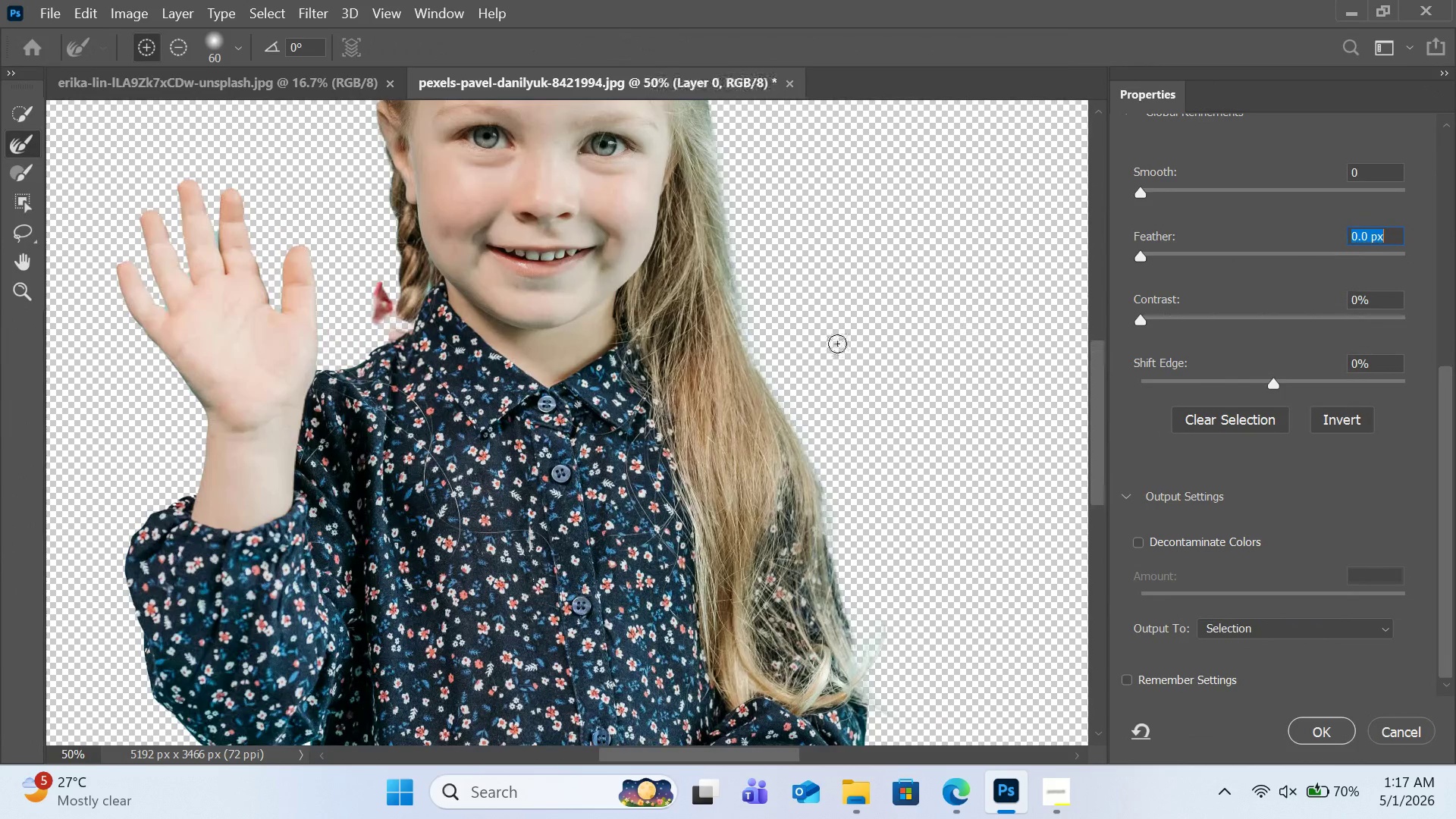 
key(Control+Equal)
 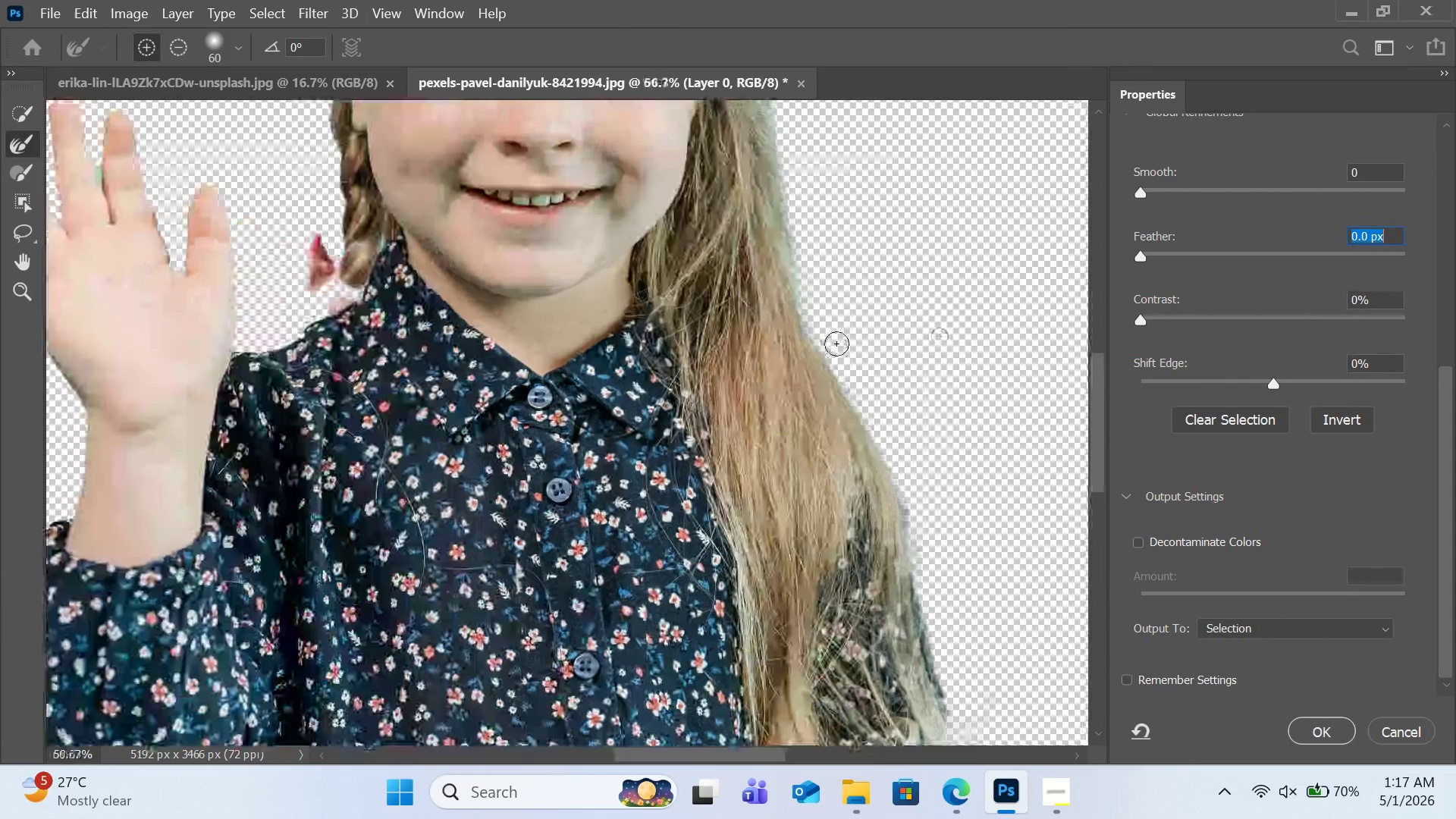 
scroll: coordinate [836, 344], scroll_direction: up, amount: 4.0
 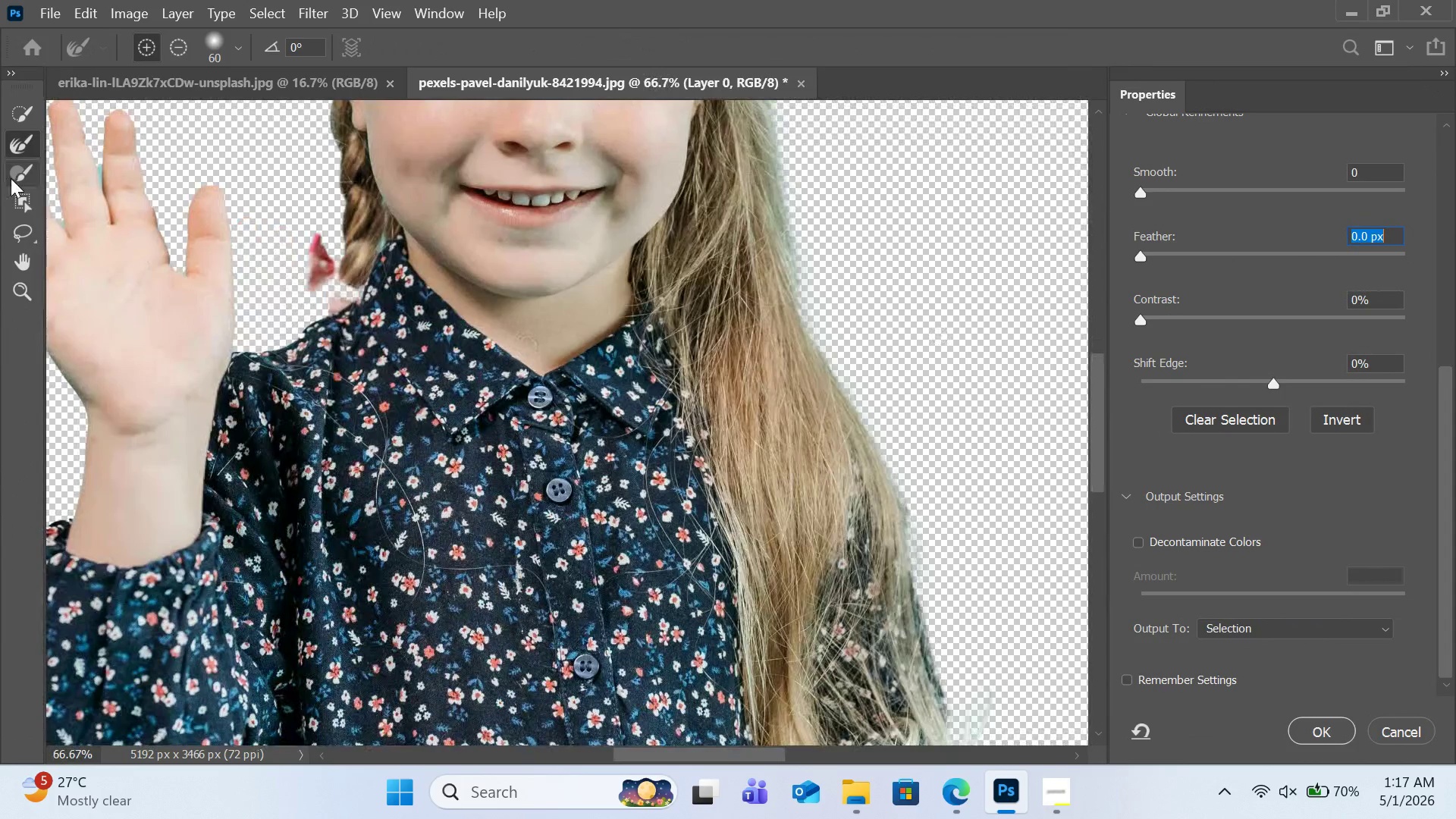 
left_click([21, 174])
 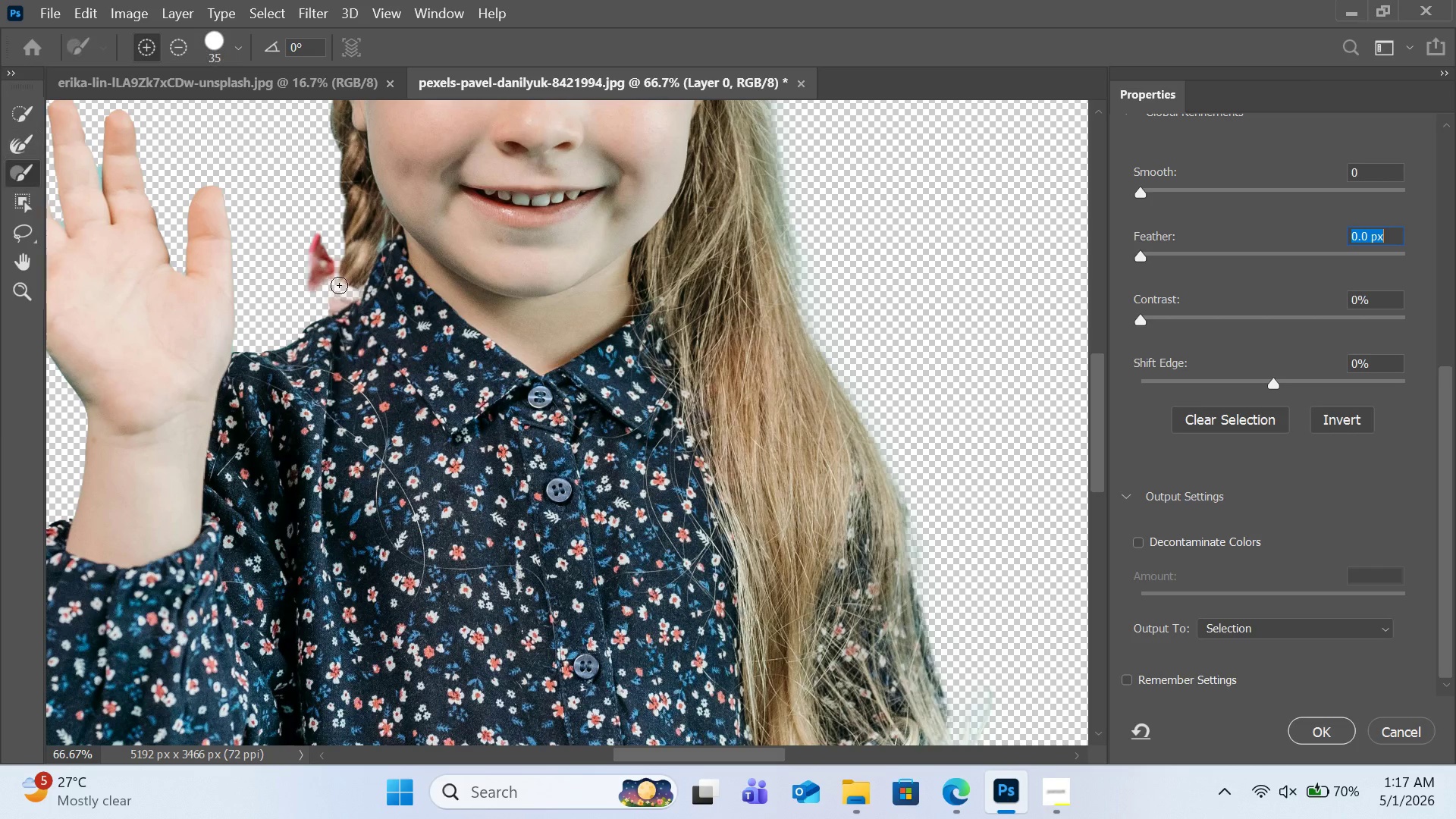 
left_click_drag(start_coordinate=[337, 287], to_coordinate=[362, 293])
 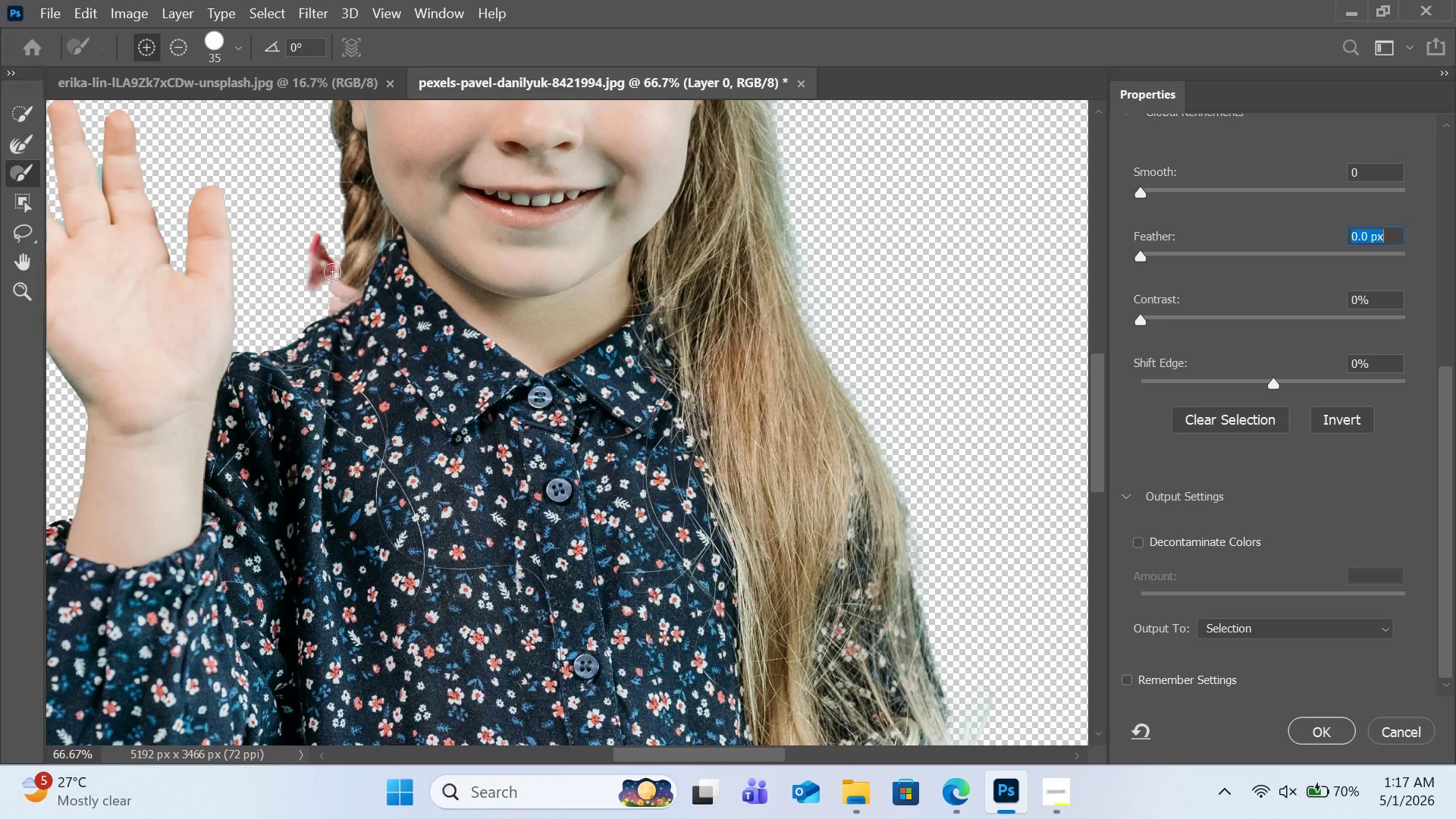 
left_click_drag(start_coordinate=[332, 271], to_coordinate=[331, 265])
 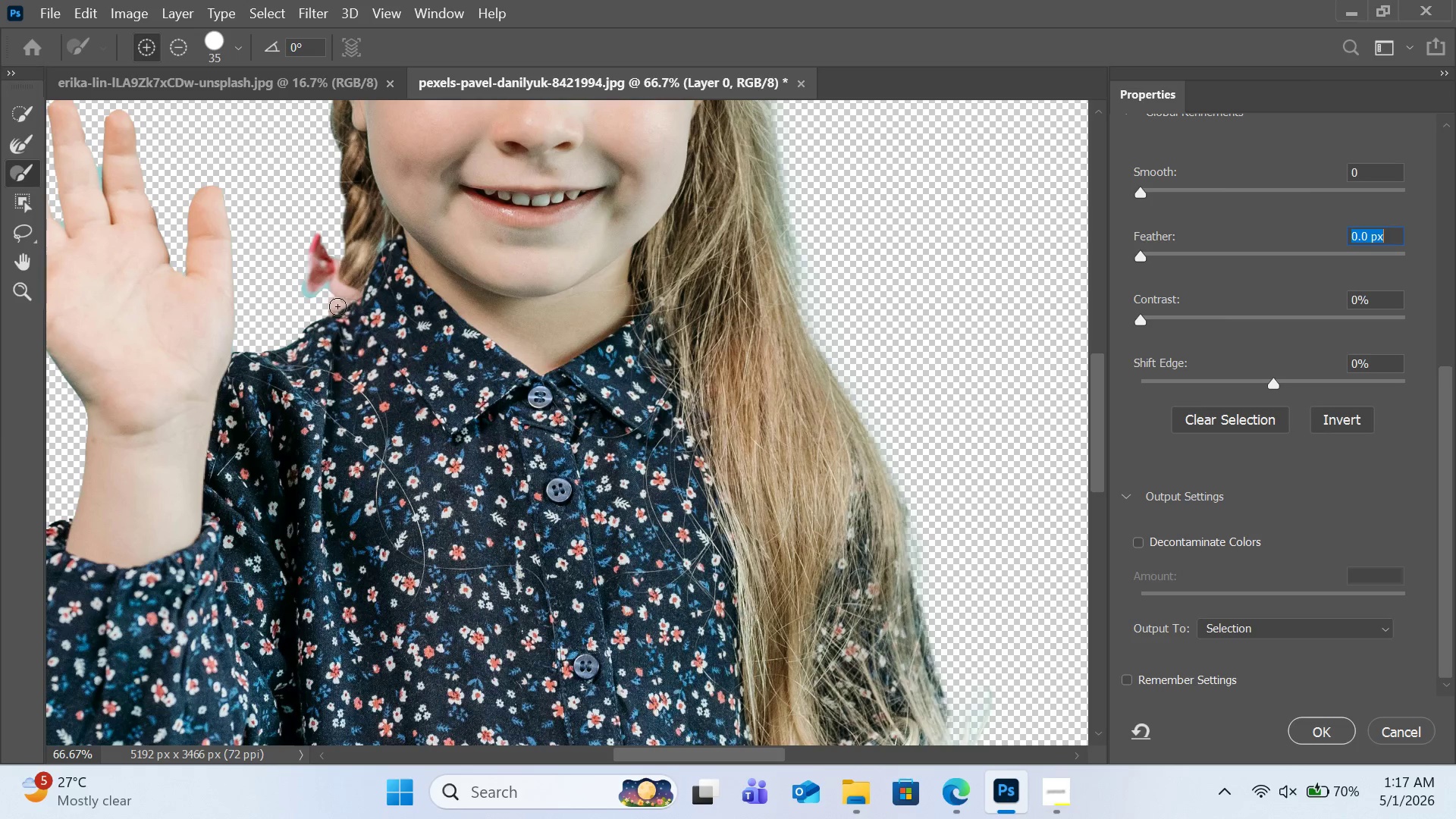 
left_click_drag(start_coordinate=[338, 291], to_coordinate=[374, 272])
 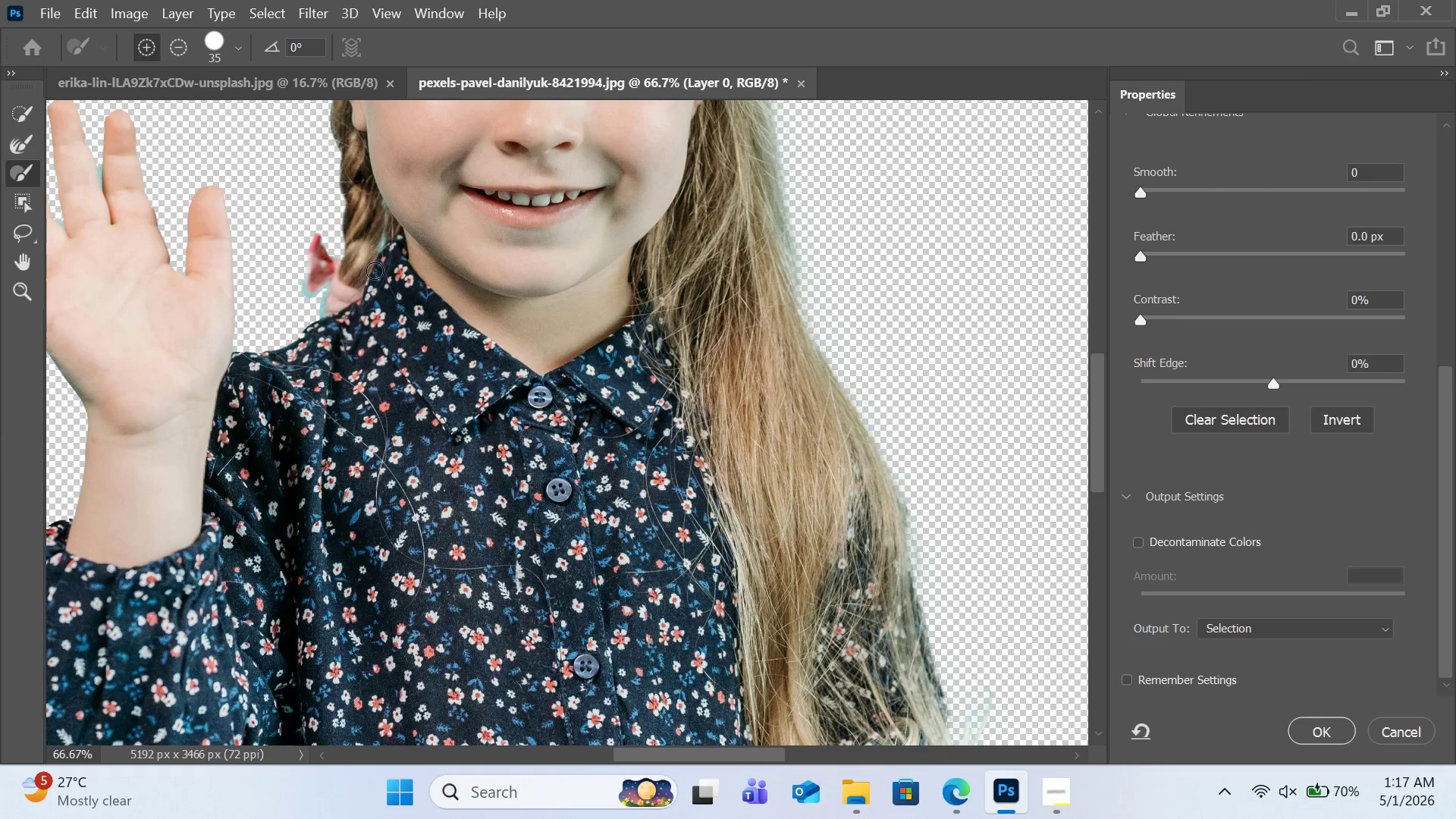 
scroll: coordinate [650, 267], scroll_direction: up, amount: 12.0
 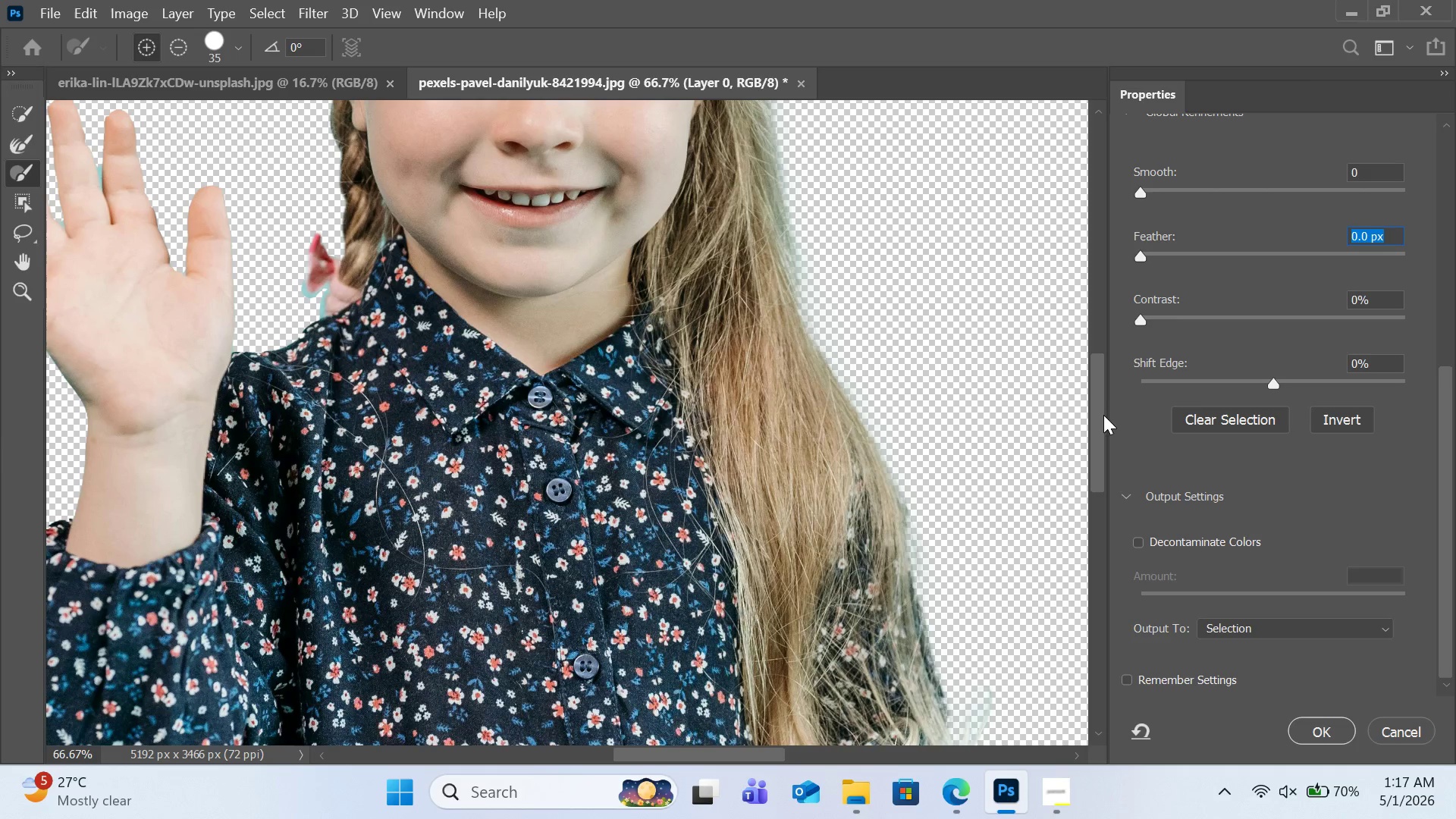 
left_click_drag(start_coordinate=[1102, 417], to_coordinate=[1086, 300])
 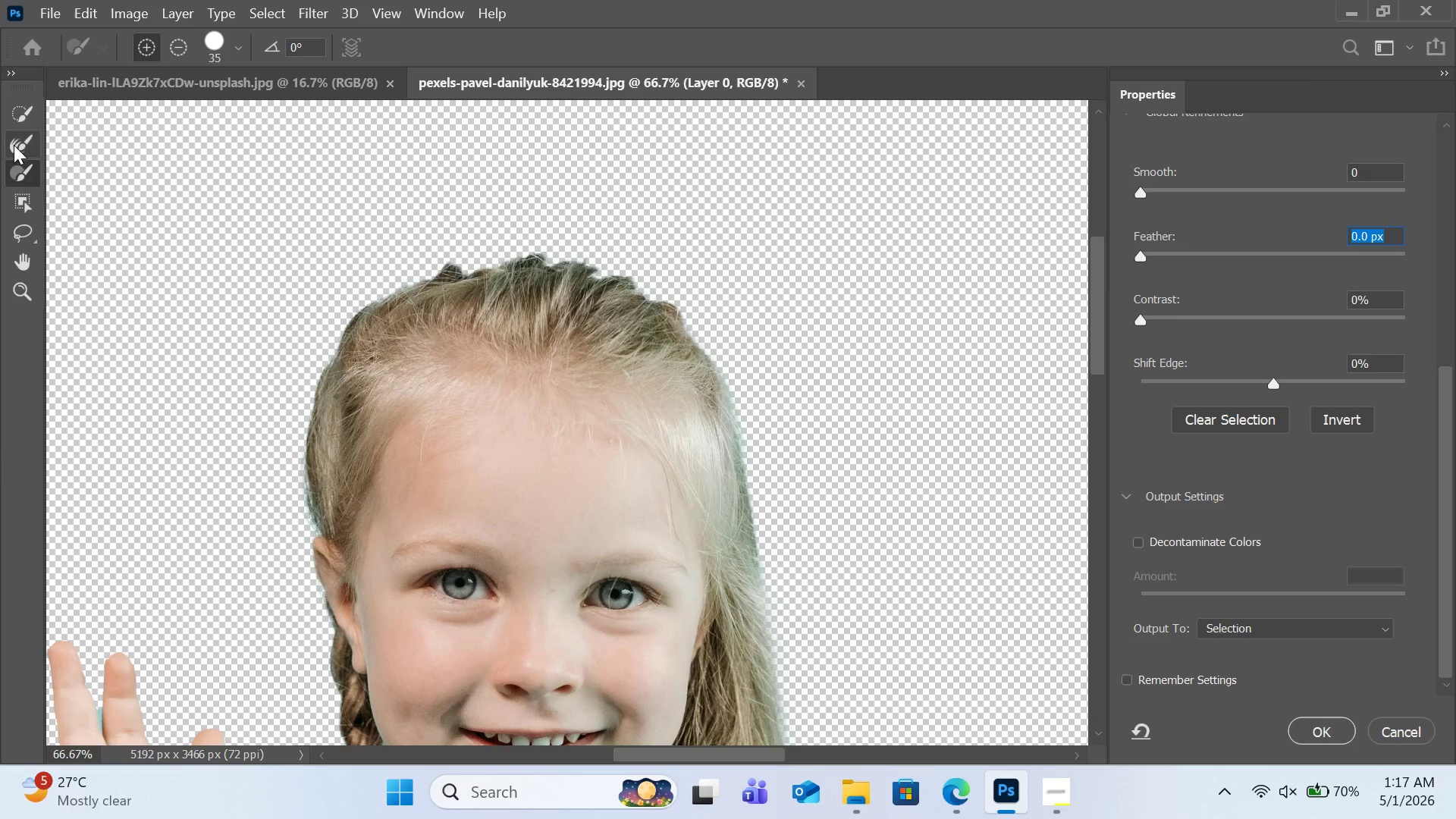 
left_click([17, 140])
 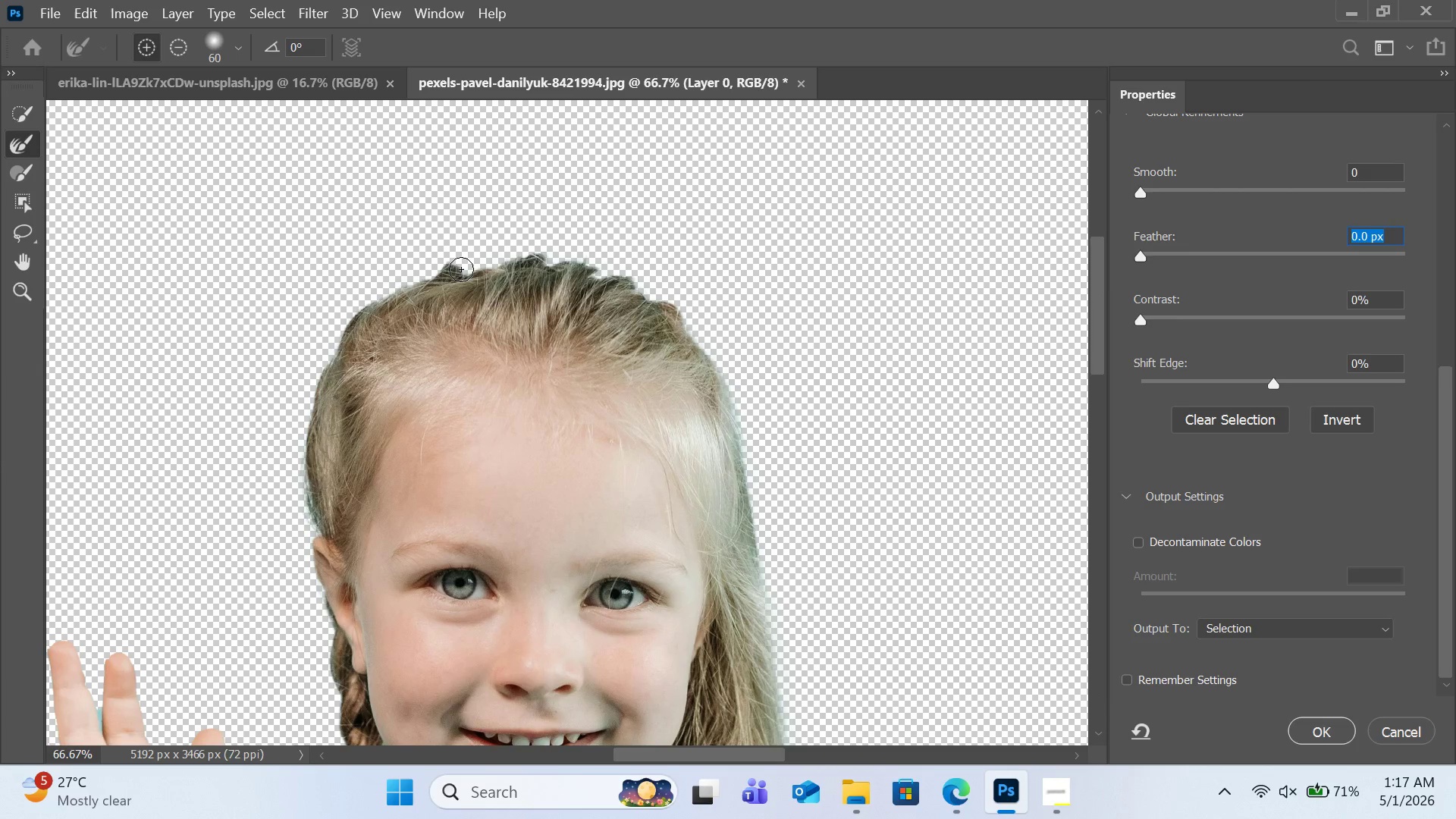 
left_click_drag(start_coordinate=[456, 271], to_coordinate=[561, 277])
 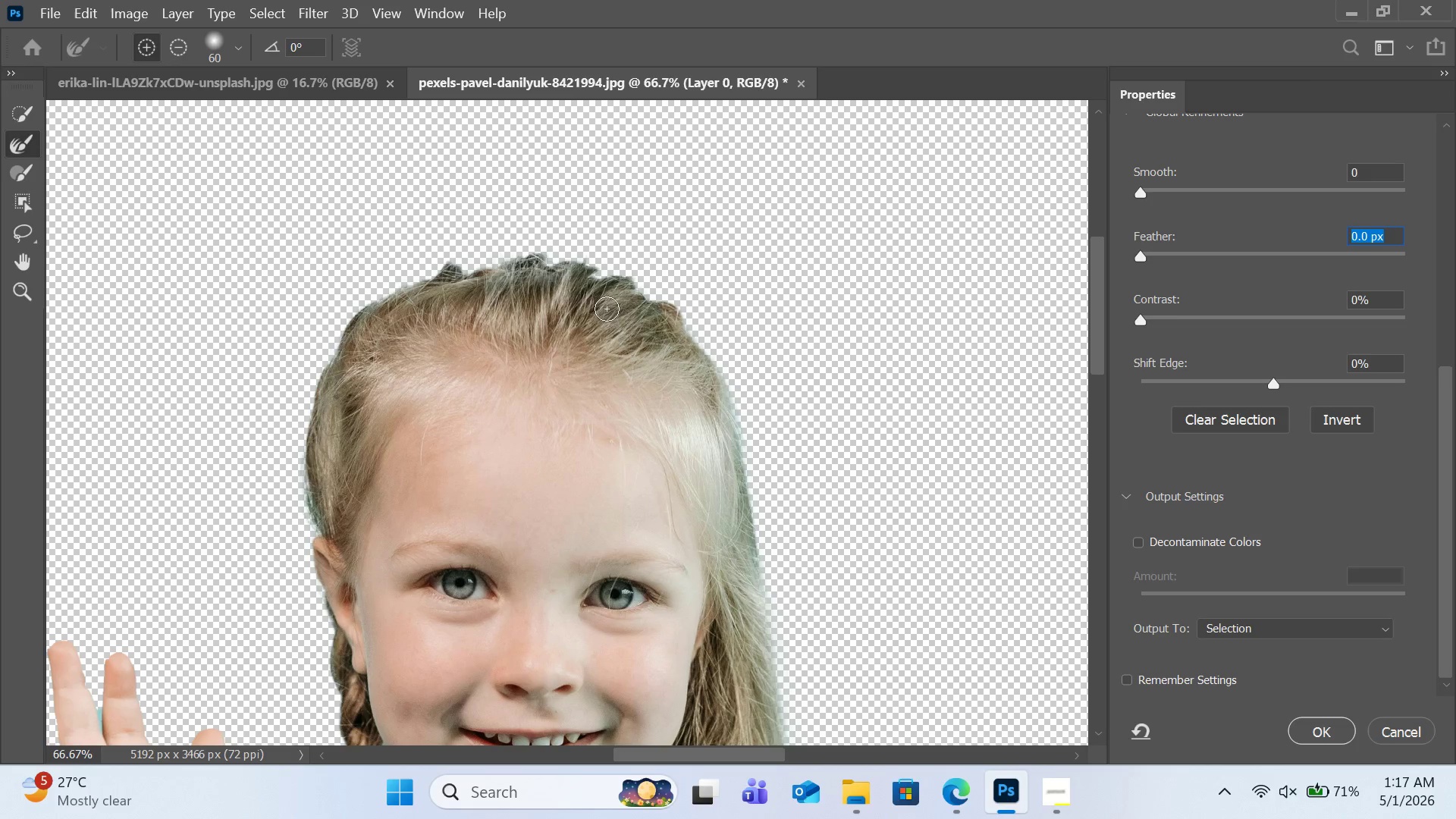 
left_click_drag(start_coordinate=[460, 264], to_coordinate=[514, 259])
 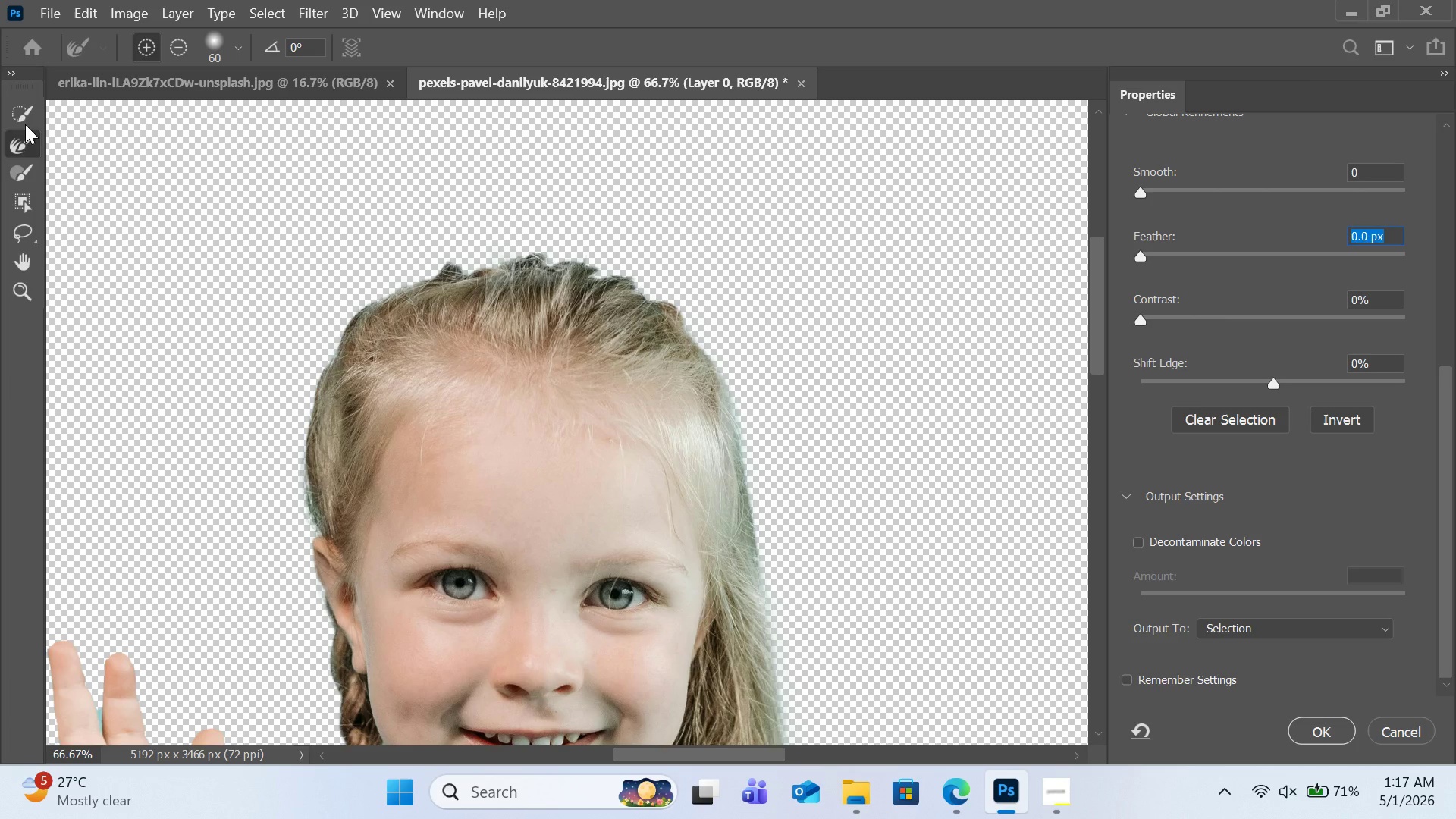 
left_click([25, 111])
 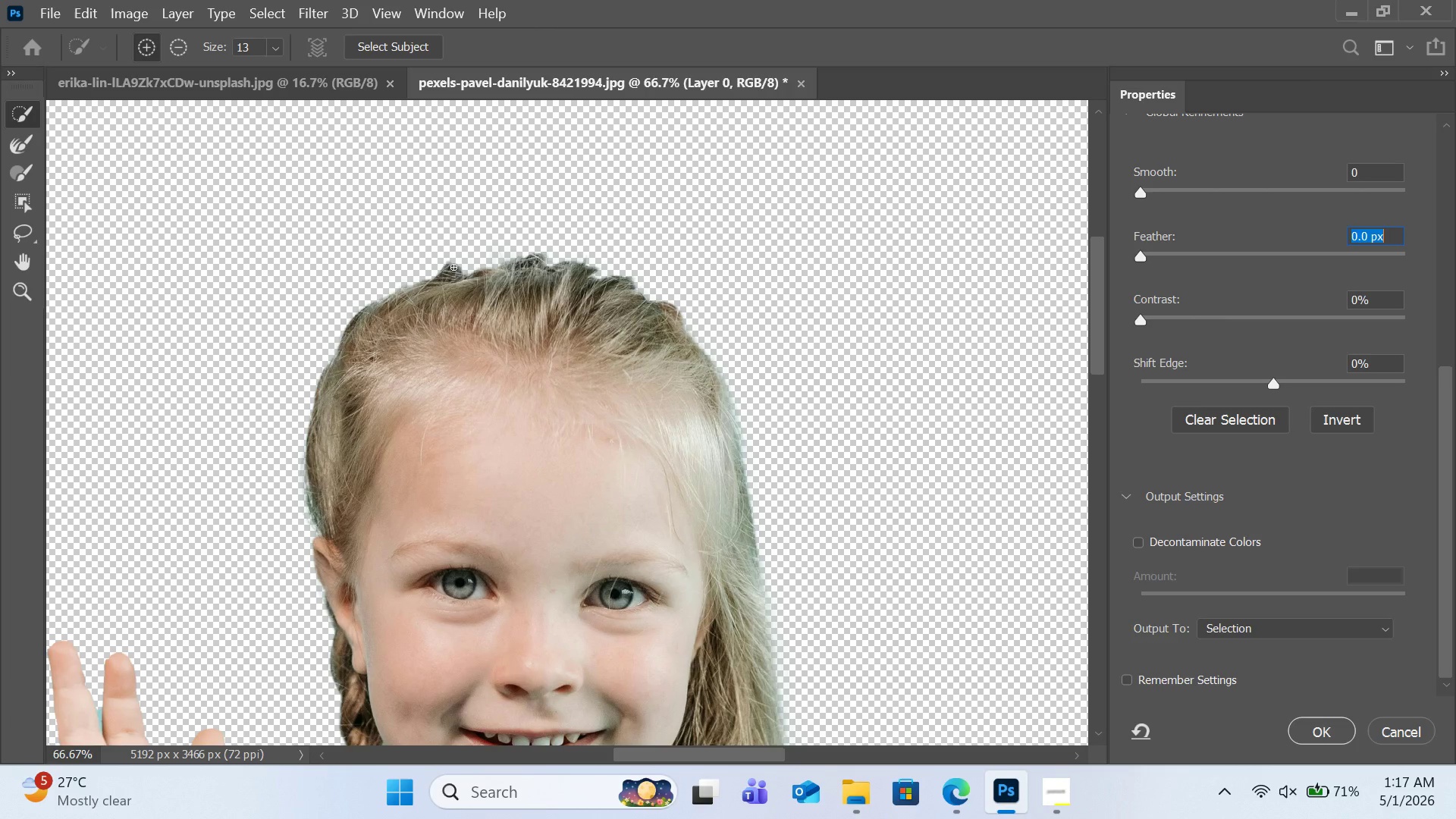 
key(BracketRight)
 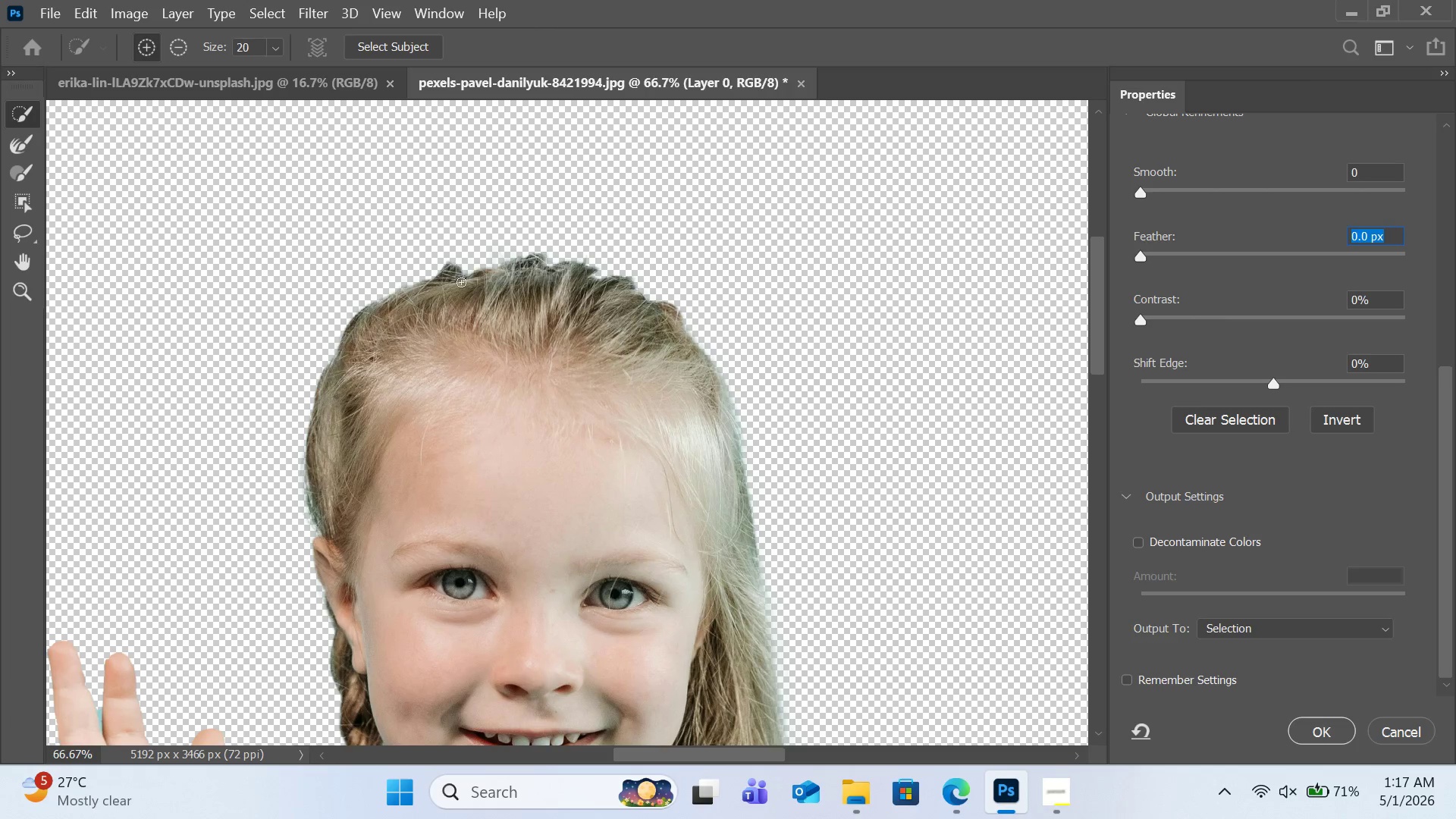 
key(BracketRight)
 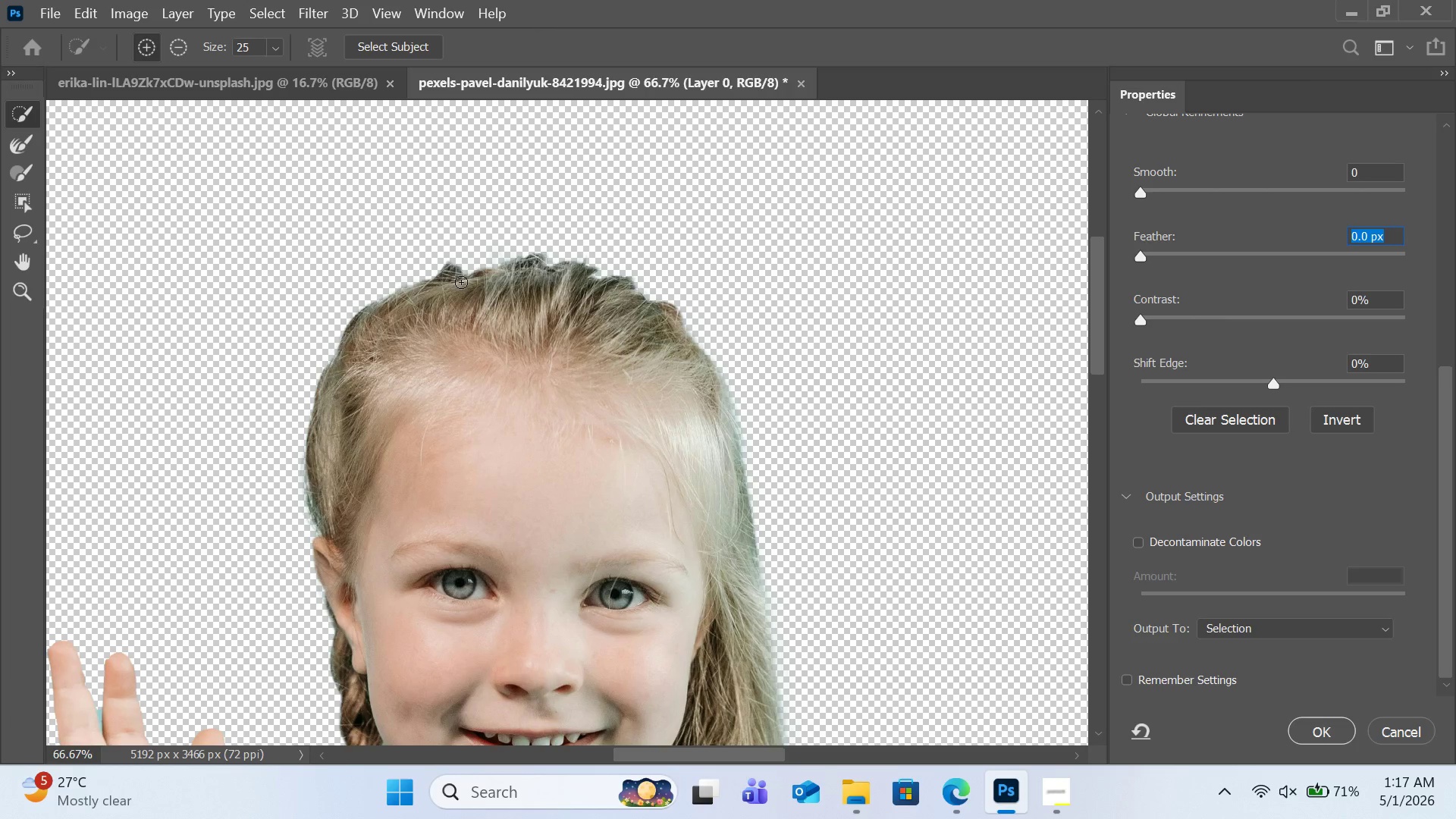 
key(BracketRight)
 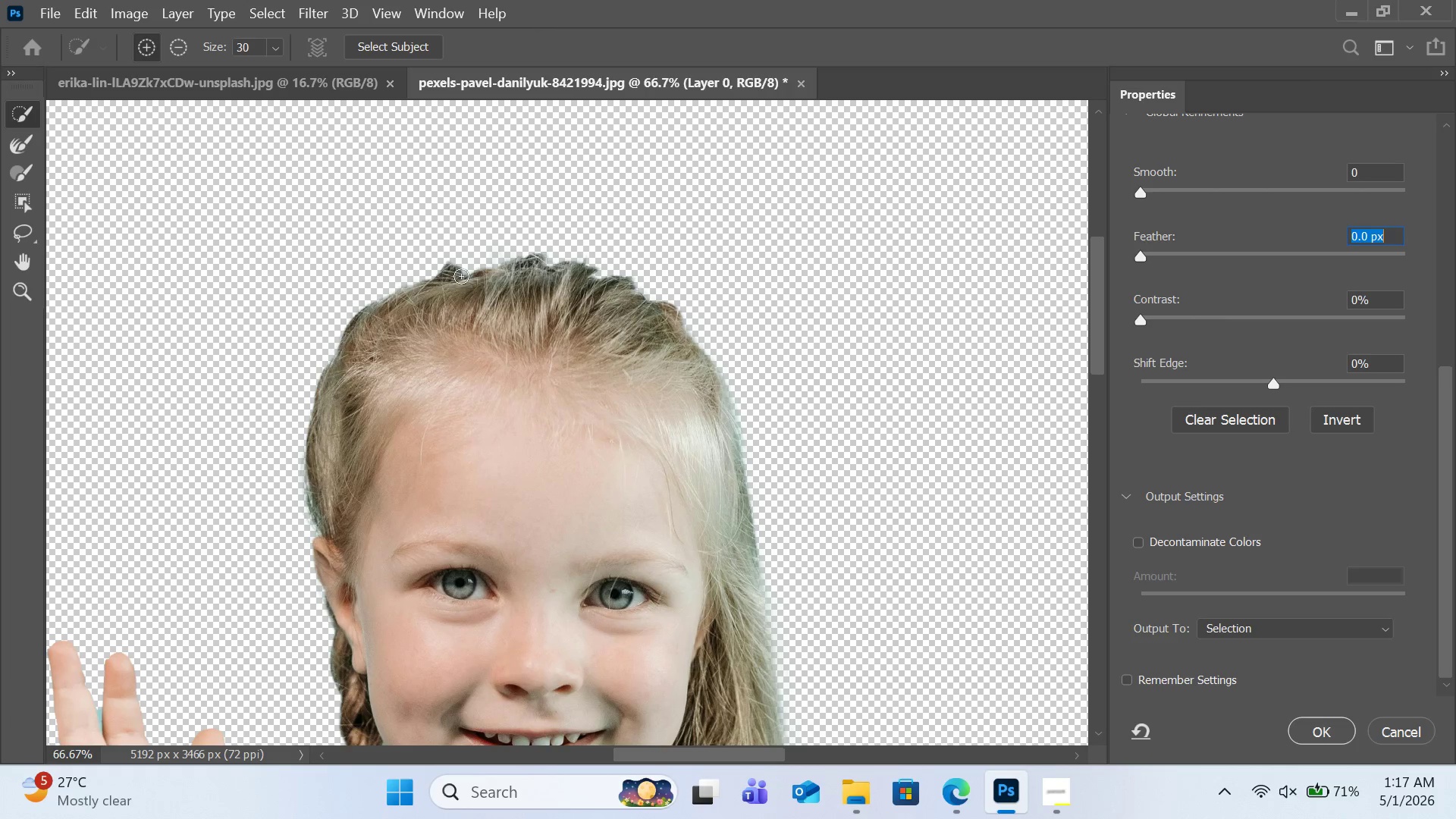 
key(BracketRight)
 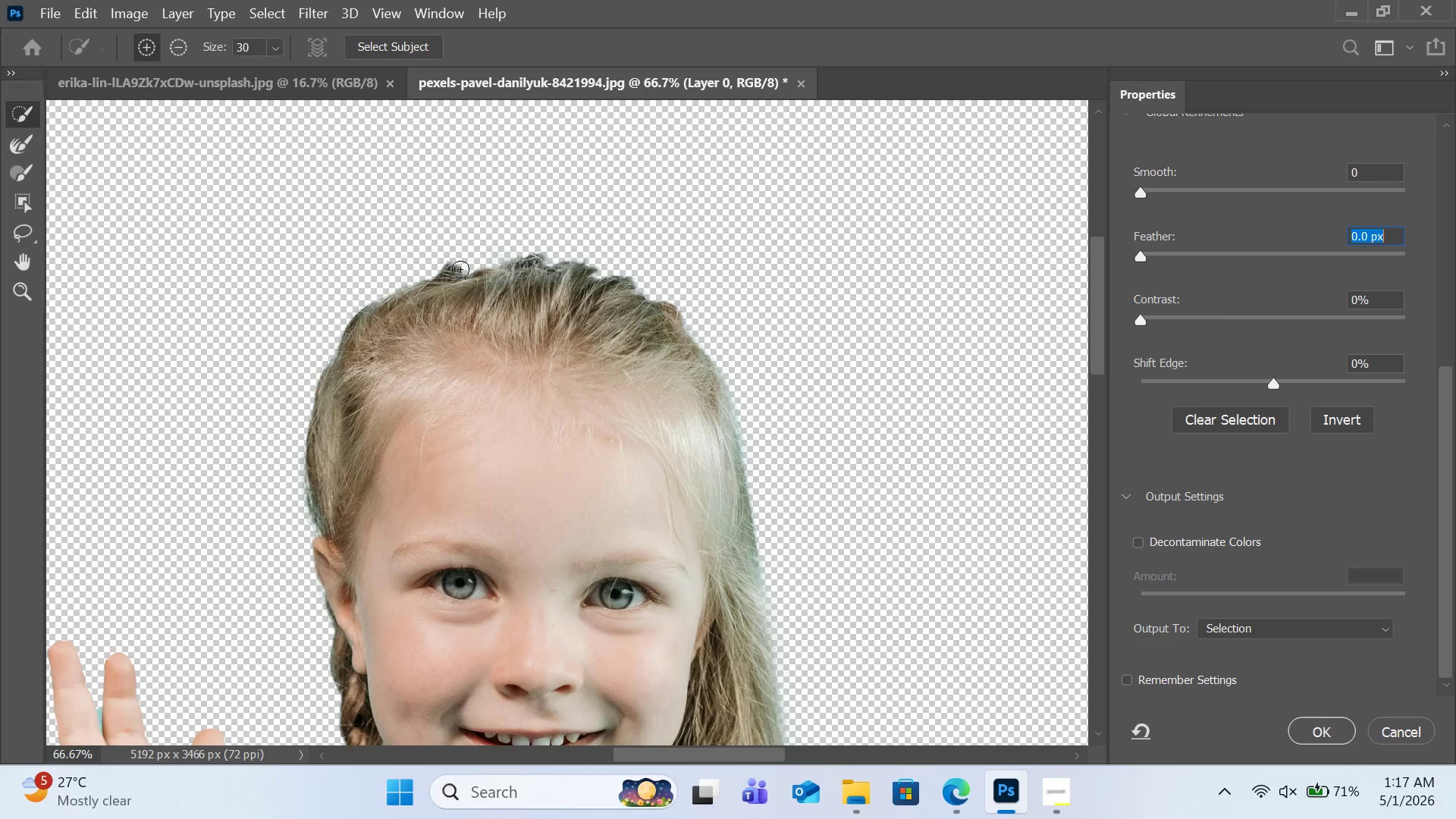 
key(BracketRight)
 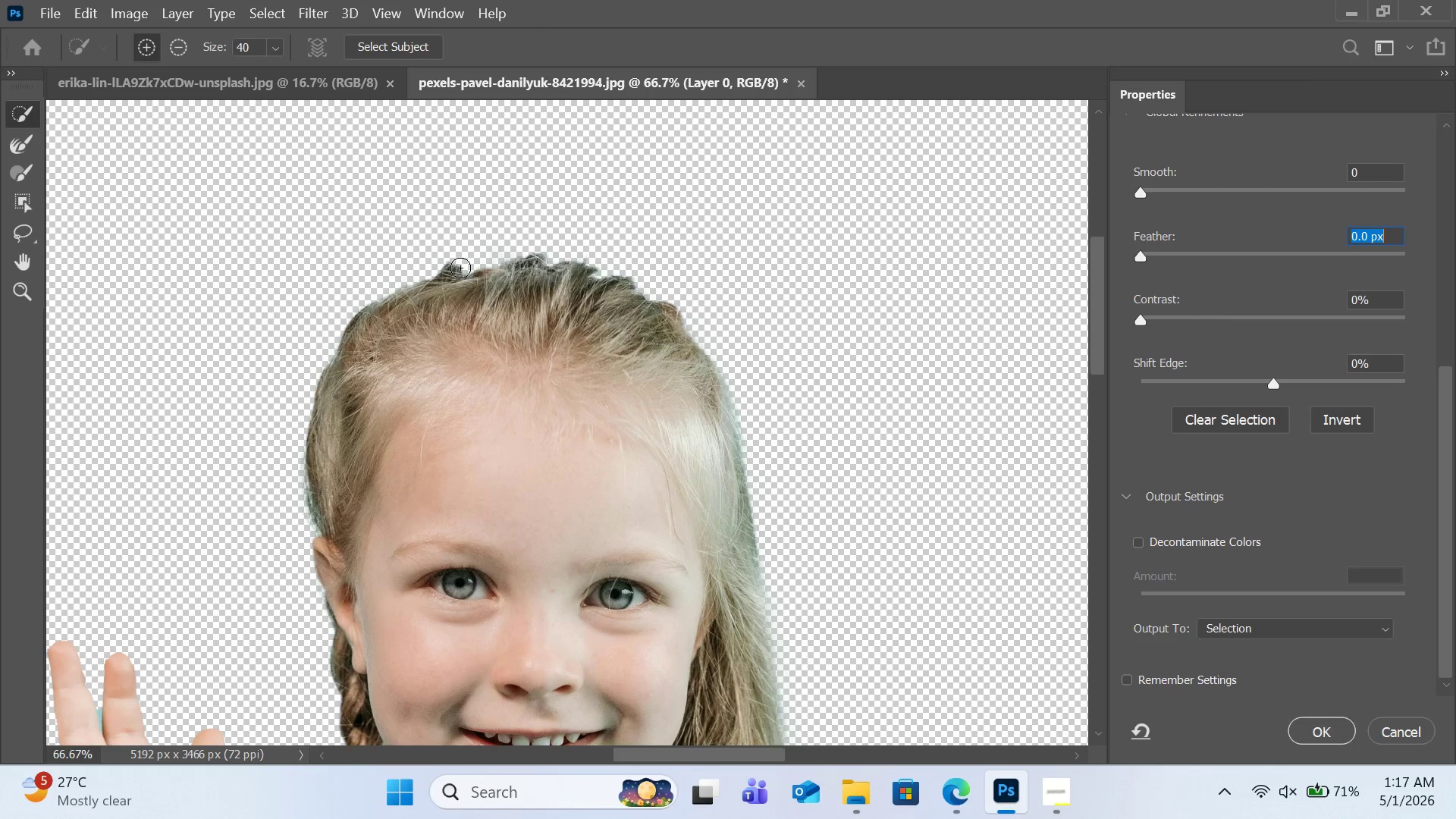 
key(BracketRight)
 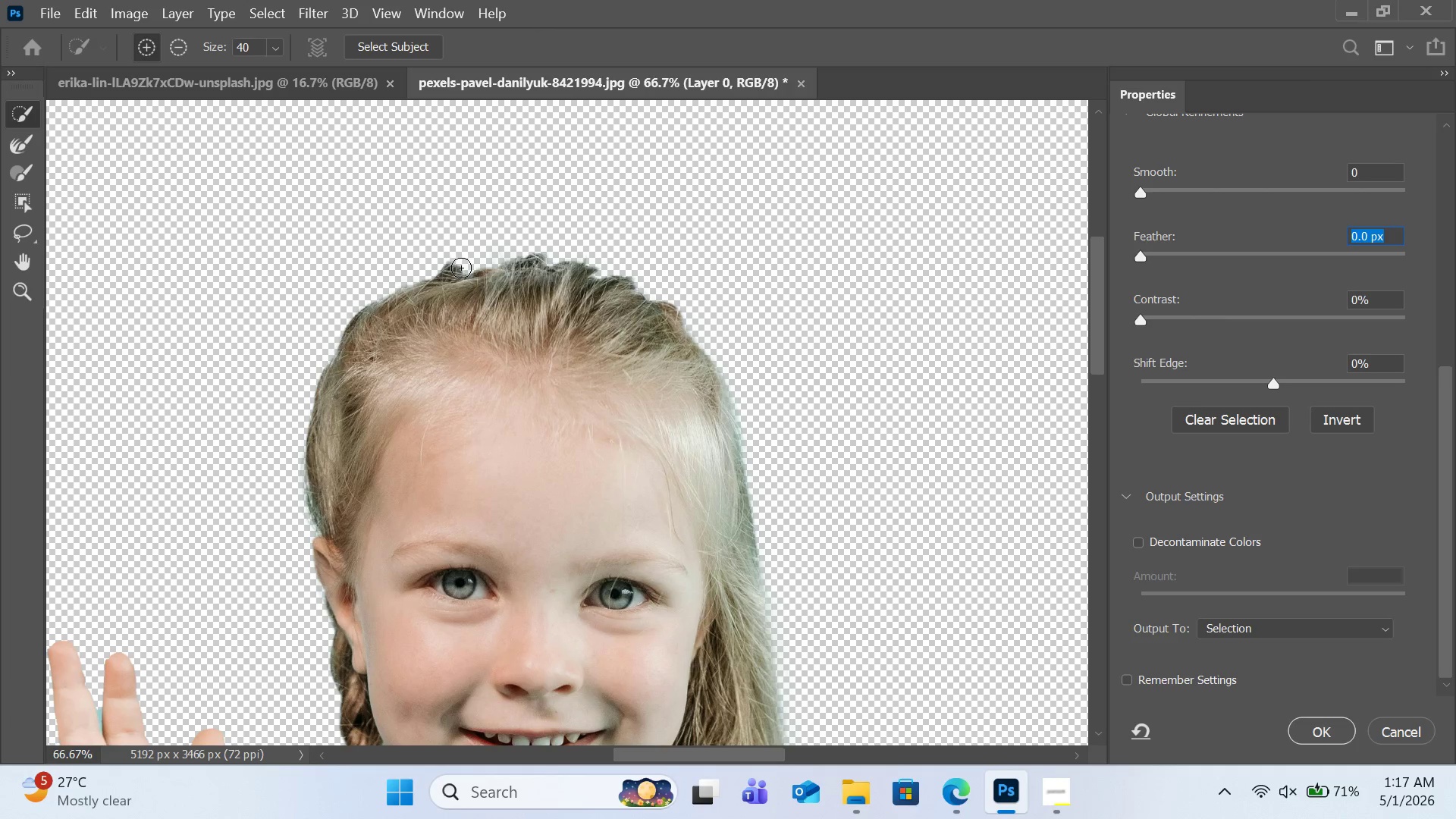 
left_click_drag(start_coordinate=[461, 268], to_coordinate=[728, 419])
 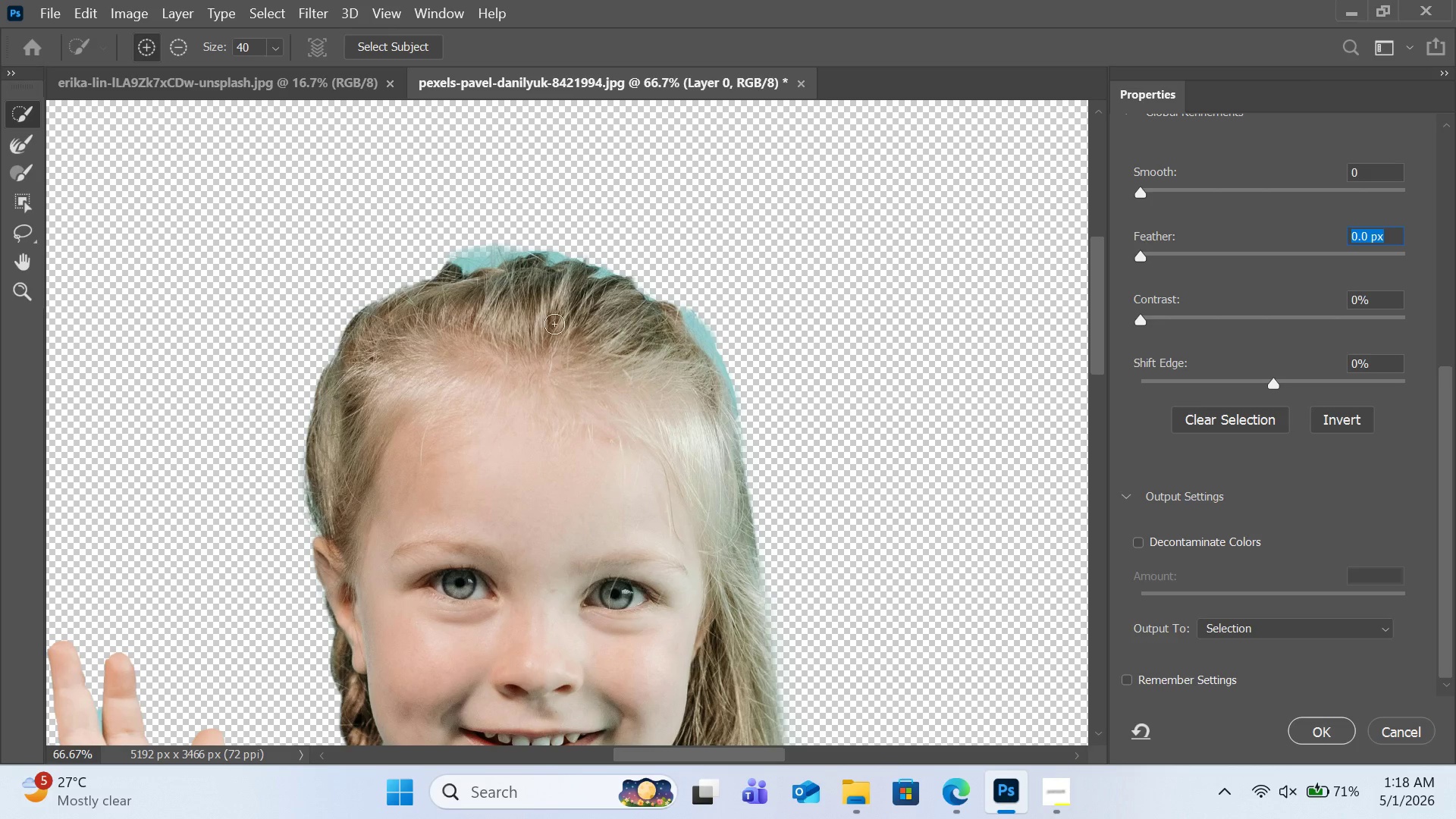 
left_click_drag(start_coordinate=[447, 271], to_coordinate=[357, 321])
 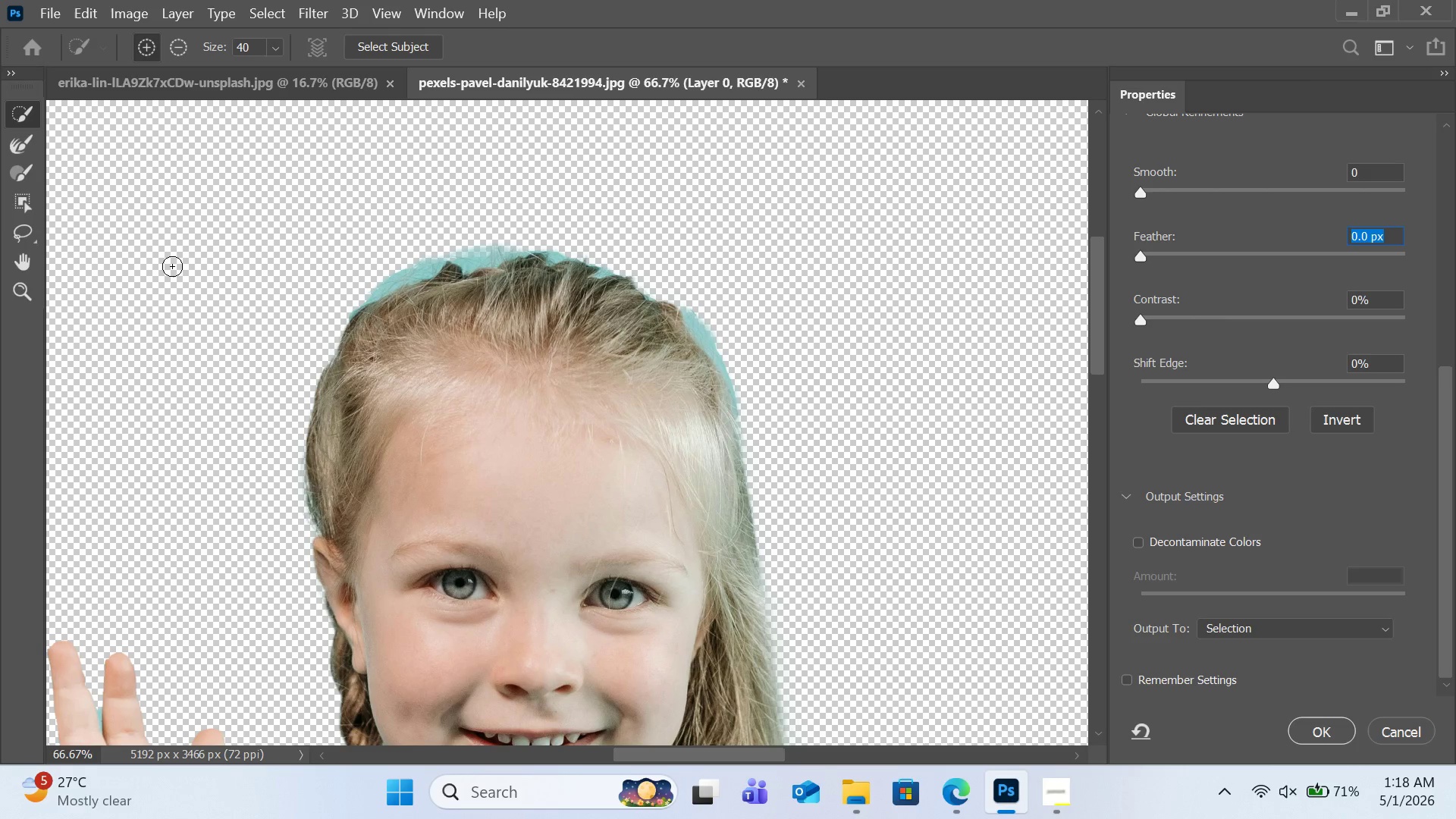 
left_click([13, 142])
 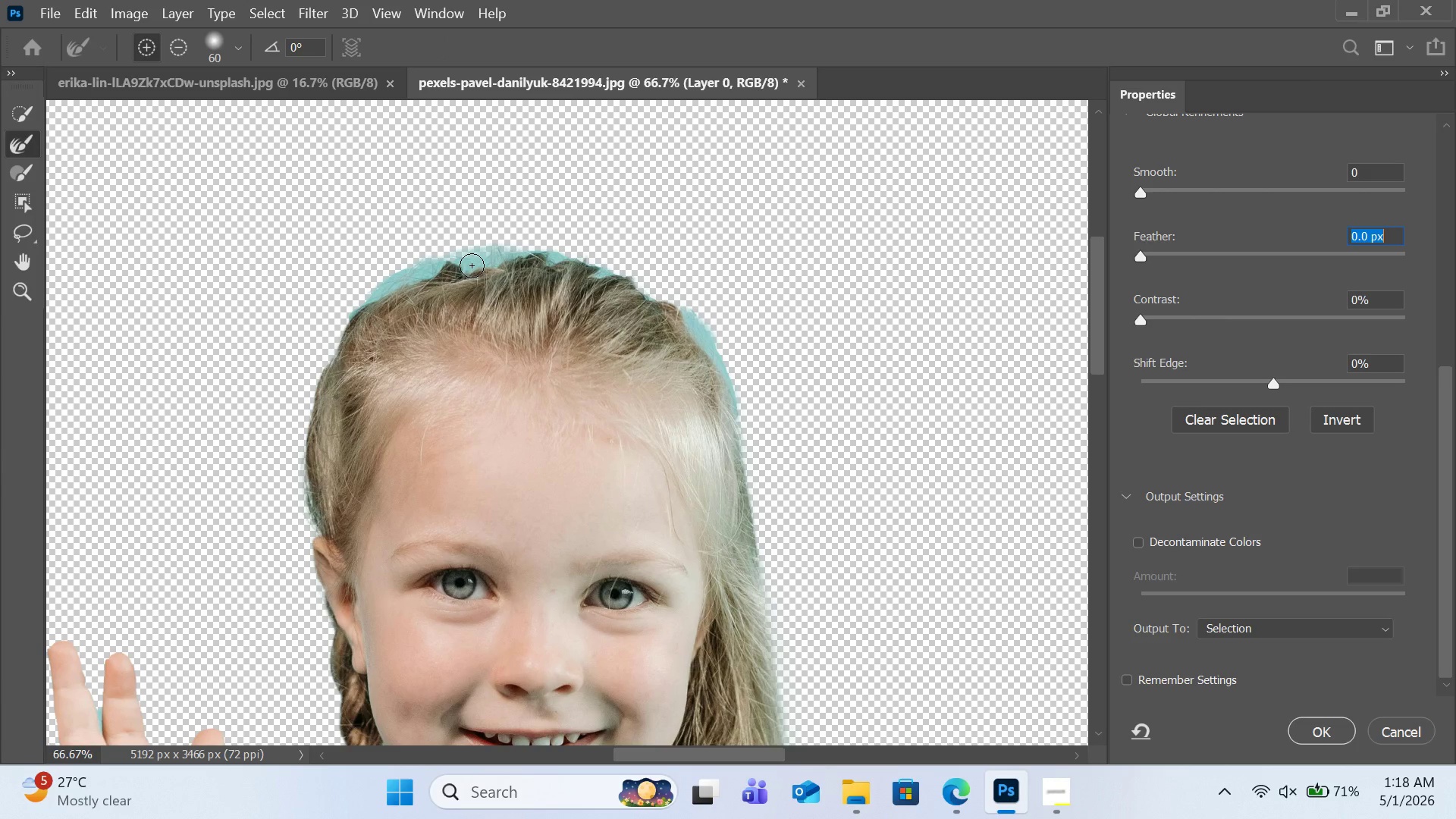 
left_click([474, 259])
 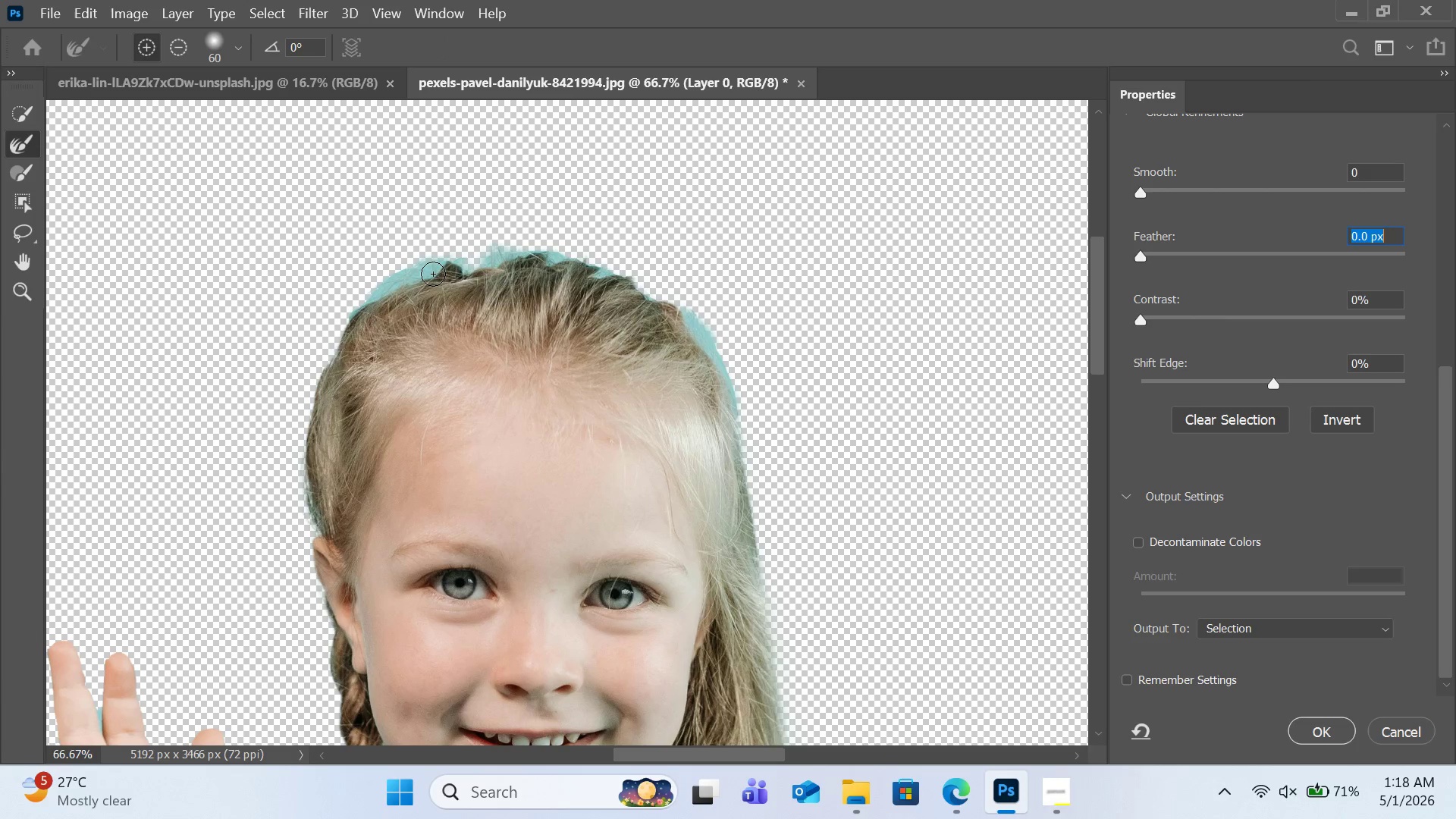 
left_click([416, 274])
 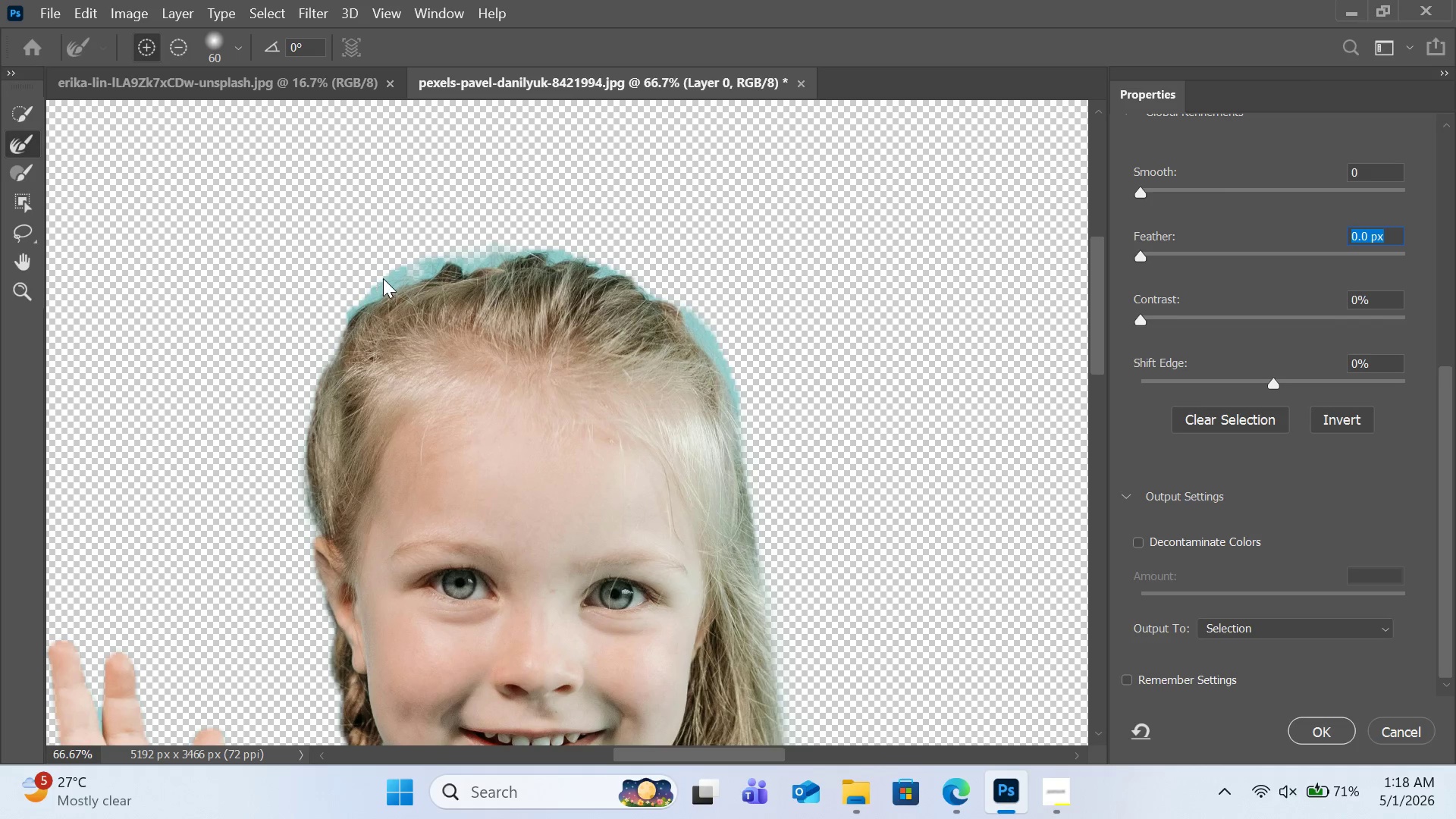 
left_click([384, 278])
 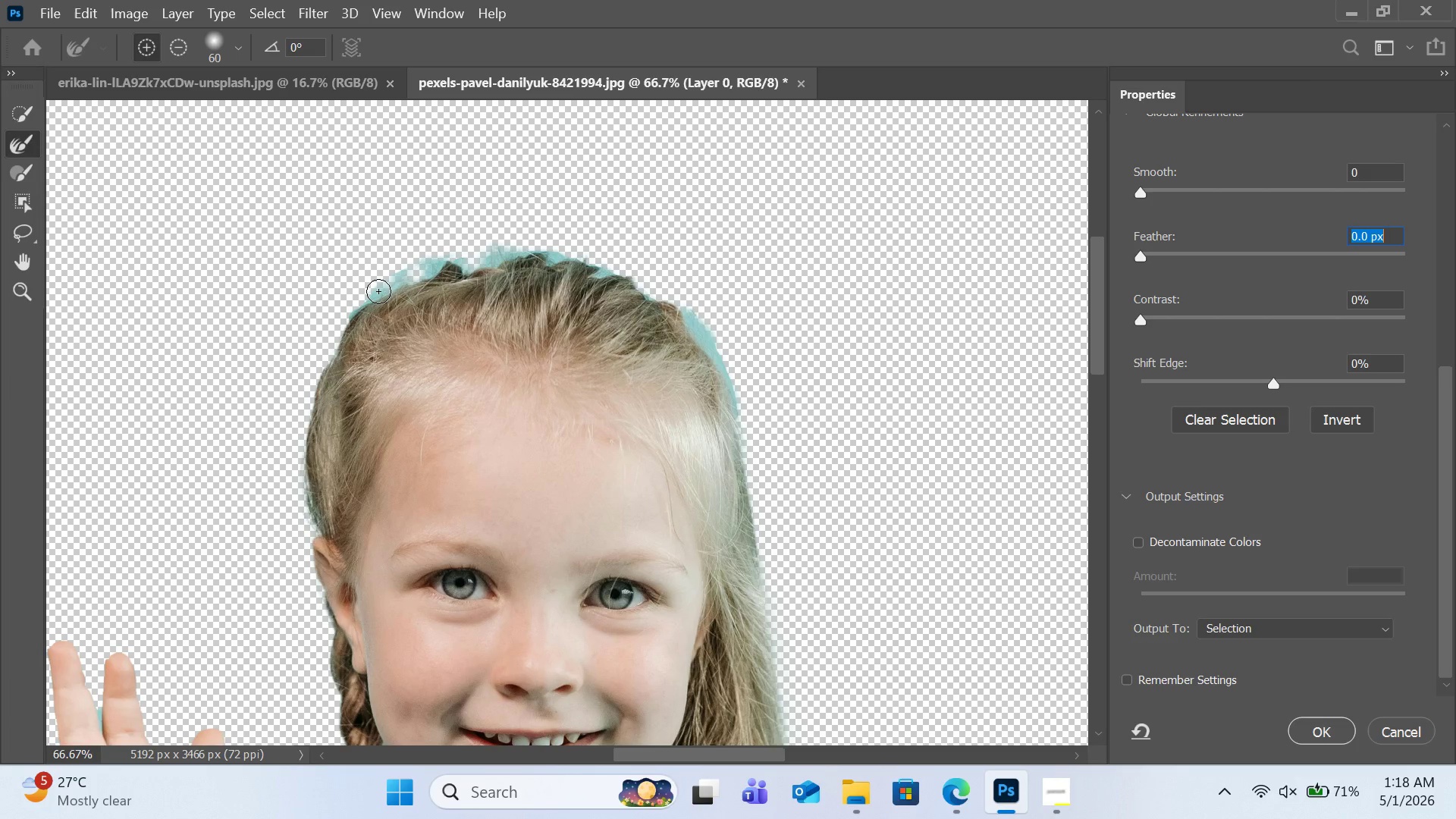 
left_click([378, 291])
 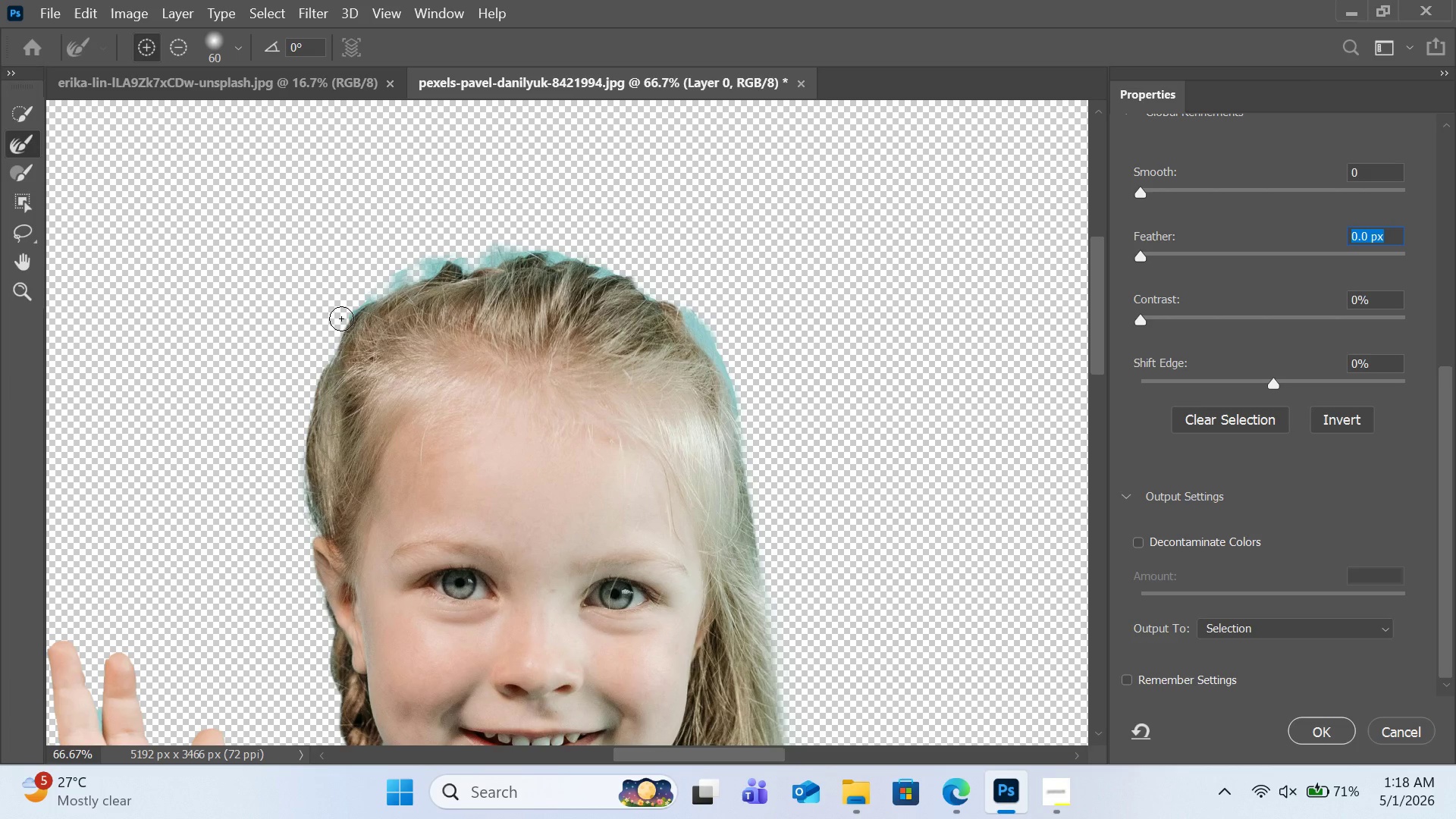 
left_click_drag(start_coordinate=[343, 315], to_coordinate=[747, 406])
 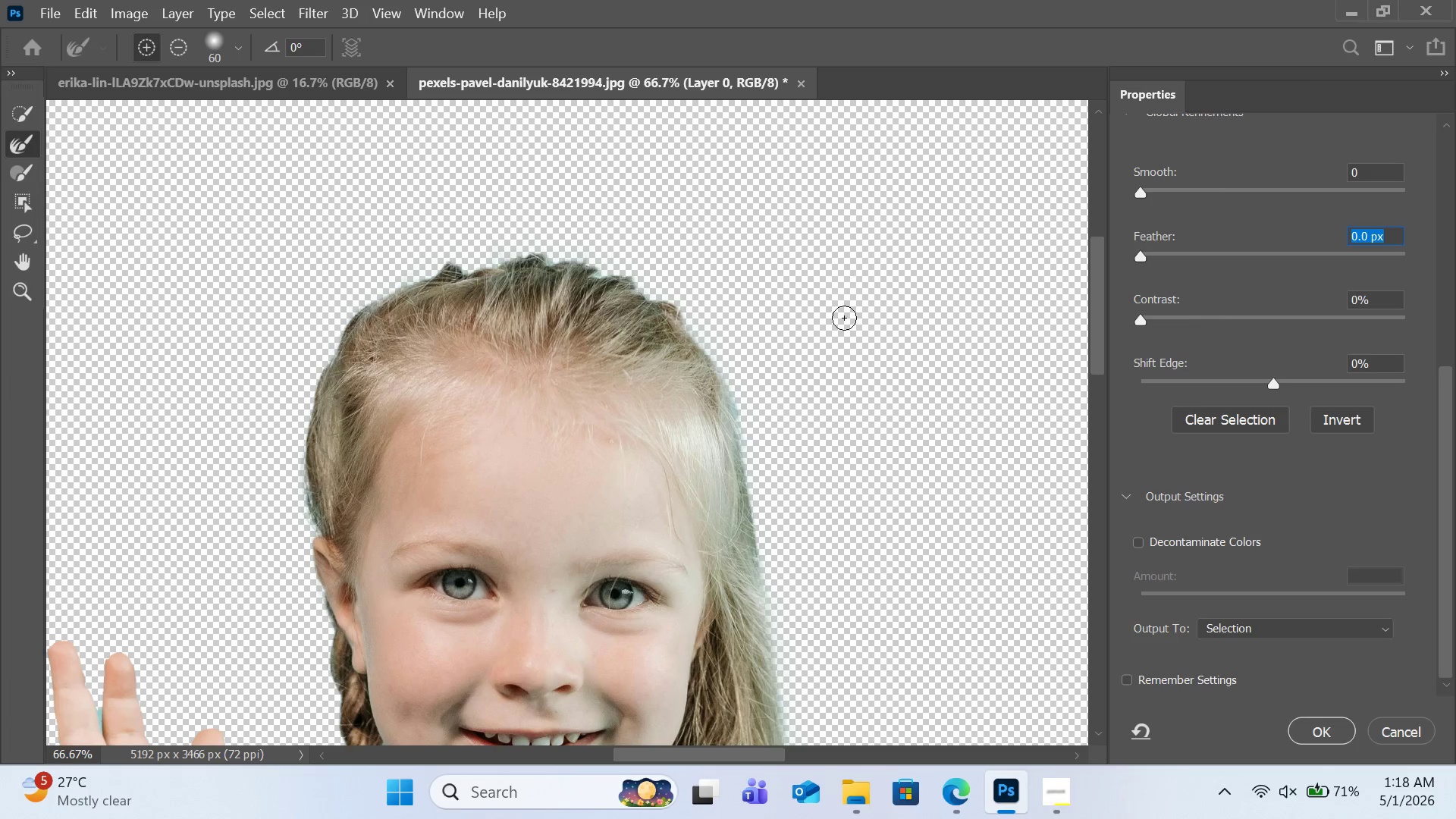 
scroll: coordinate [721, 353], scroll_direction: up, amount: 3.0
 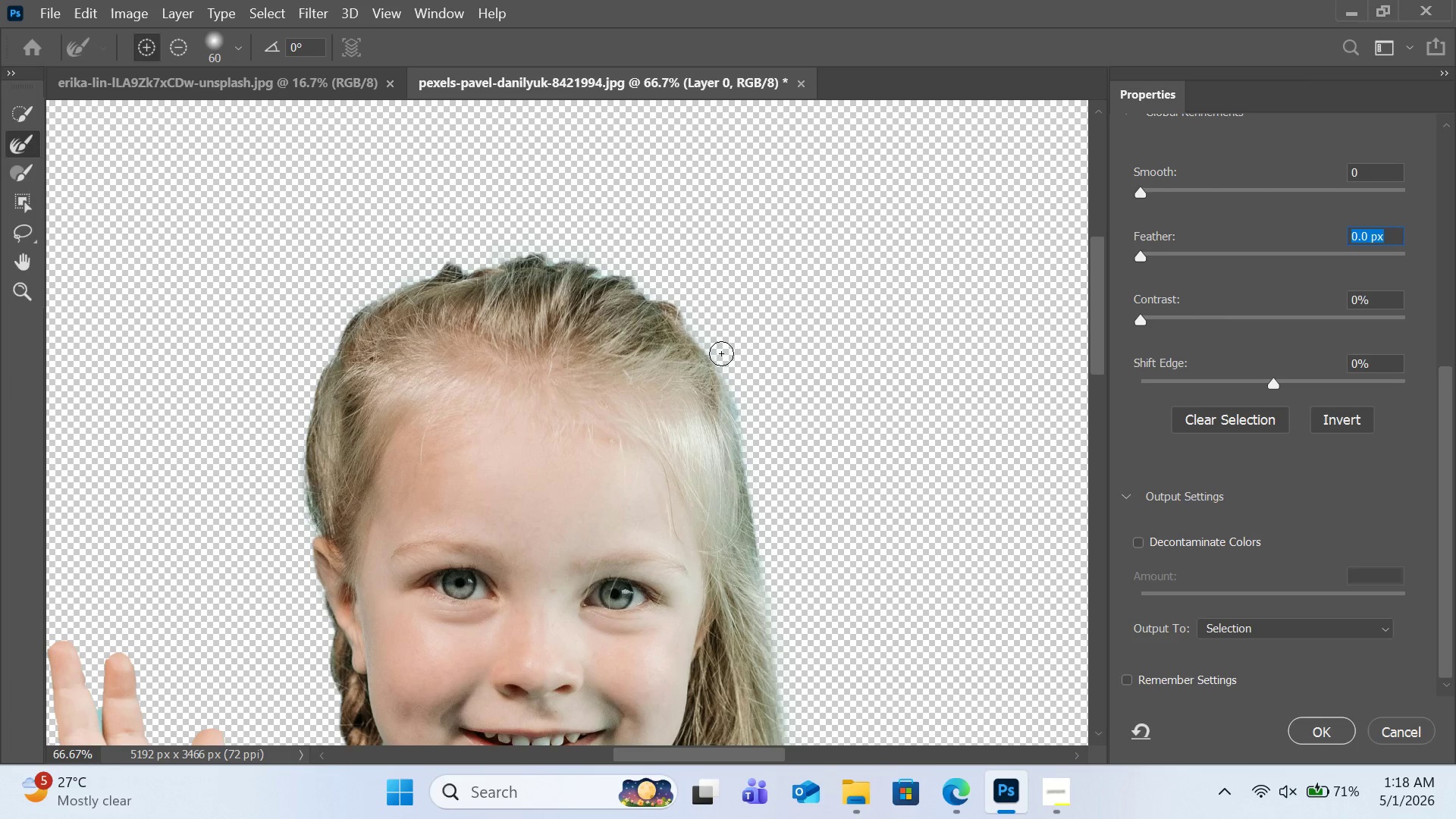 
key(Control+Z)
 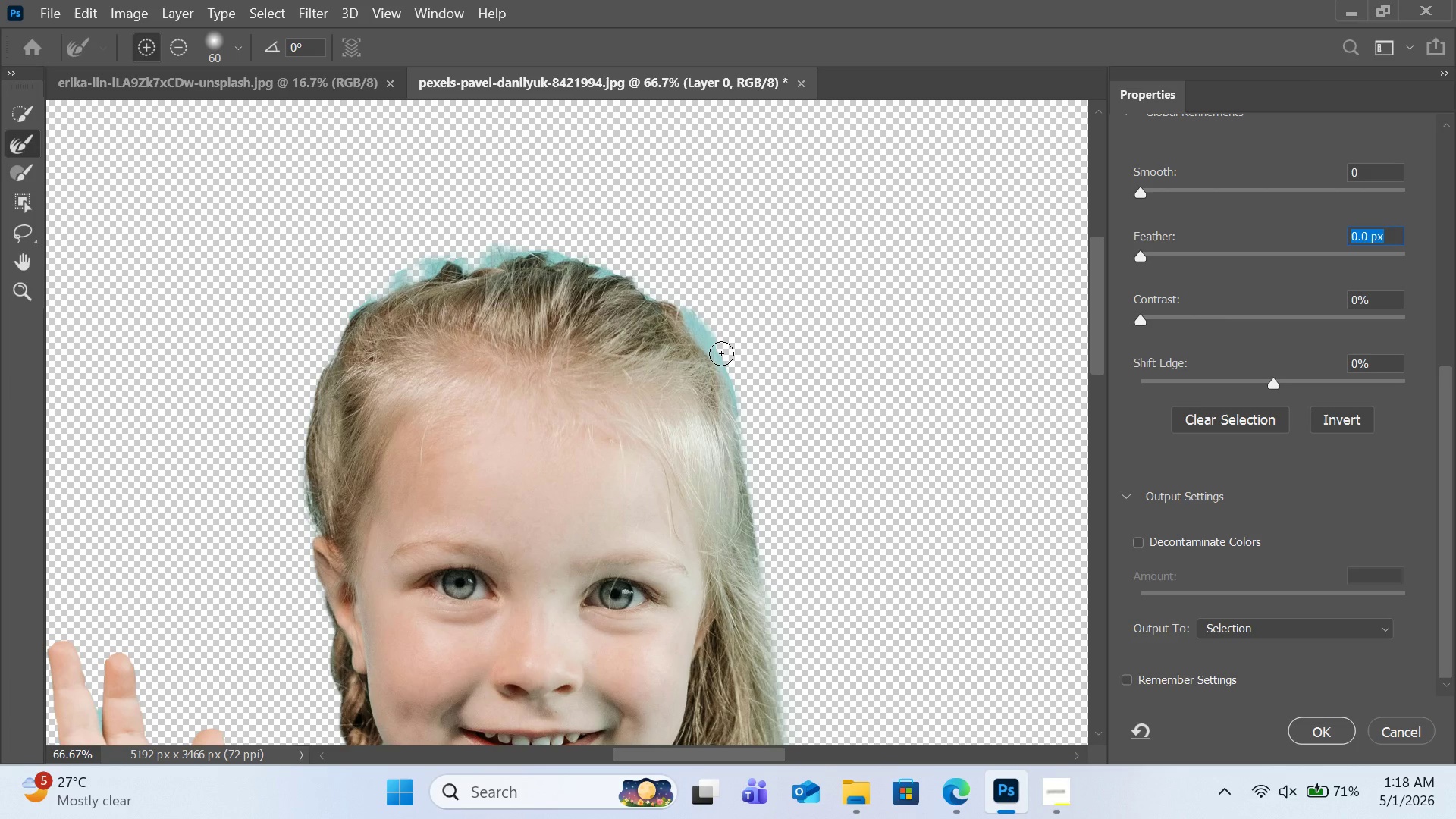 
key(Control+Z)
 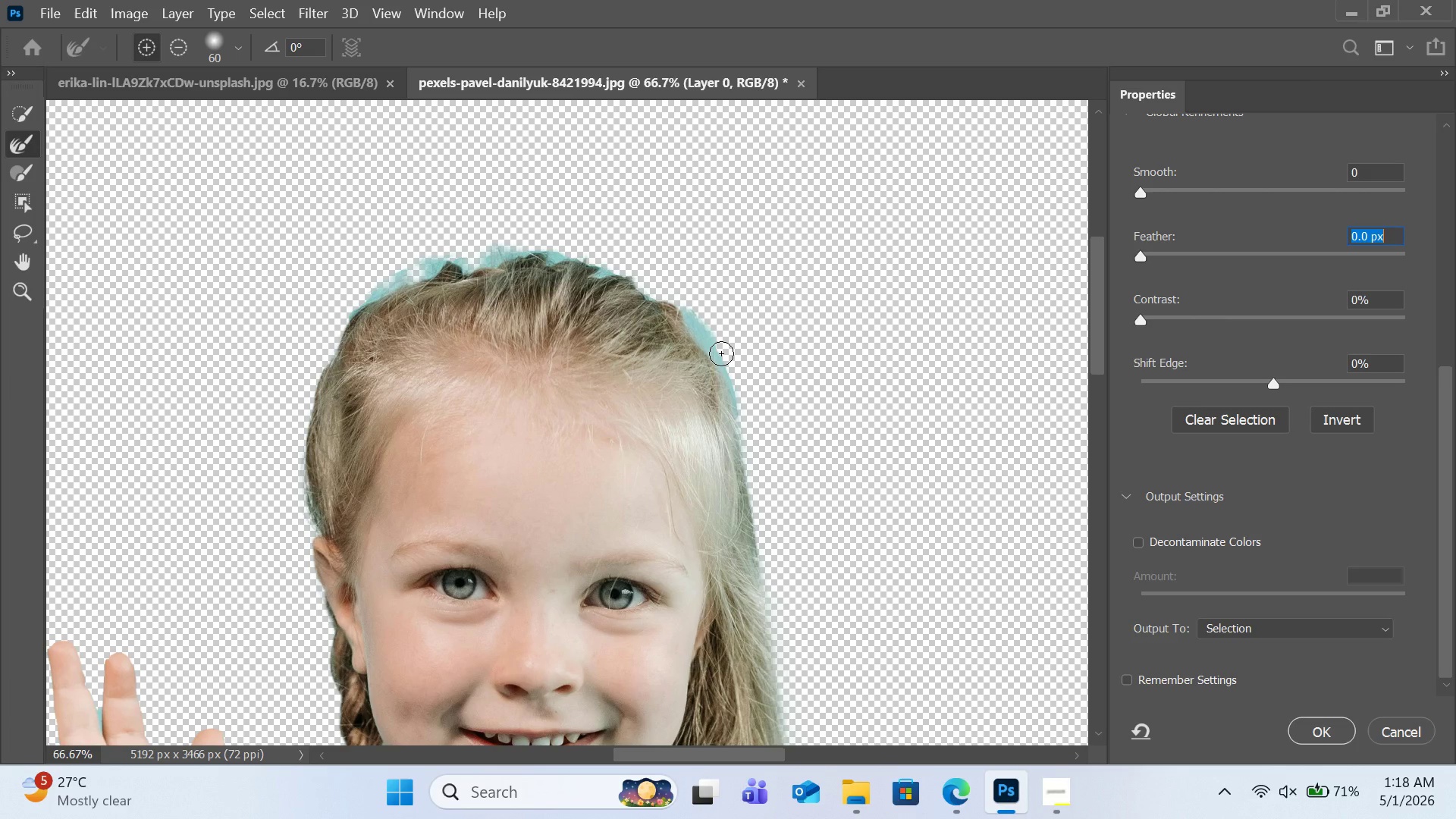 
key(Control+Z)
 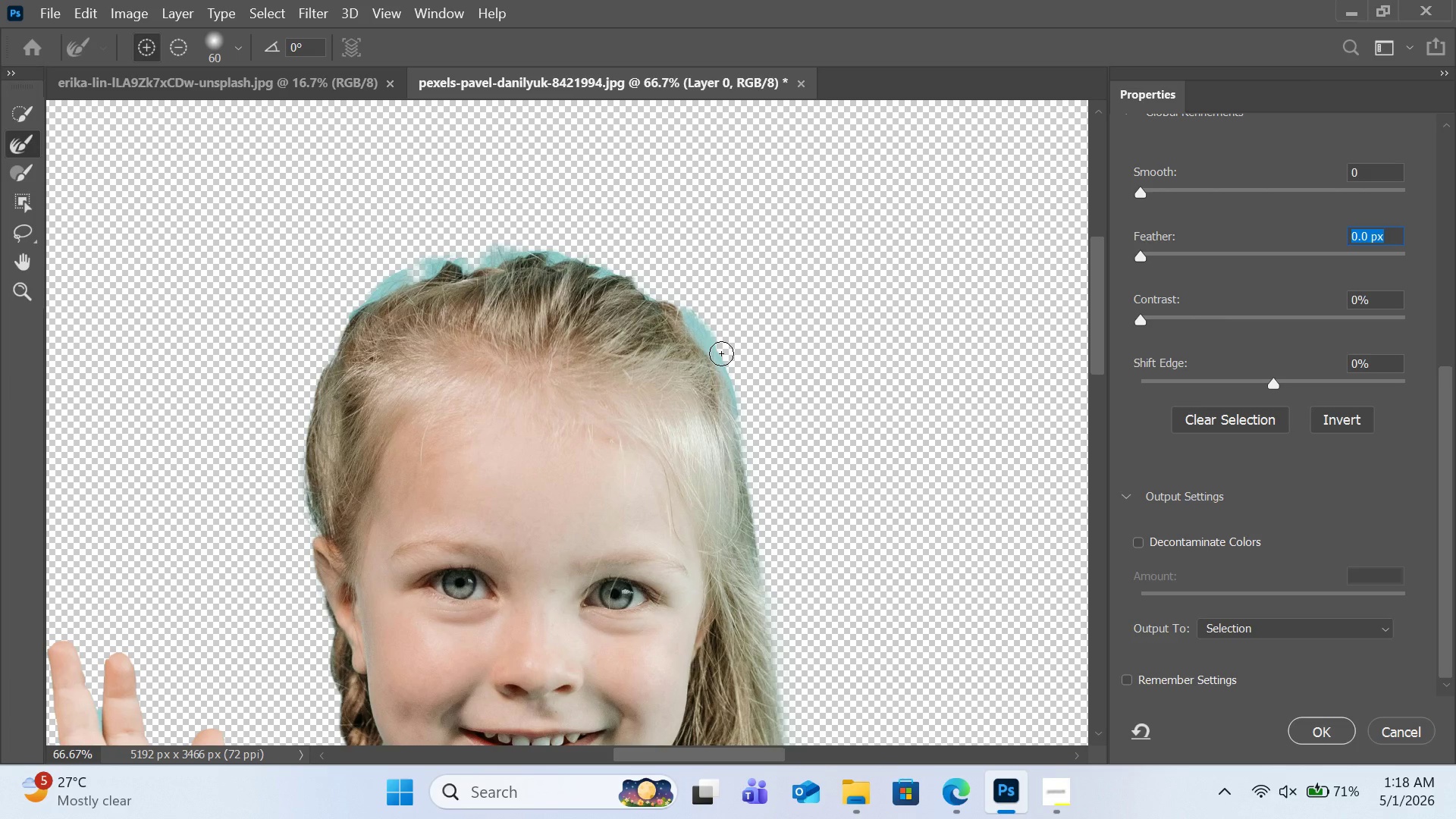 
key(Control+Z)
 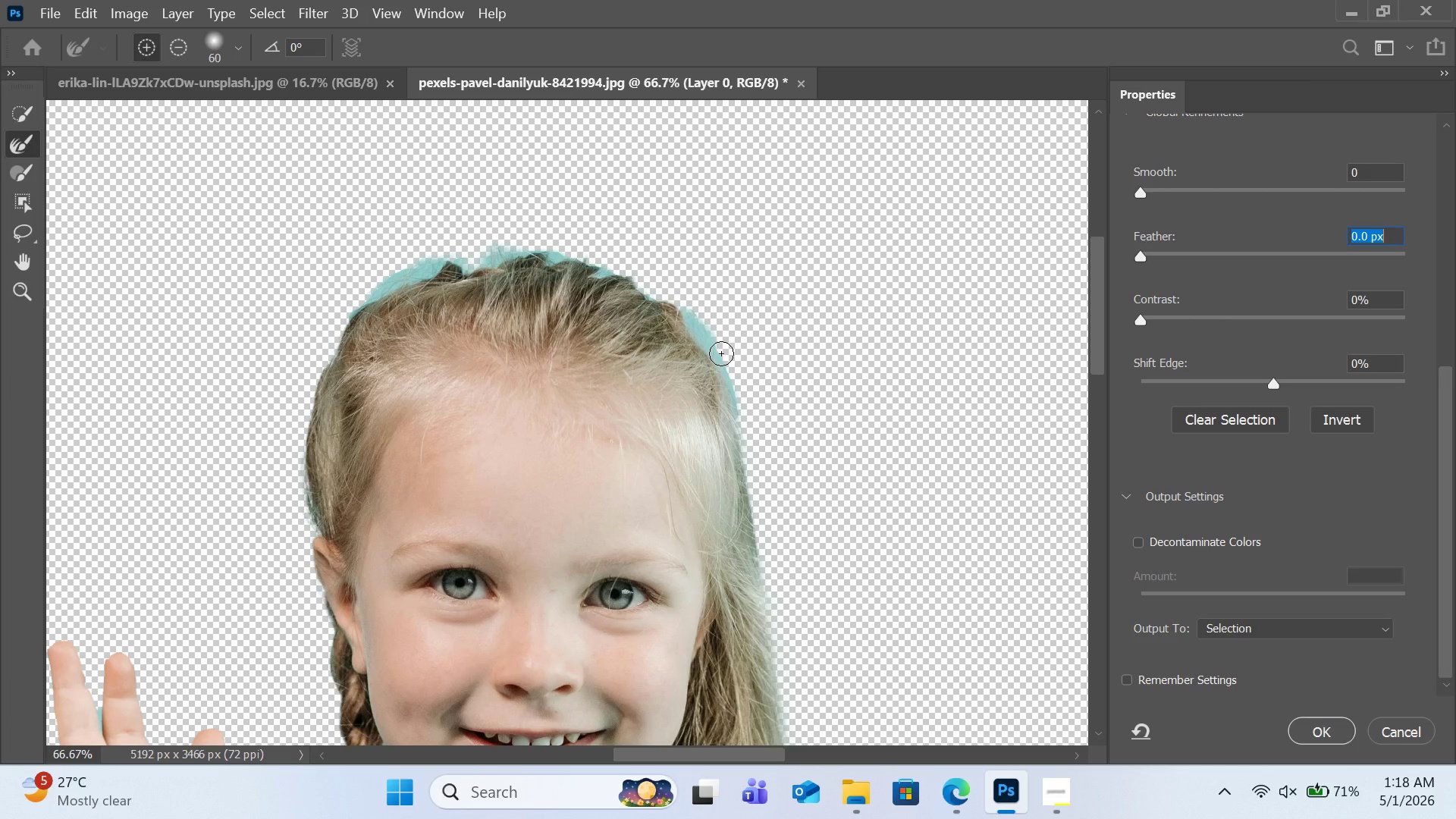 
key(Control+Z)
 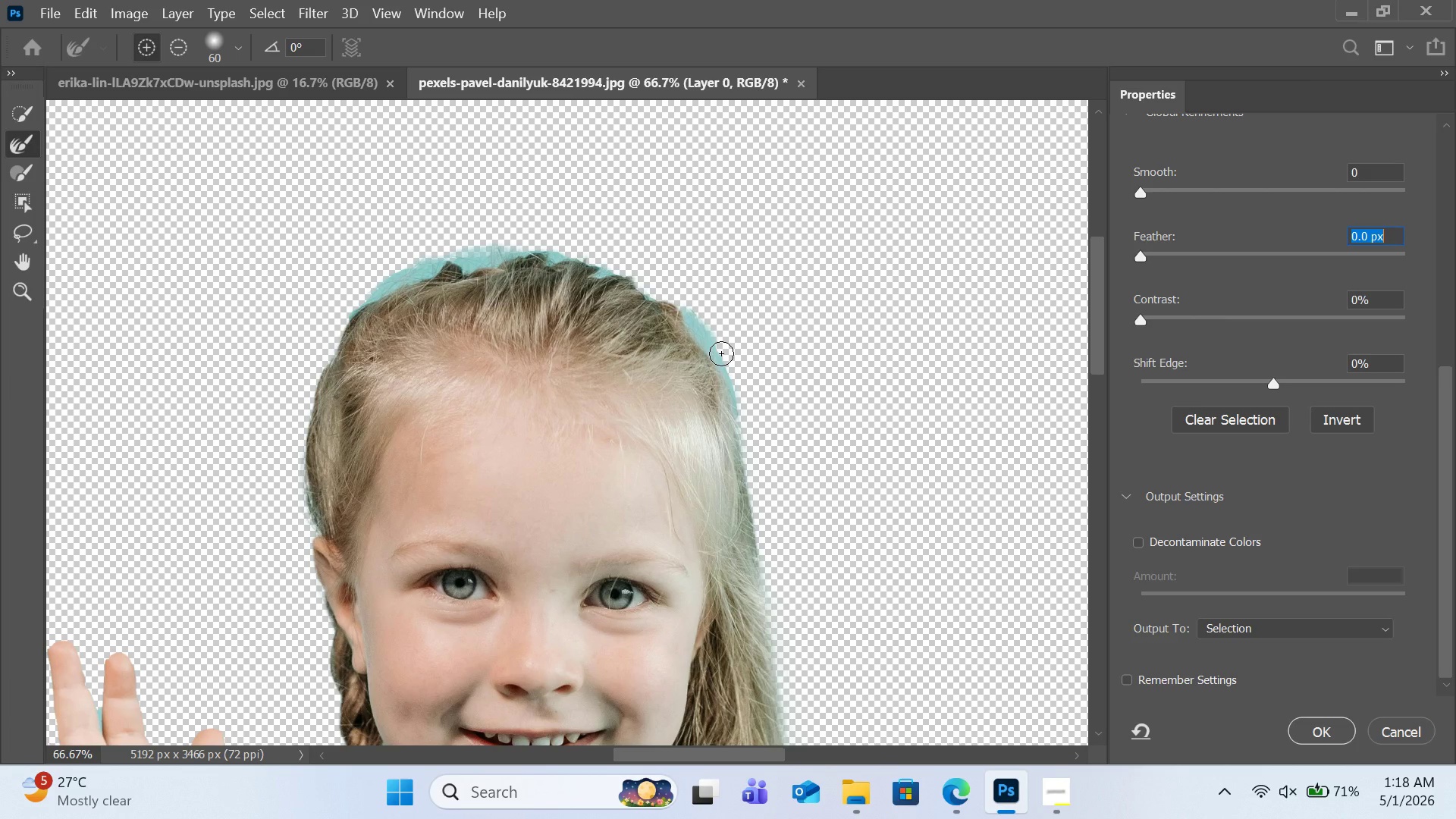 
key(Control+Z)
 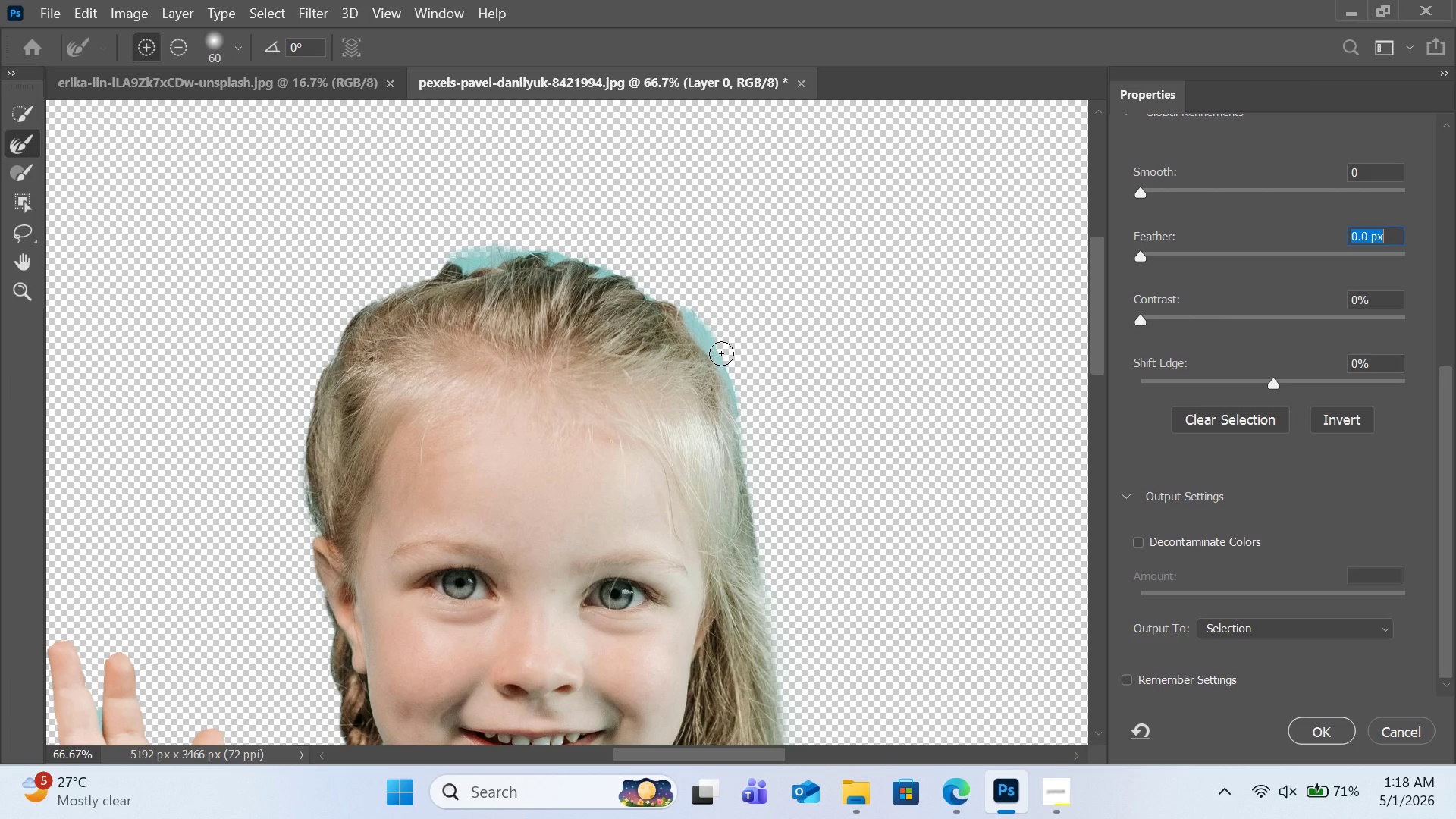 
key(Control+Z)
 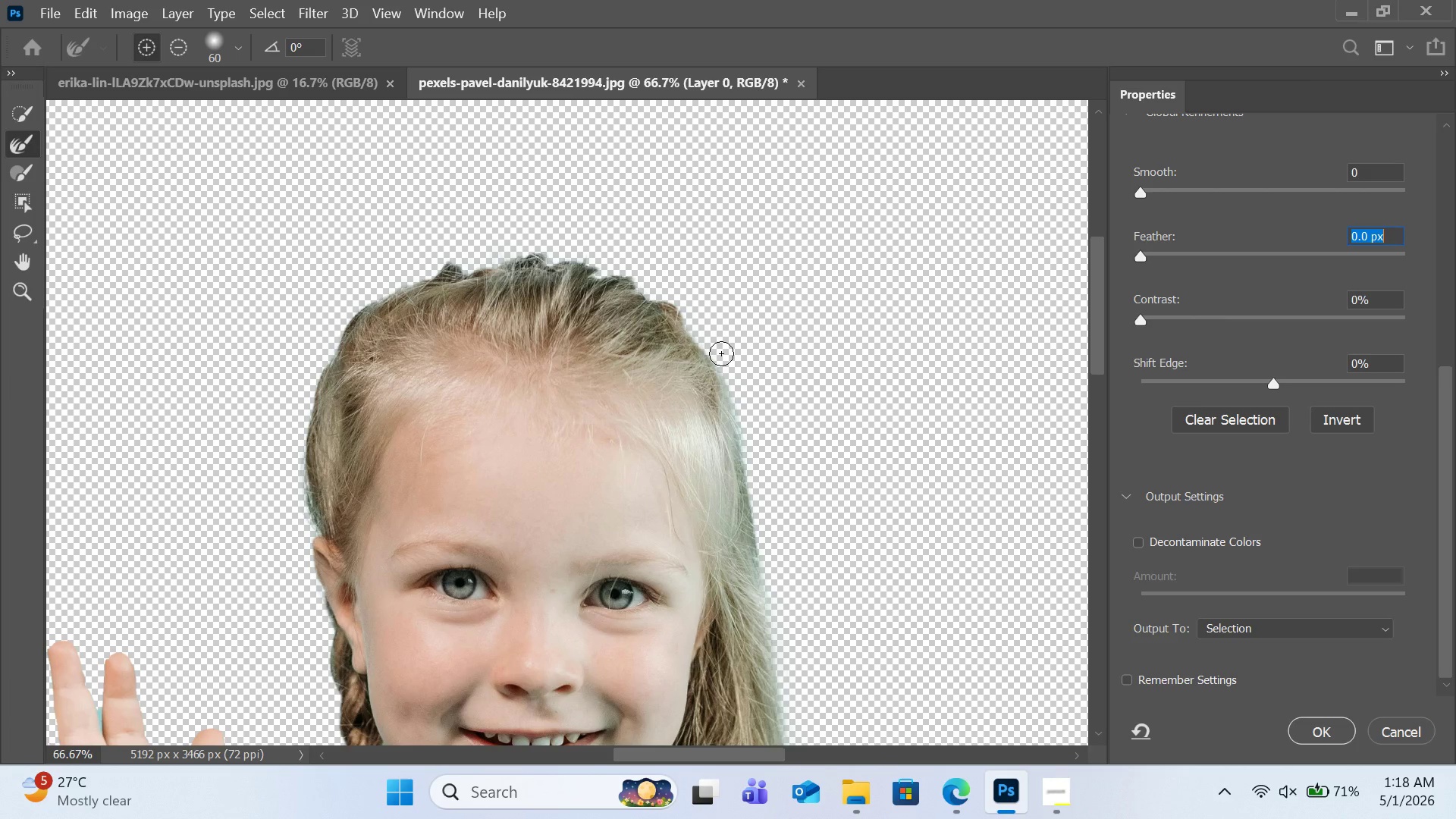 
scroll: coordinate [721, 353], scroll_direction: down, amount: 3.0
 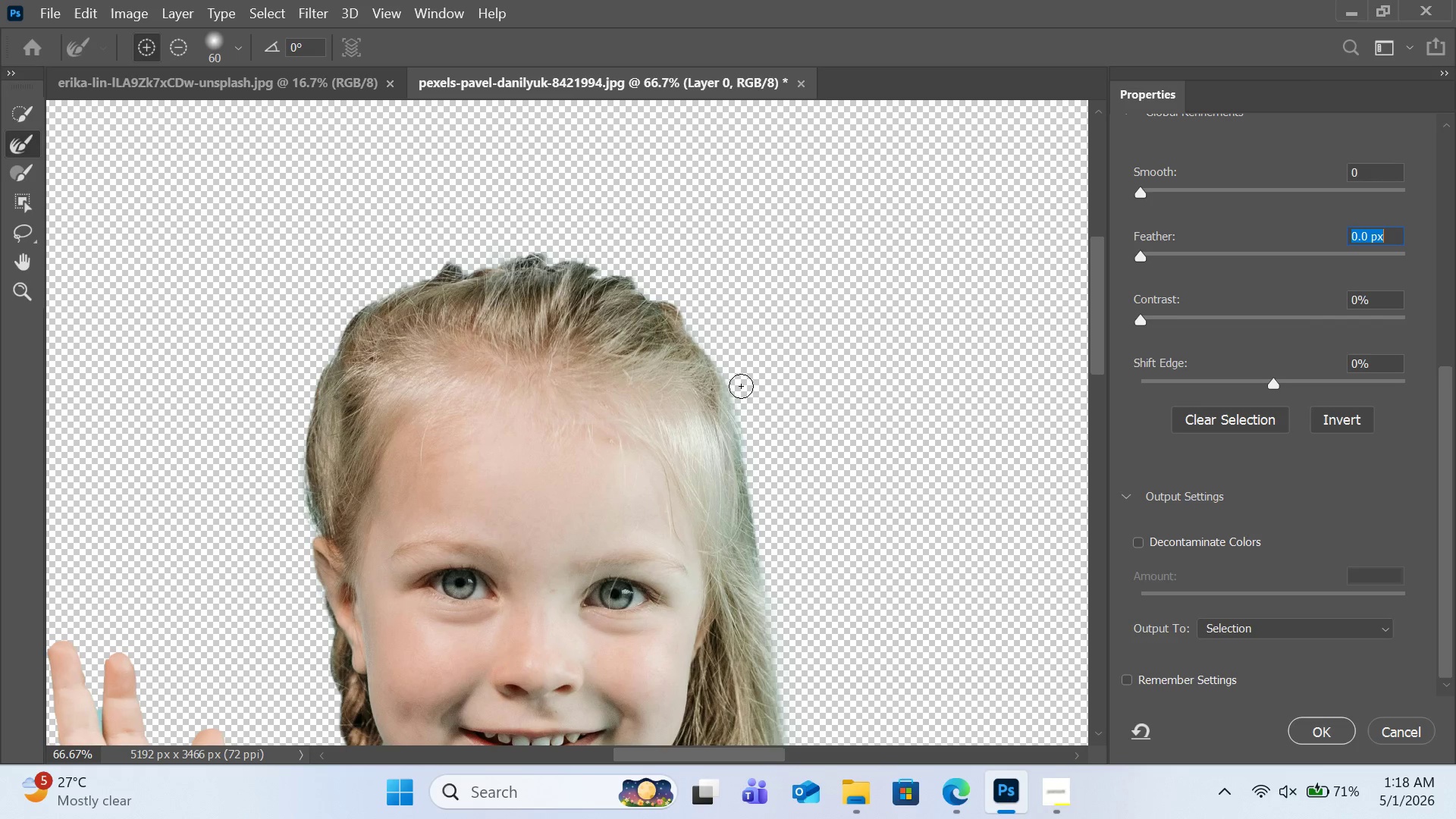 
left_click_drag(start_coordinate=[741, 388], to_coordinate=[785, 462])
 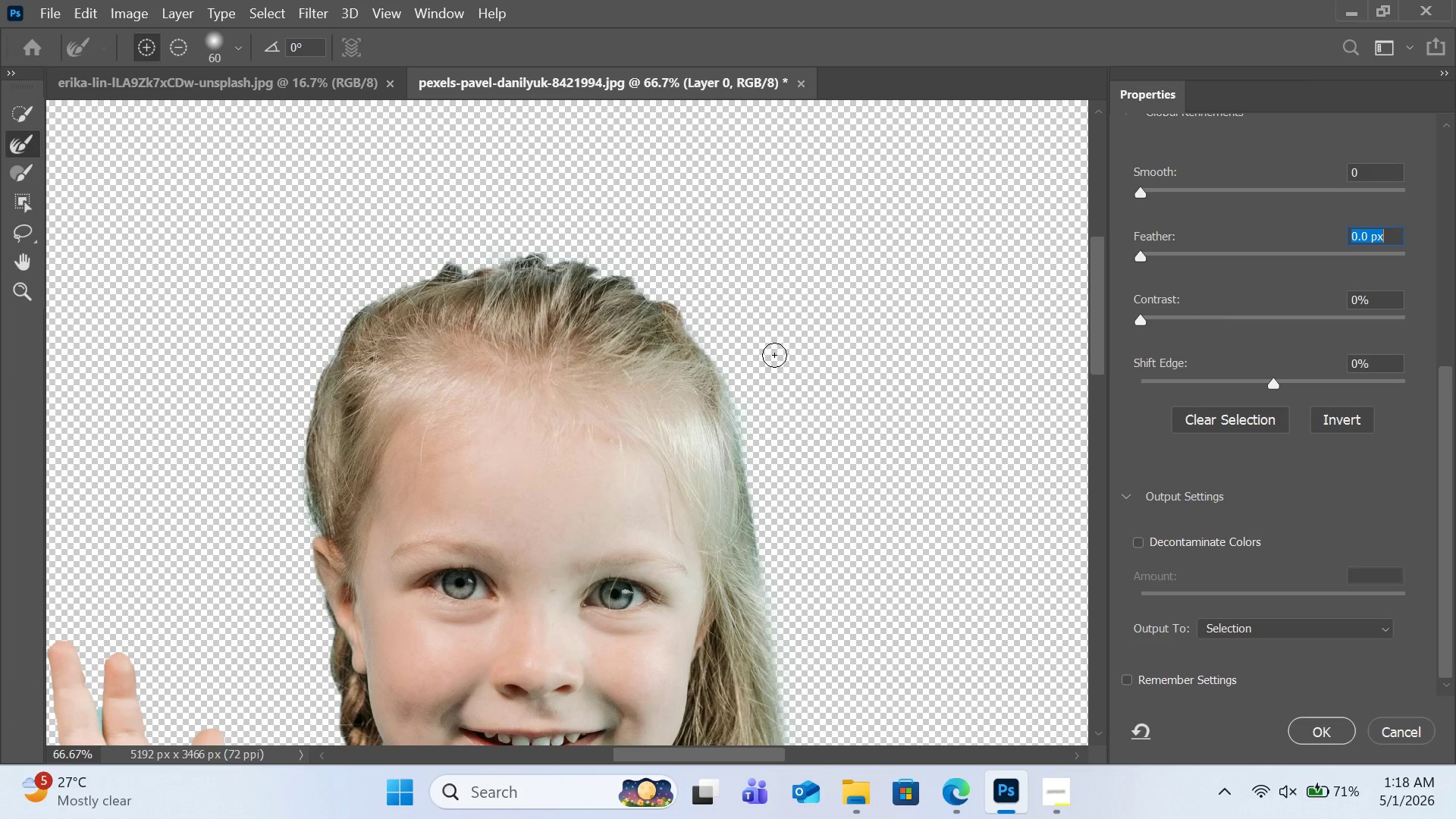 
scroll: coordinate [813, 354], scroll_direction: down, amount: 2.0
 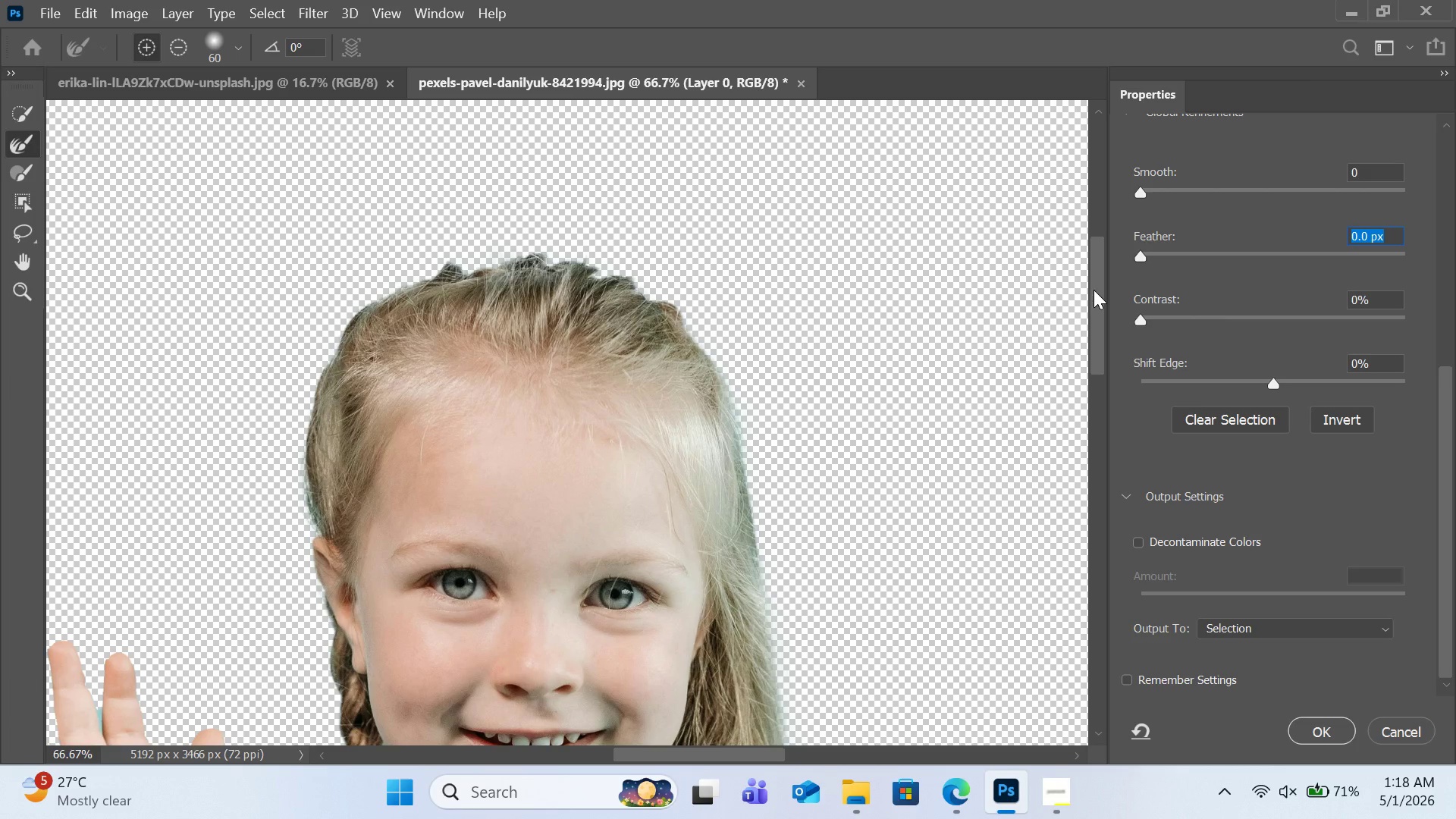 
left_click_drag(start_coordinate=[1094, 287], to_coordinate=[1081, 417])
 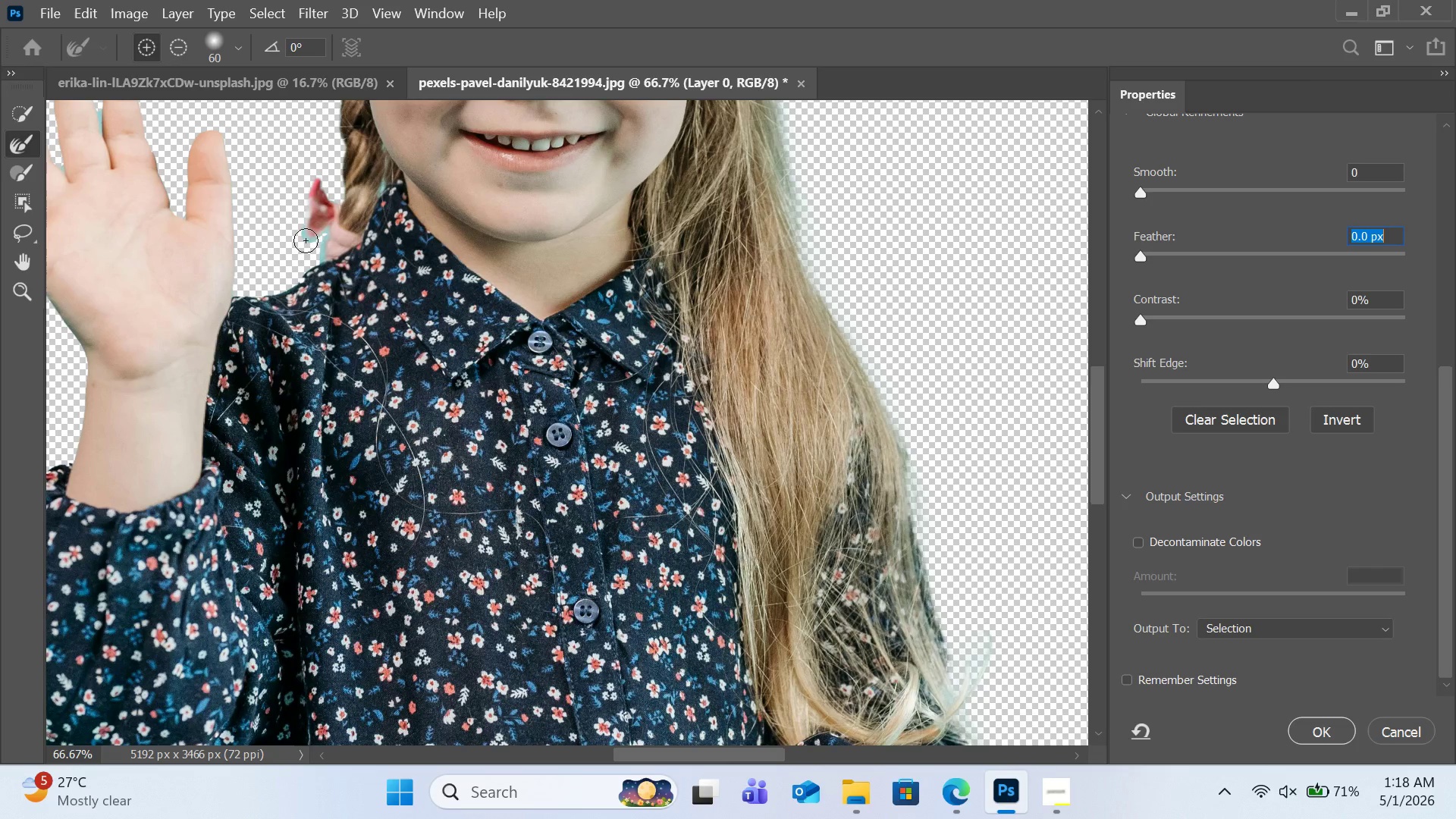 
left_click([307, 240])
 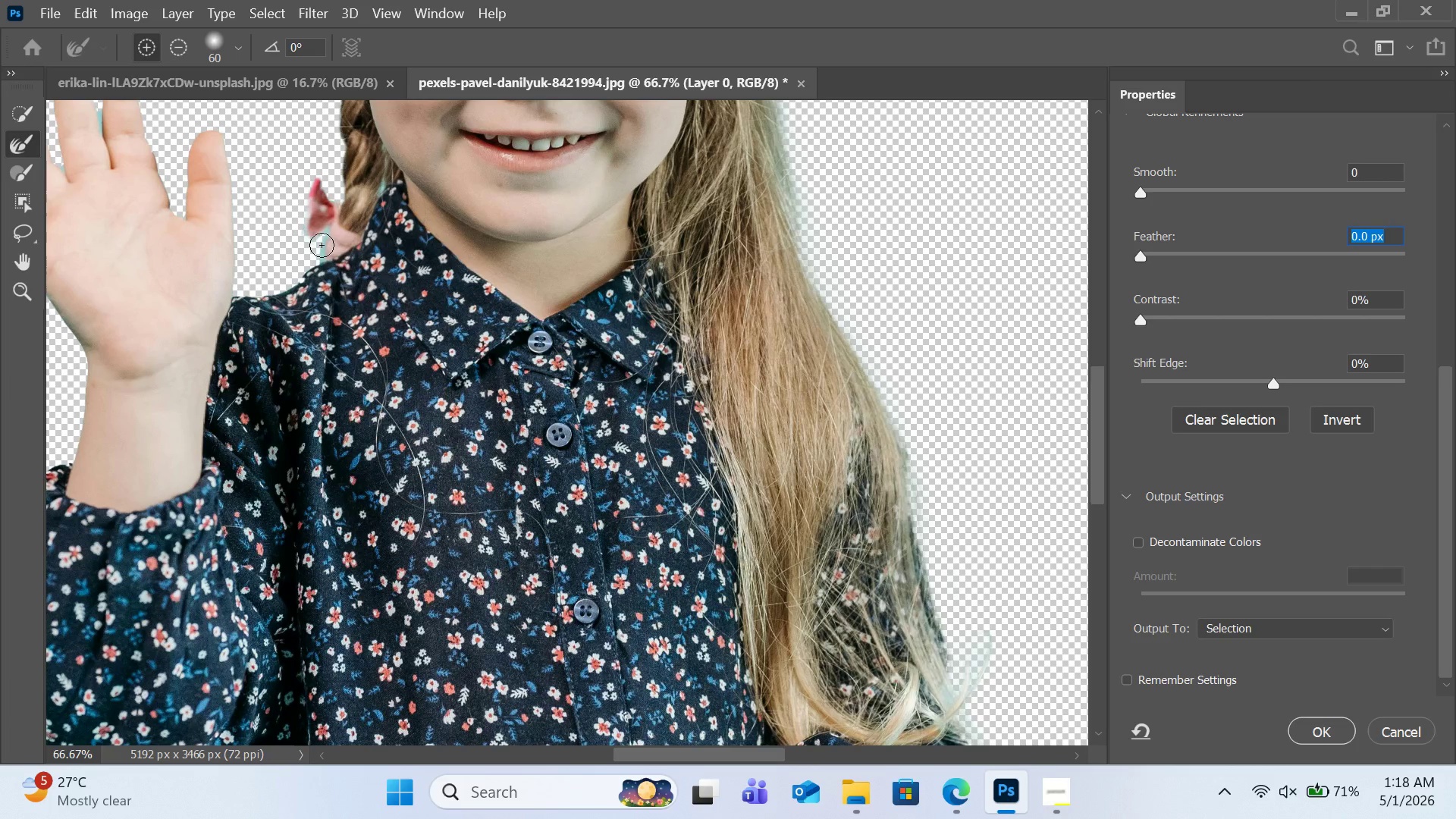 
left_click([322, 245])
 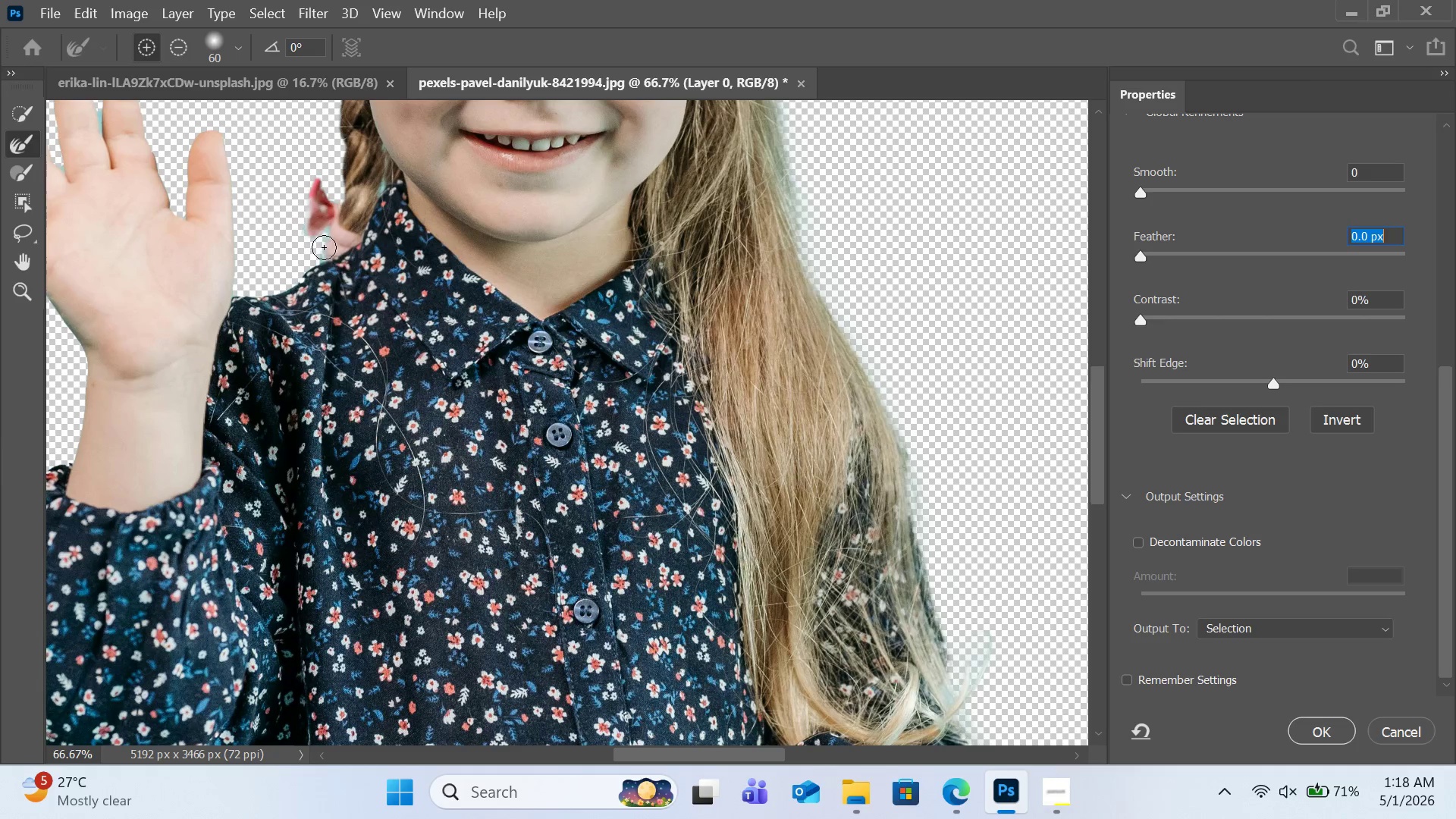 
left_click([327, 232])
 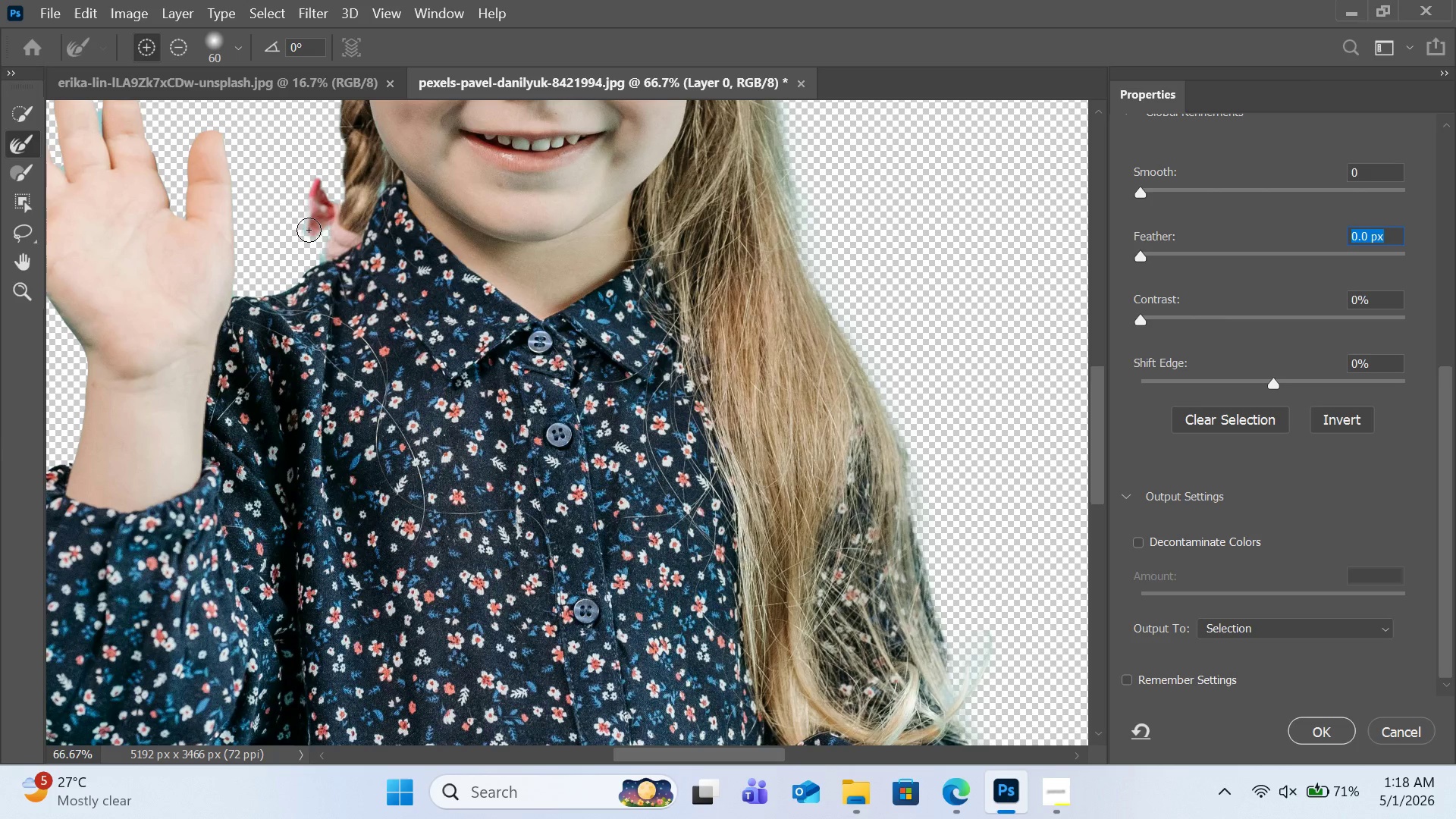 
left_click([309, 230])
 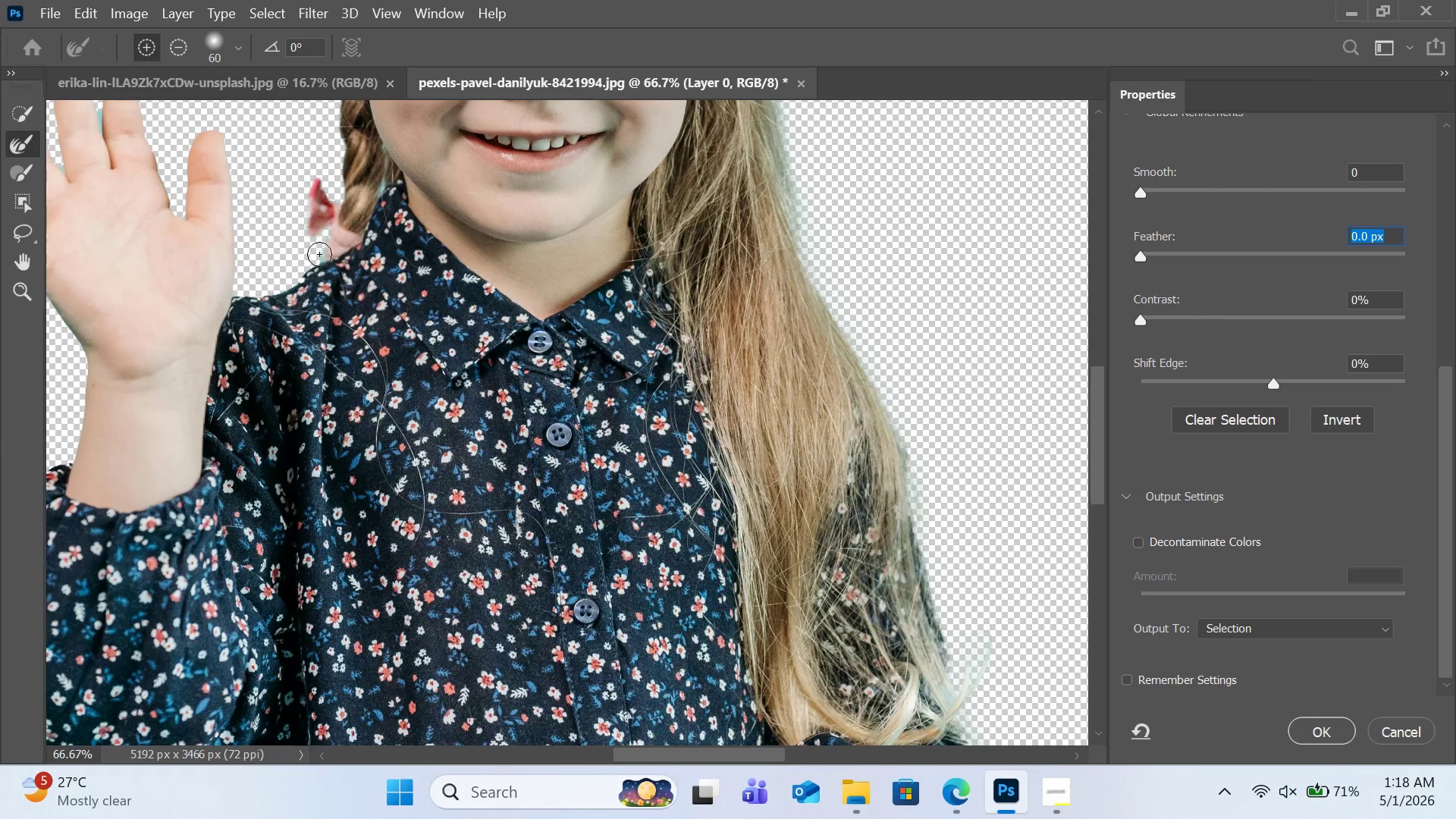 
left_click([320, 254])
 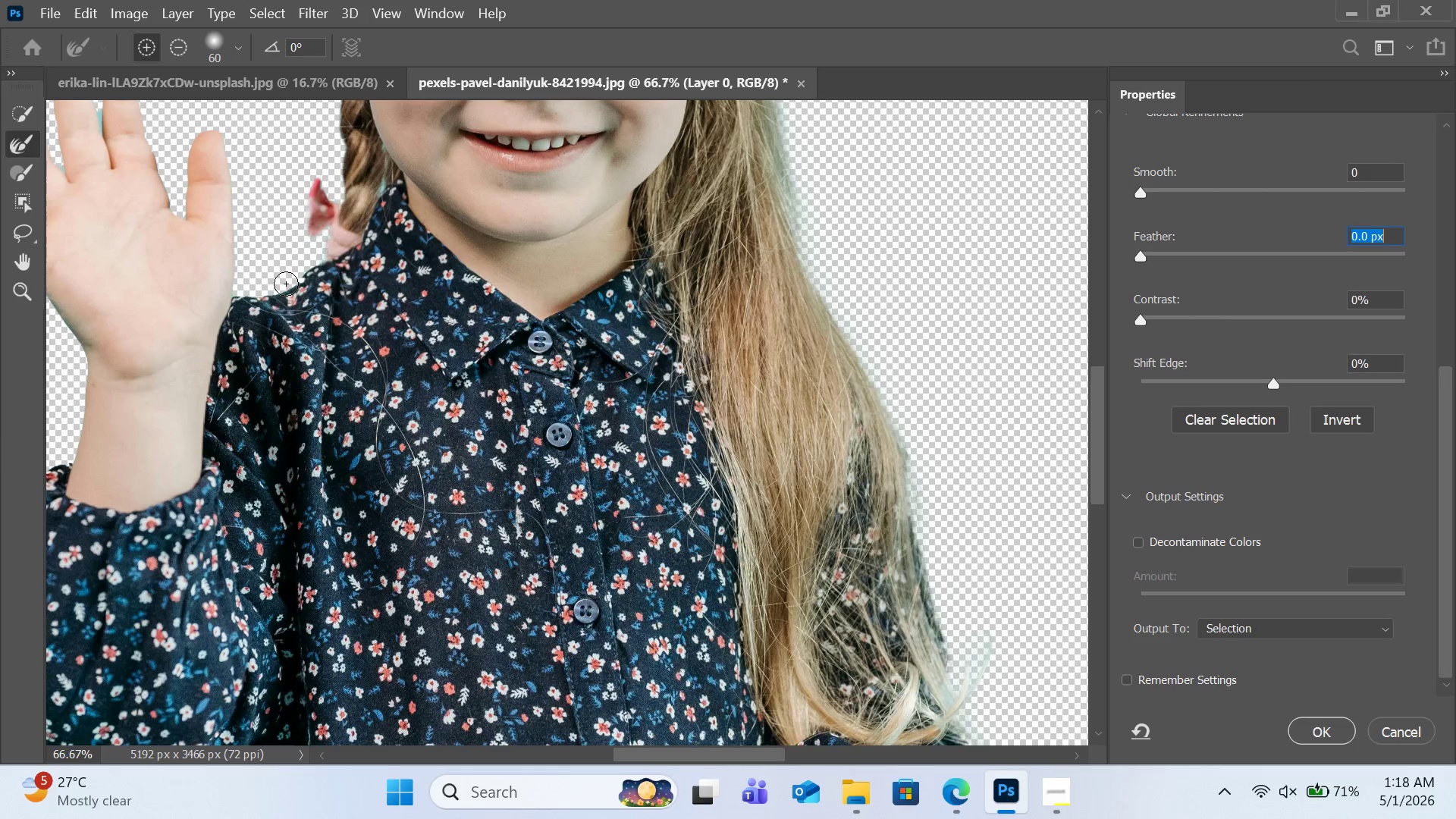 
scroll: coordinate [205, 249], scroll_direction: up, amount: 6.0
 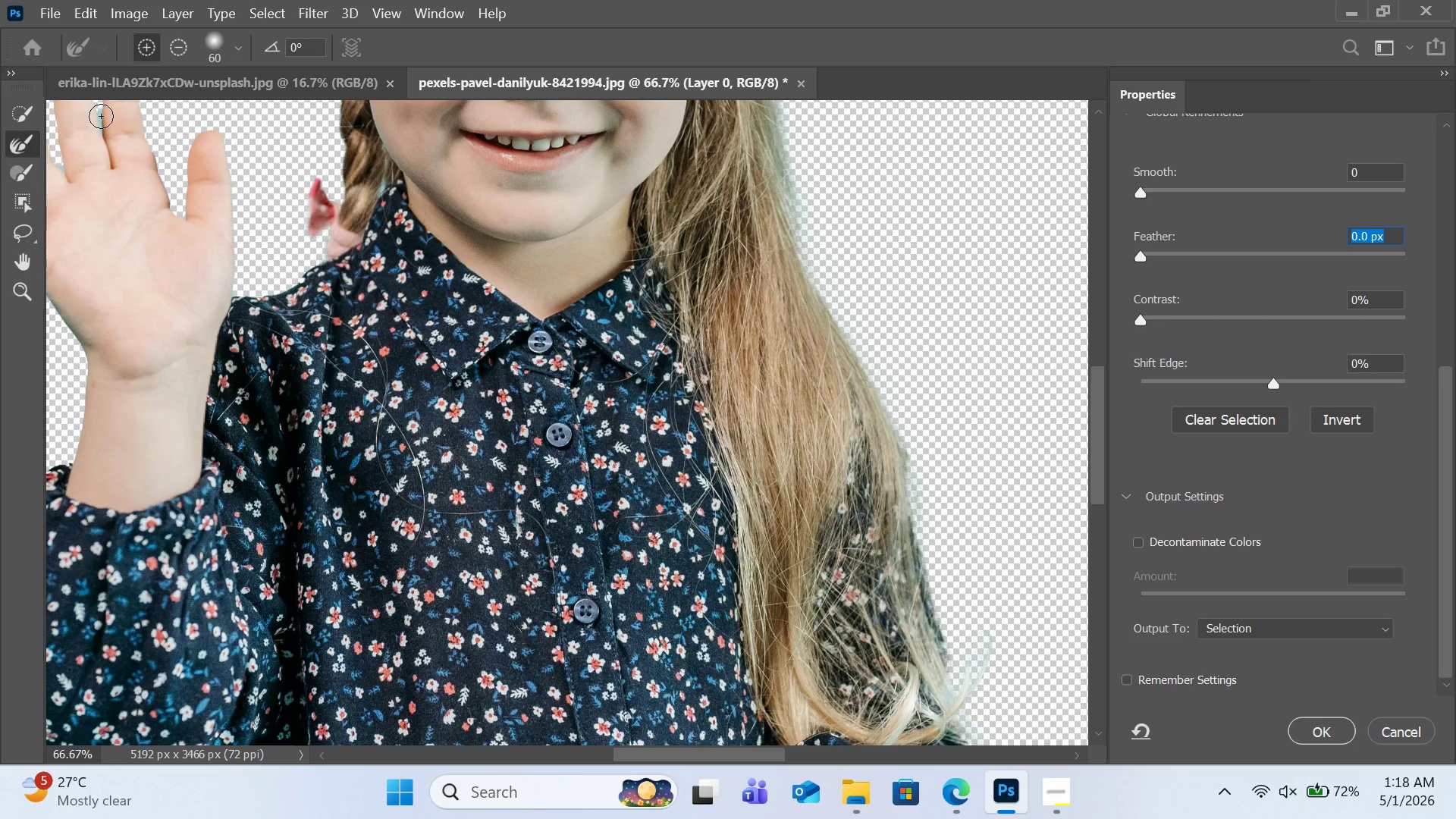 
left_click([101, 116])
 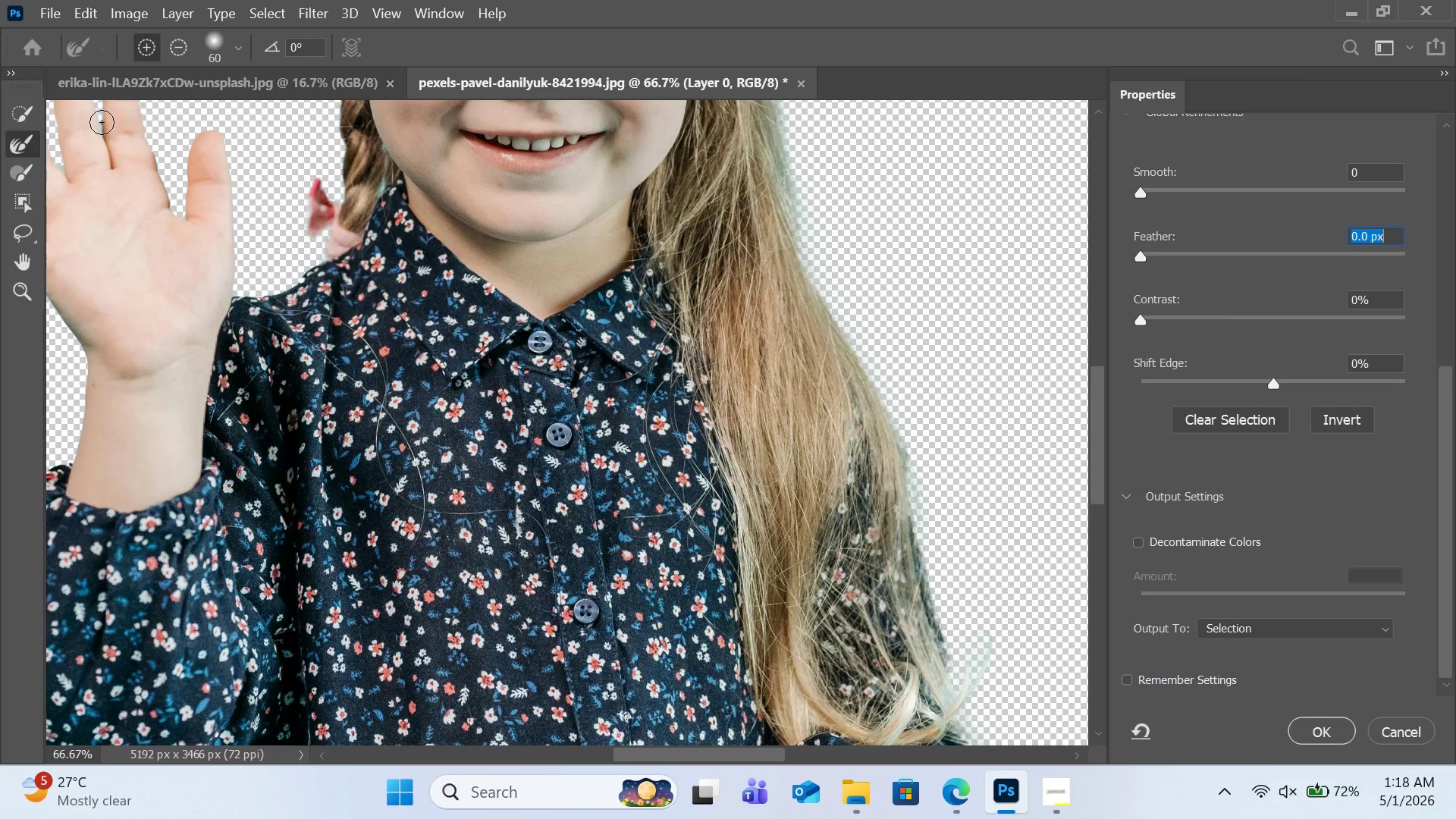 
left_click([99, 122])
 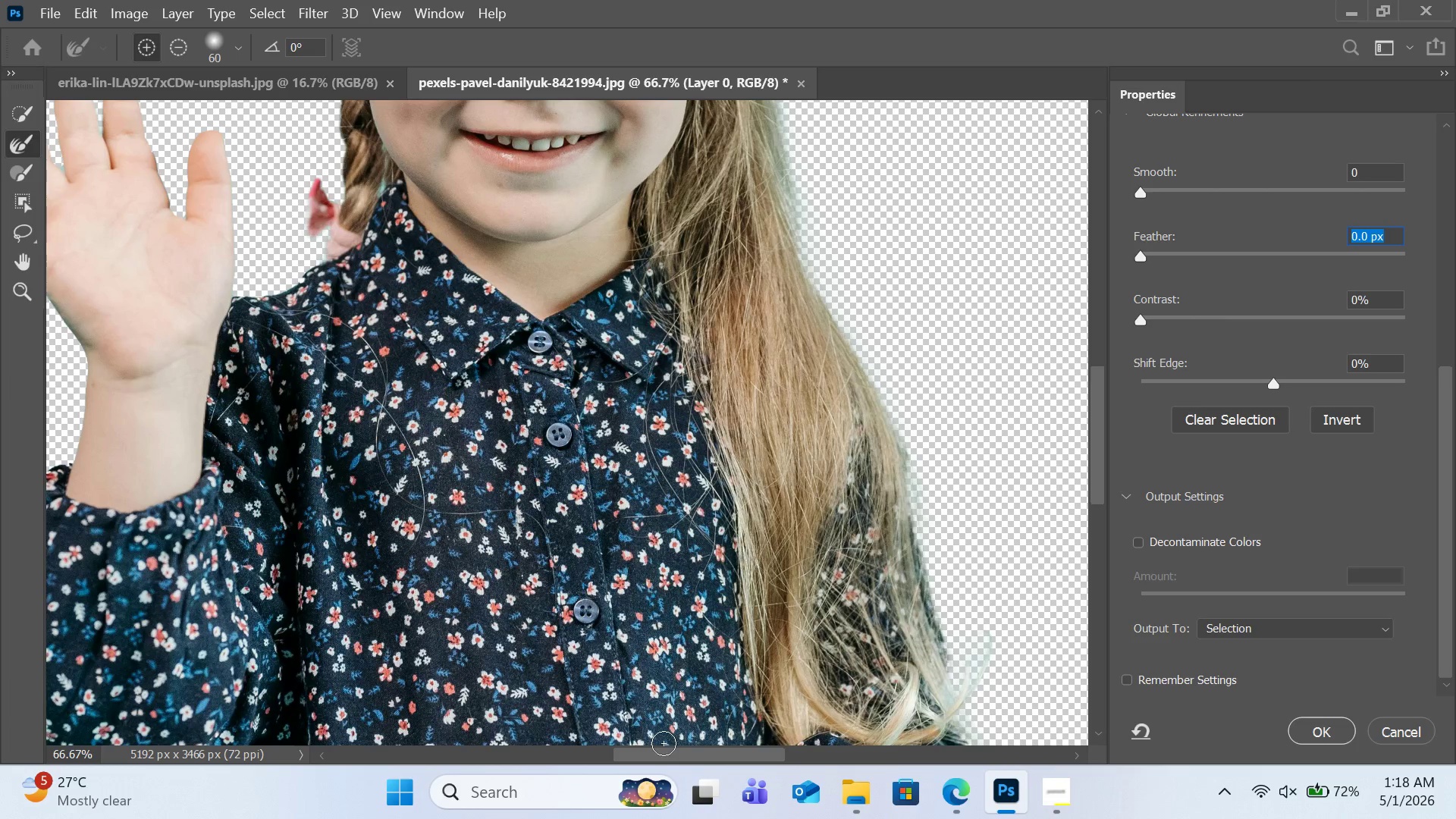 
left_click_drag(start_coordinate=[664, 756], to_coordinate=[598, 753])
 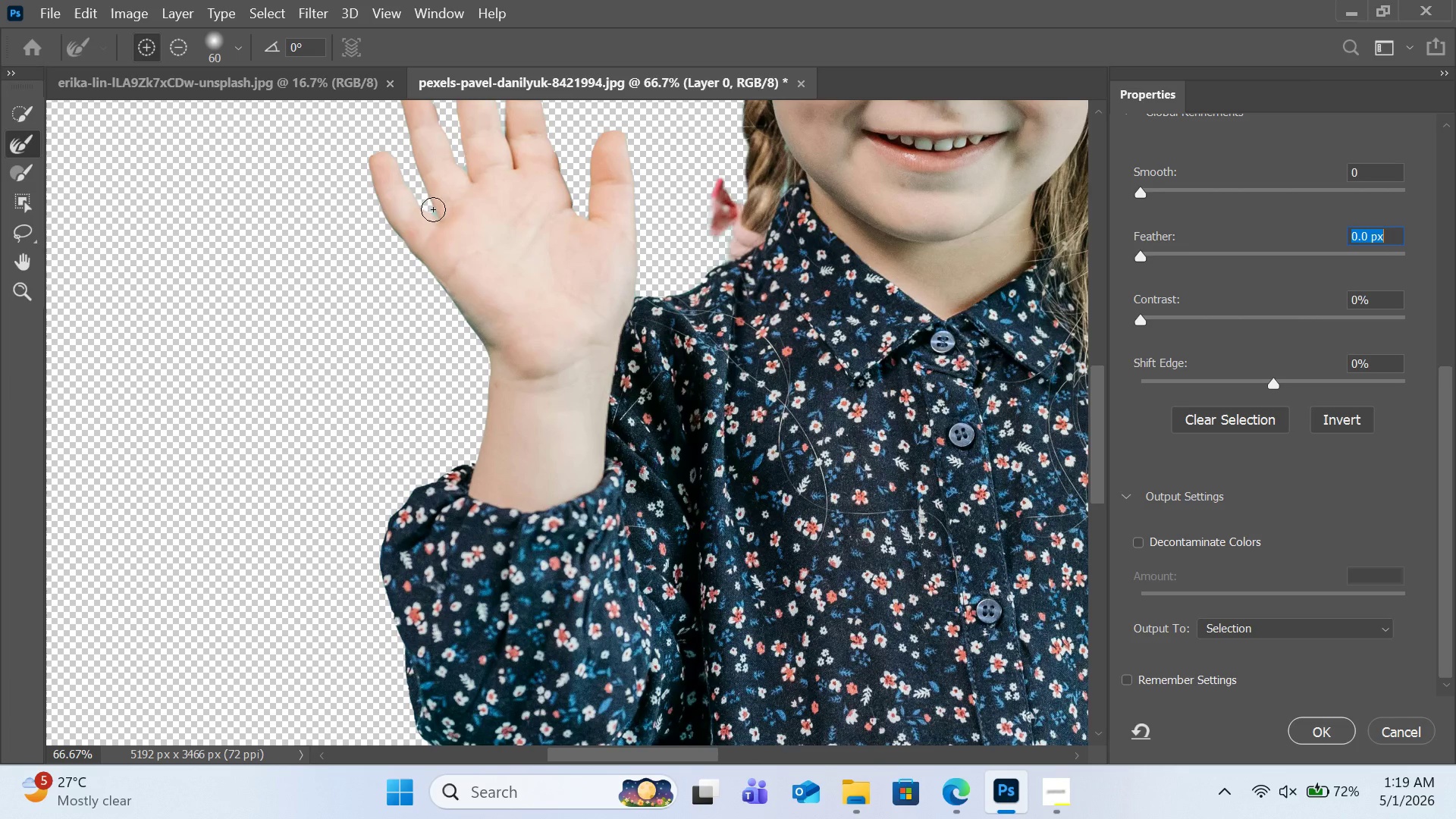 
left_click([433, 212])
 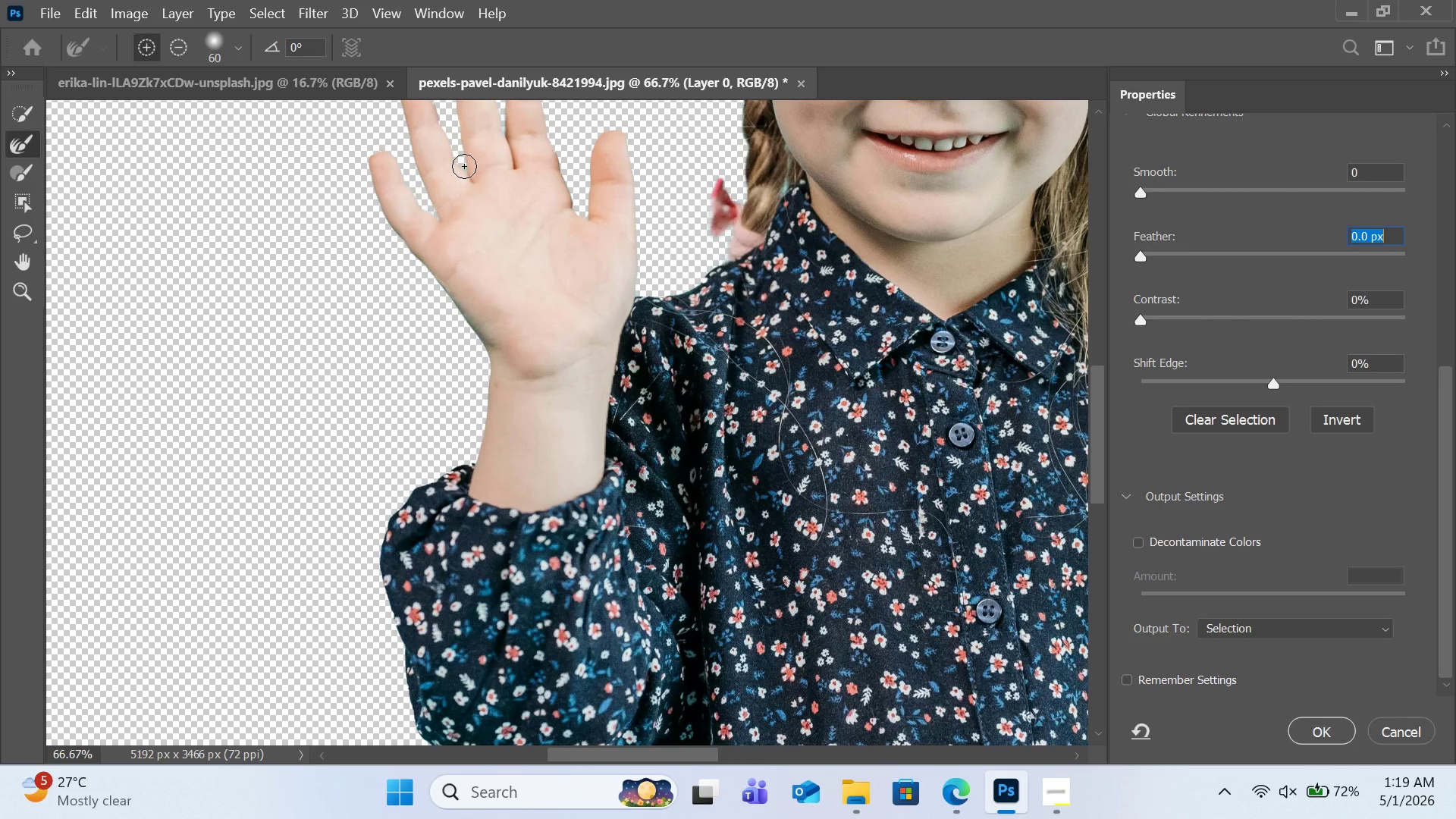 
left_click([464, 168])
 